 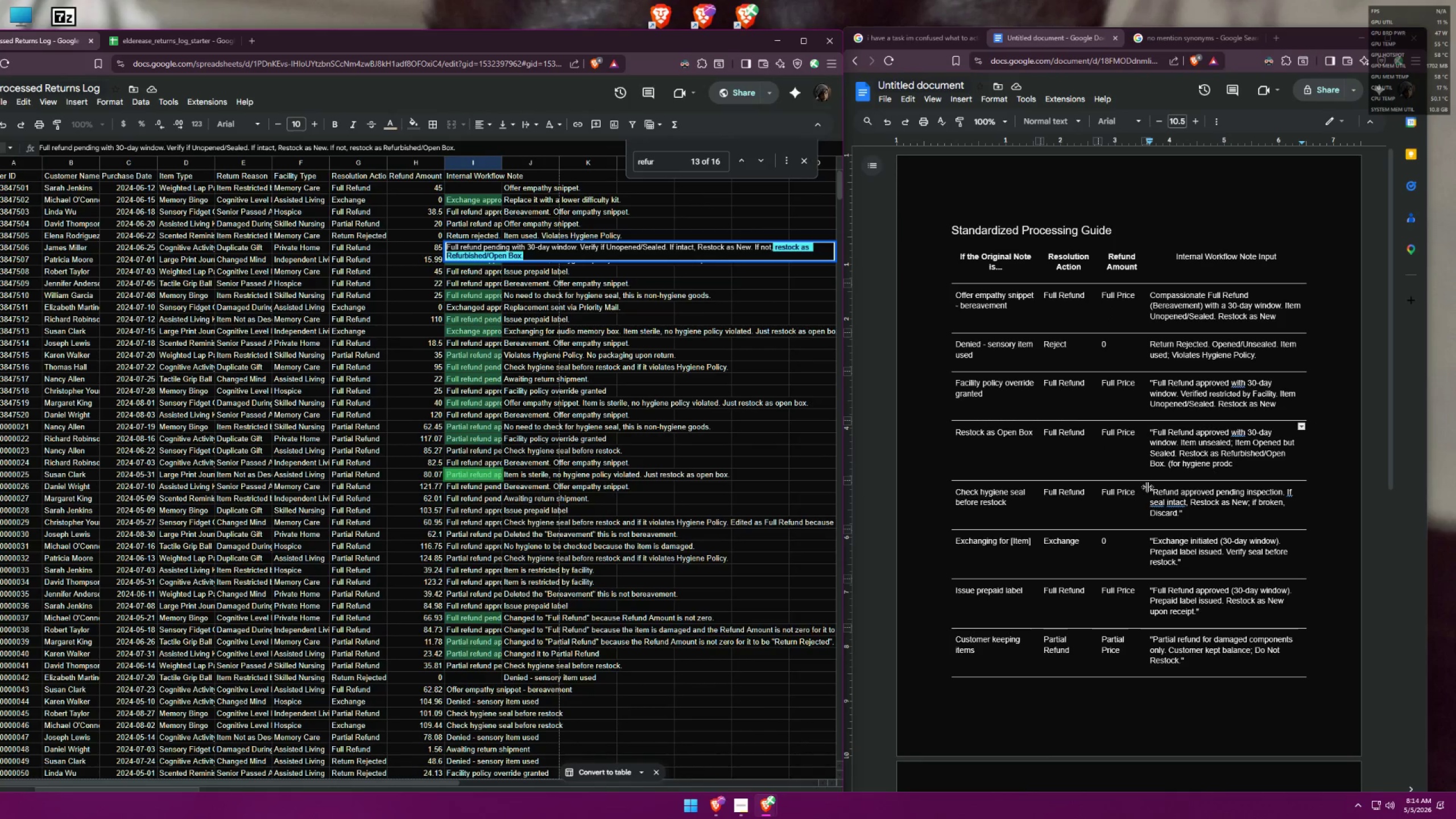 
left_click_drag(start_coordinate=[1243, 464], to_coordinate=[1180, 466])
 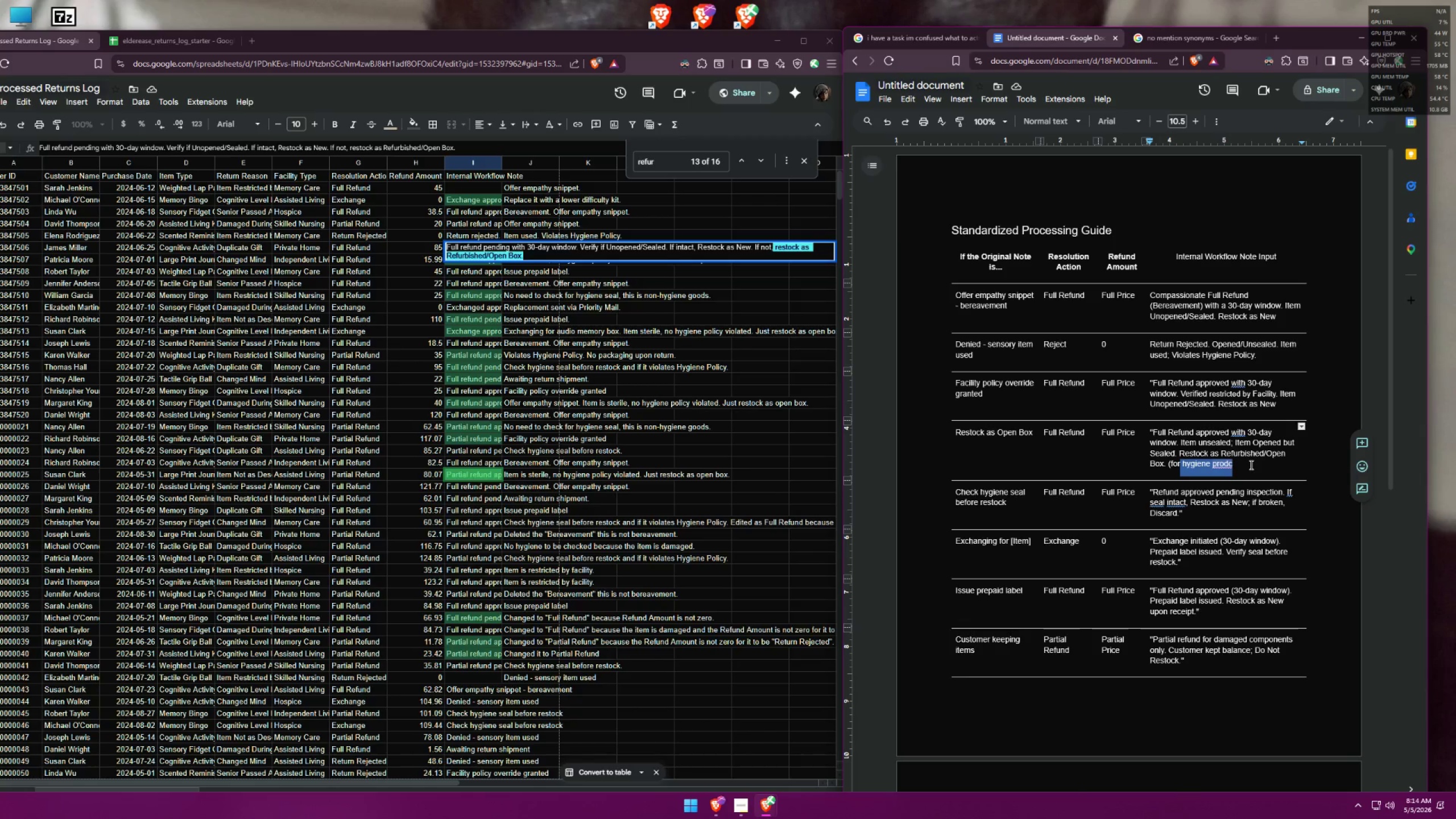 
key(Backspace)
 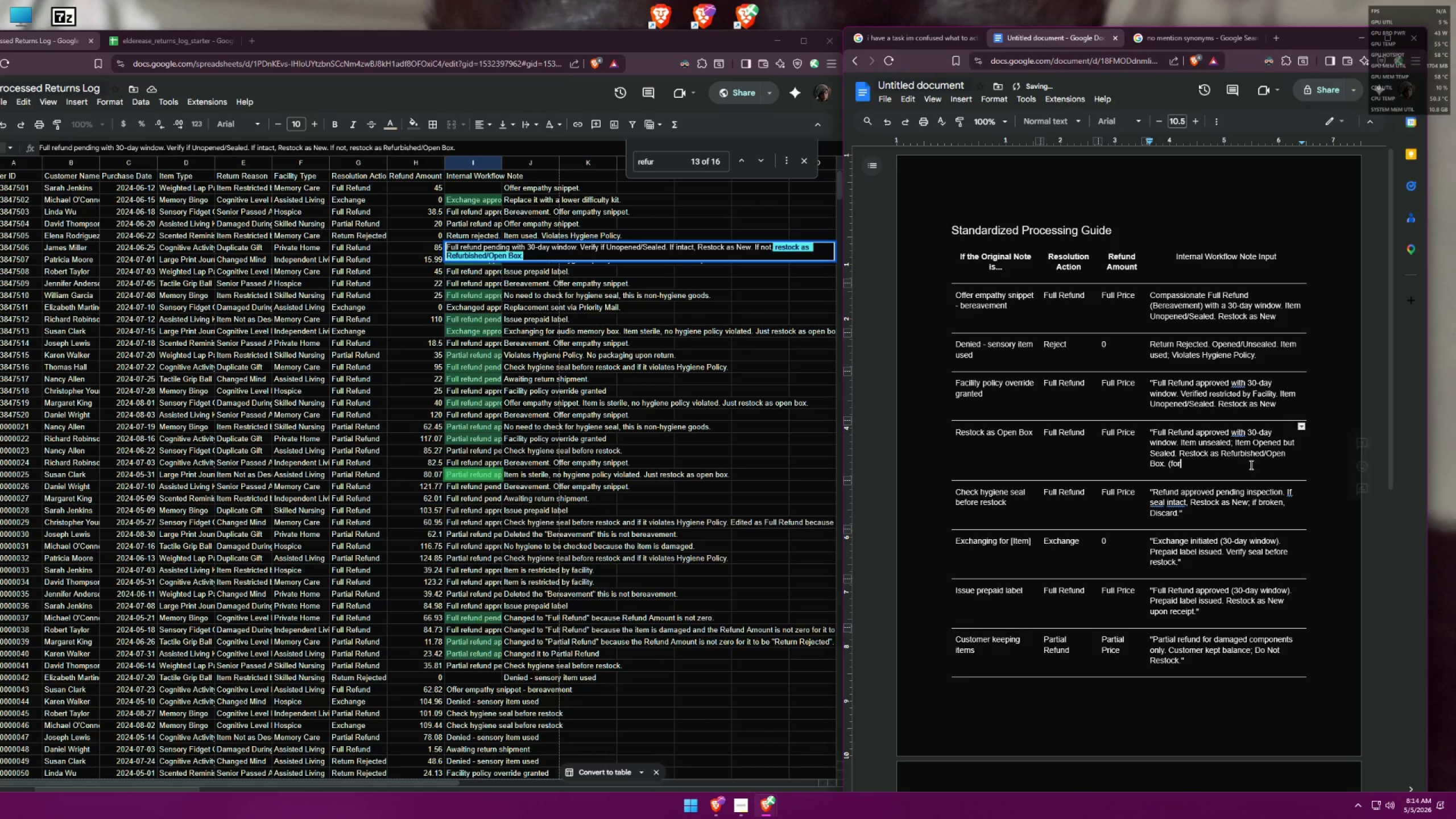 
key(Backspace)
 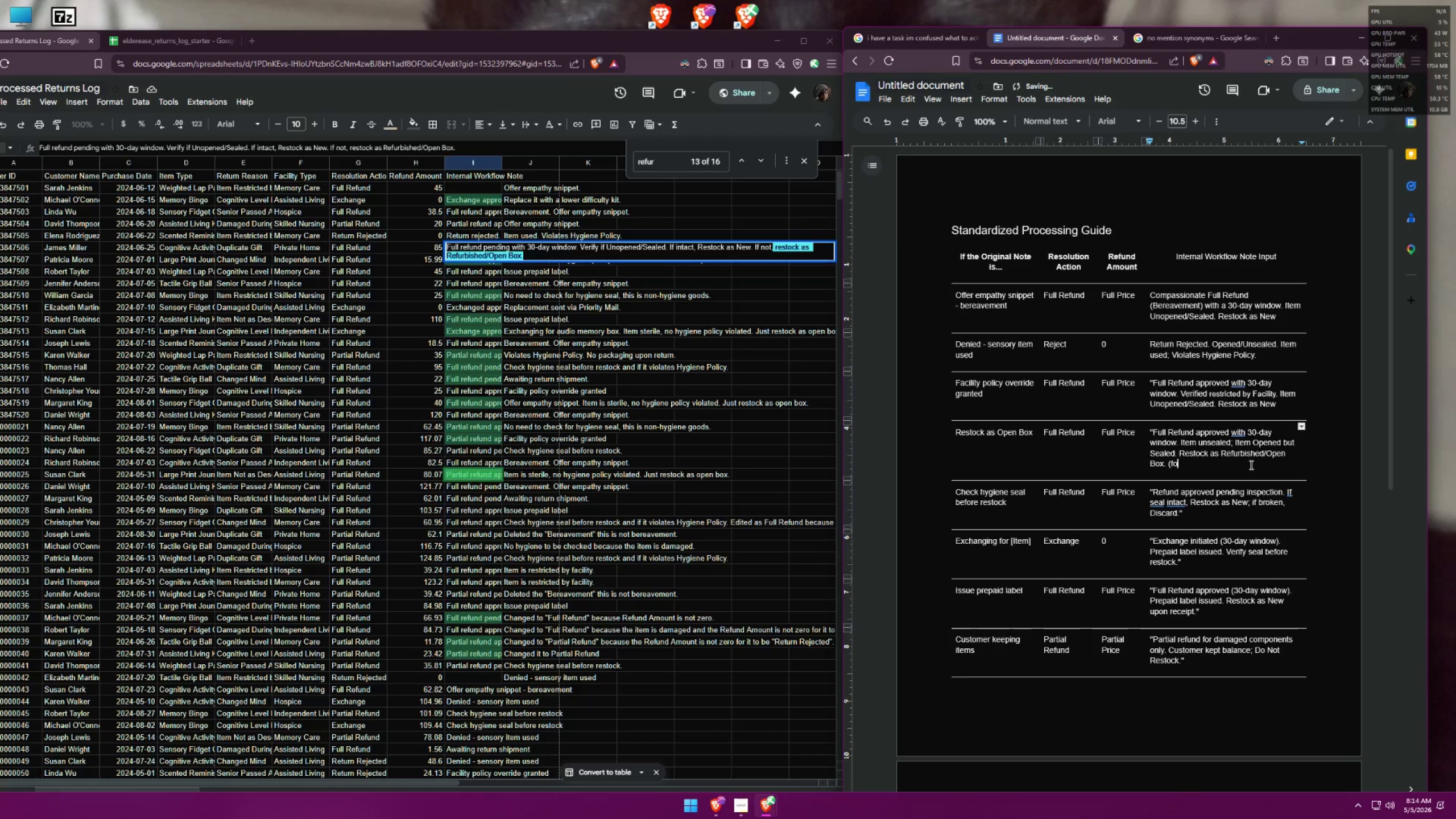 
key(Backspace)
 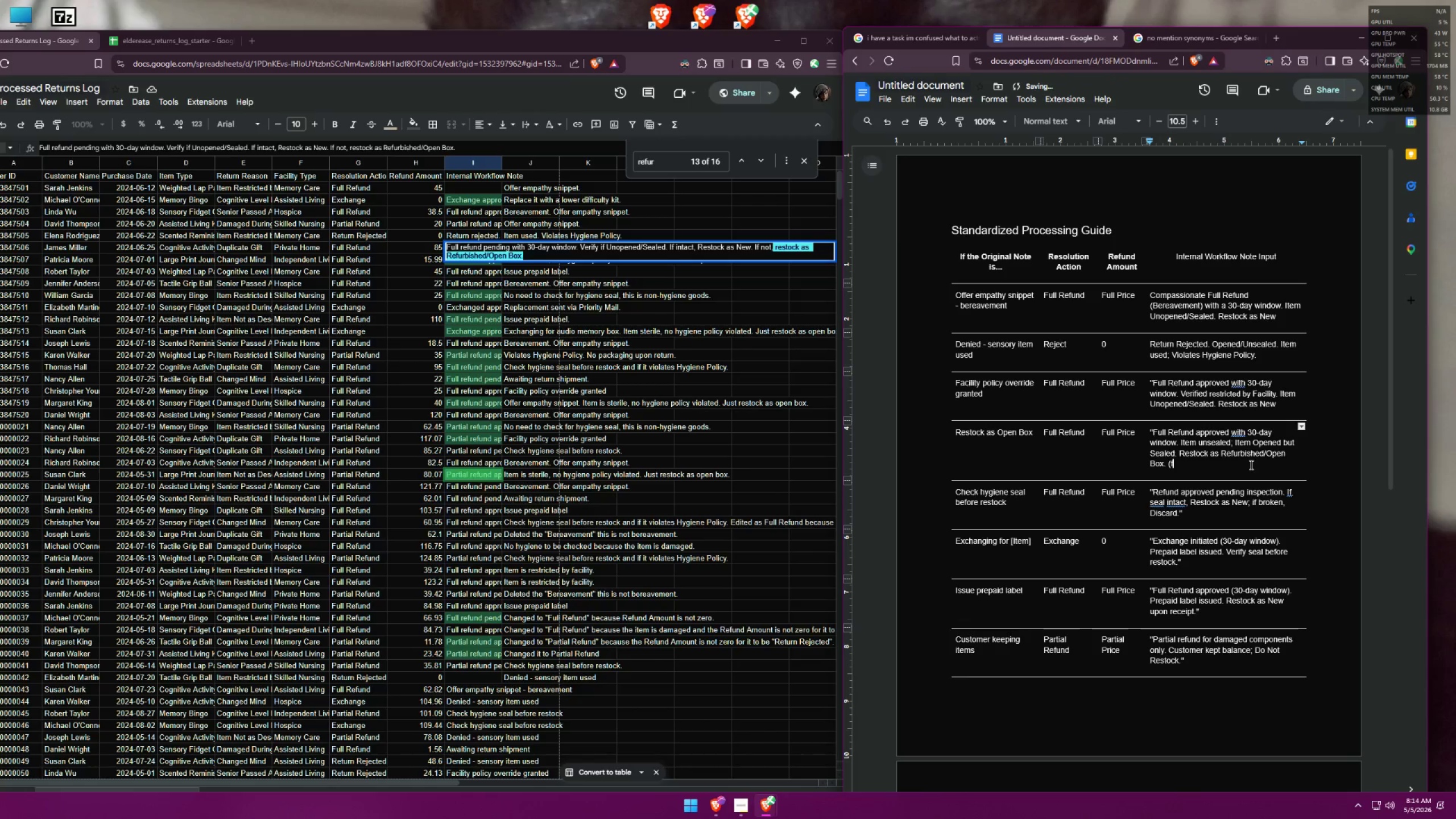 
key(Backspace)
 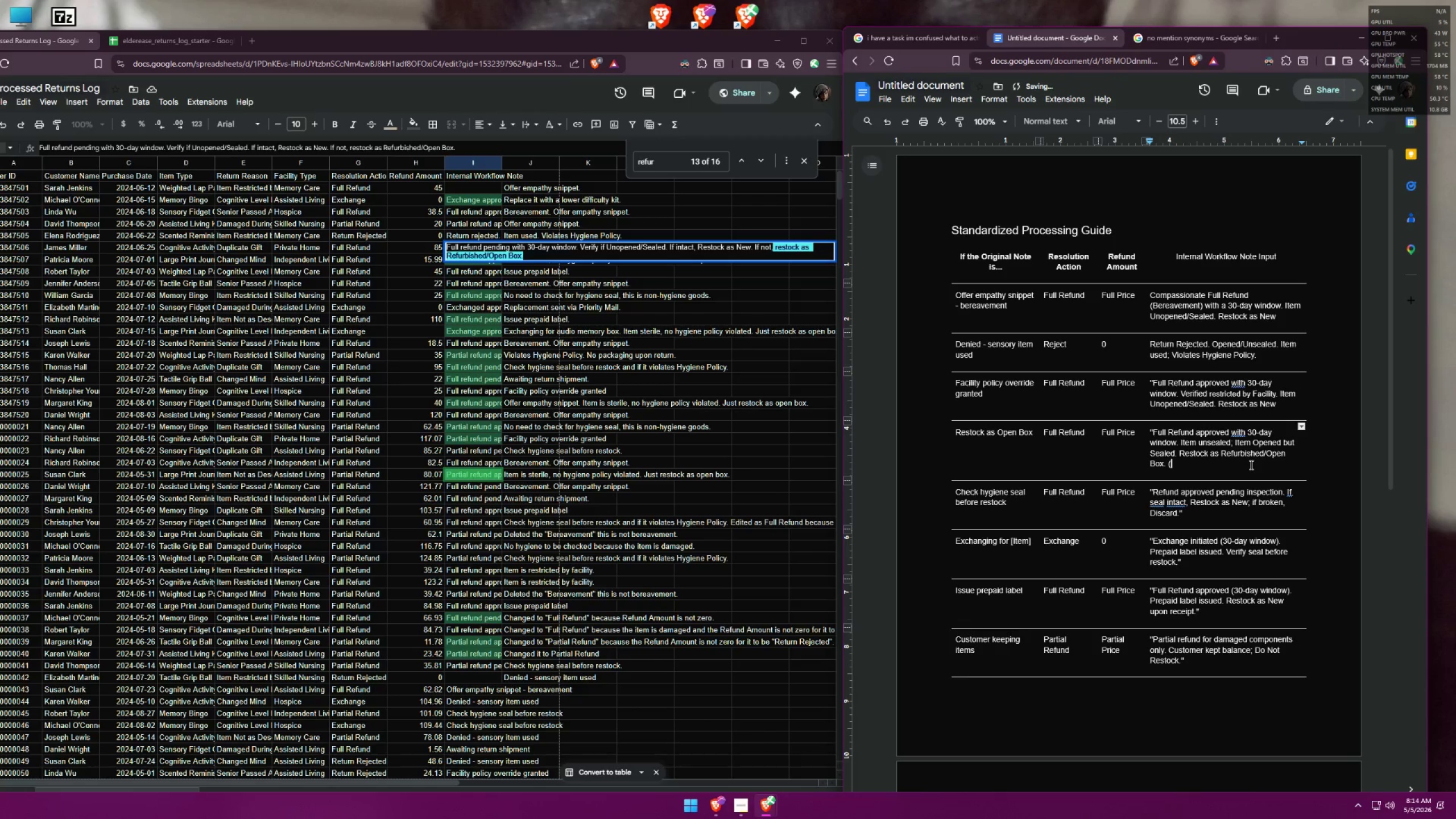 
key(Backspace)
 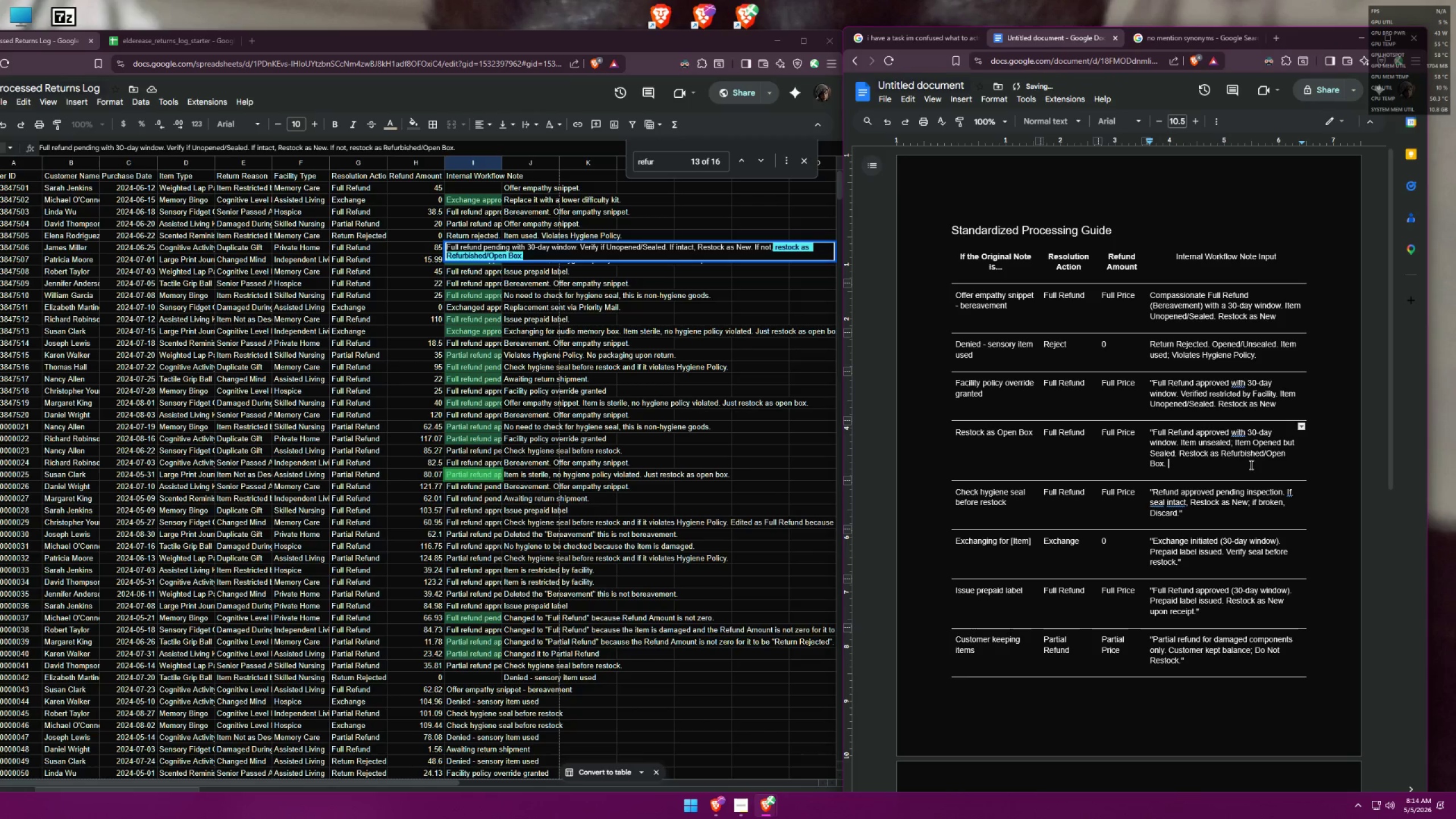 
key(Backspace)
 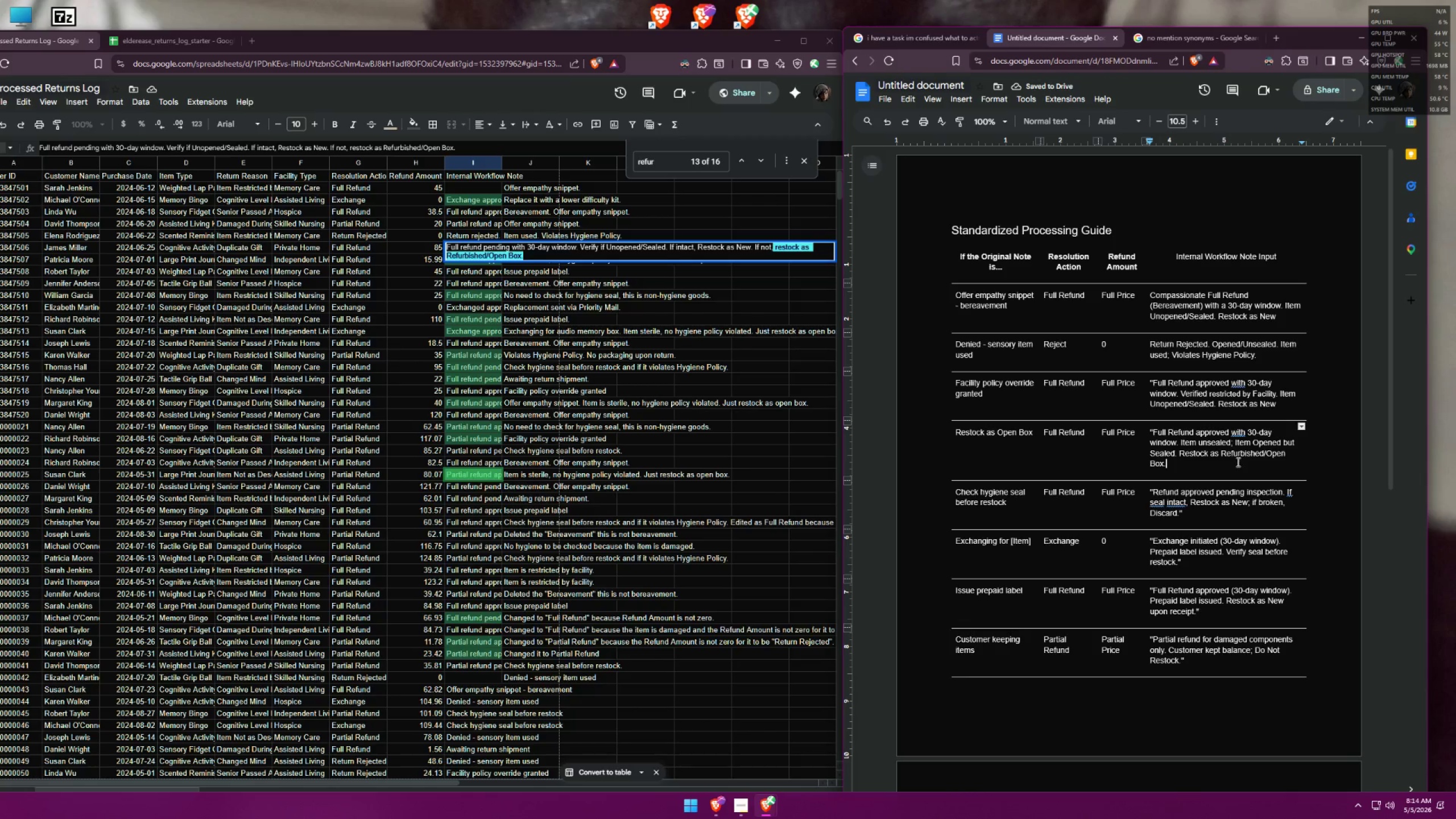 
left_click([1155, 433])
 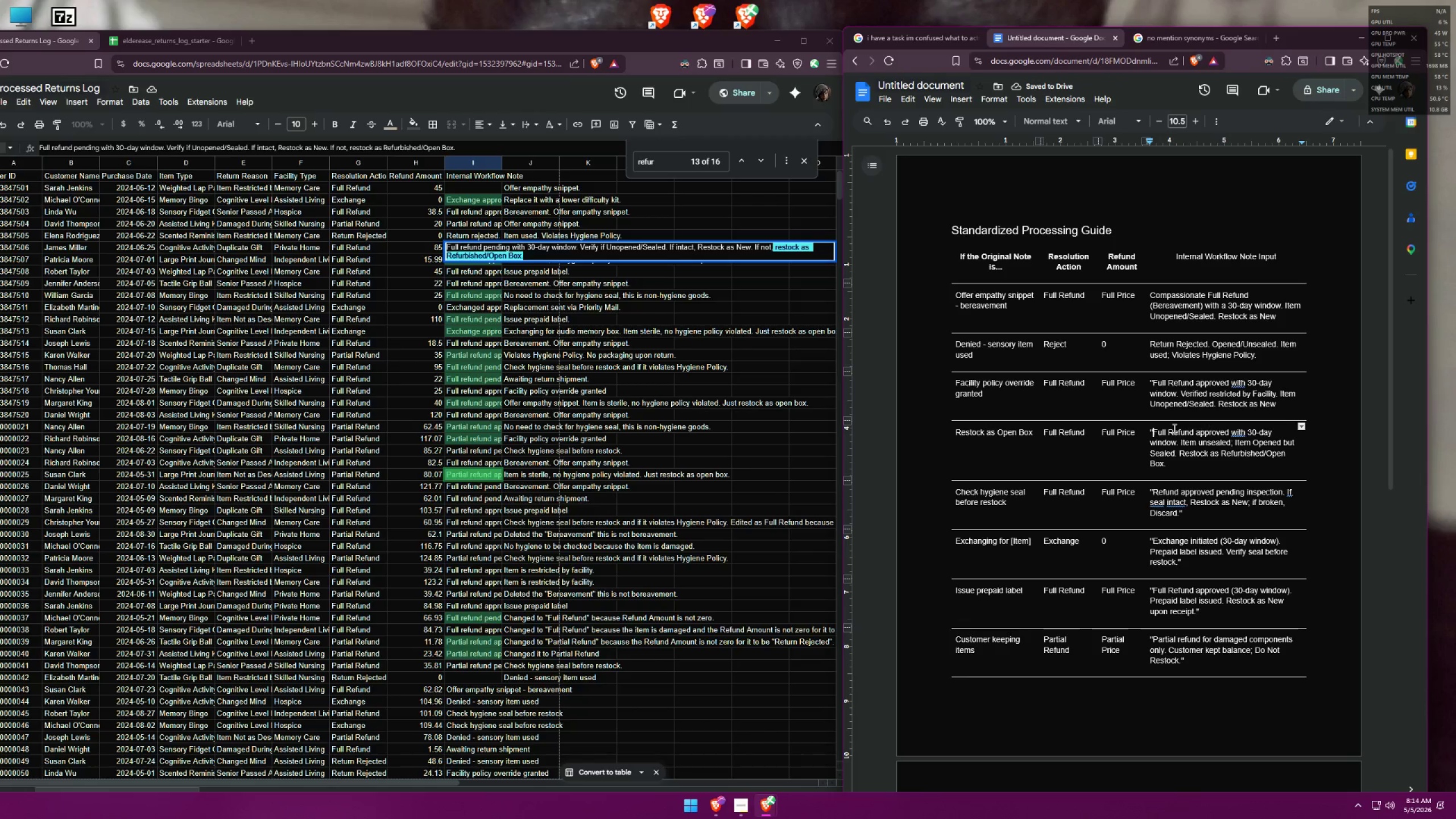 
key(Backspace)
 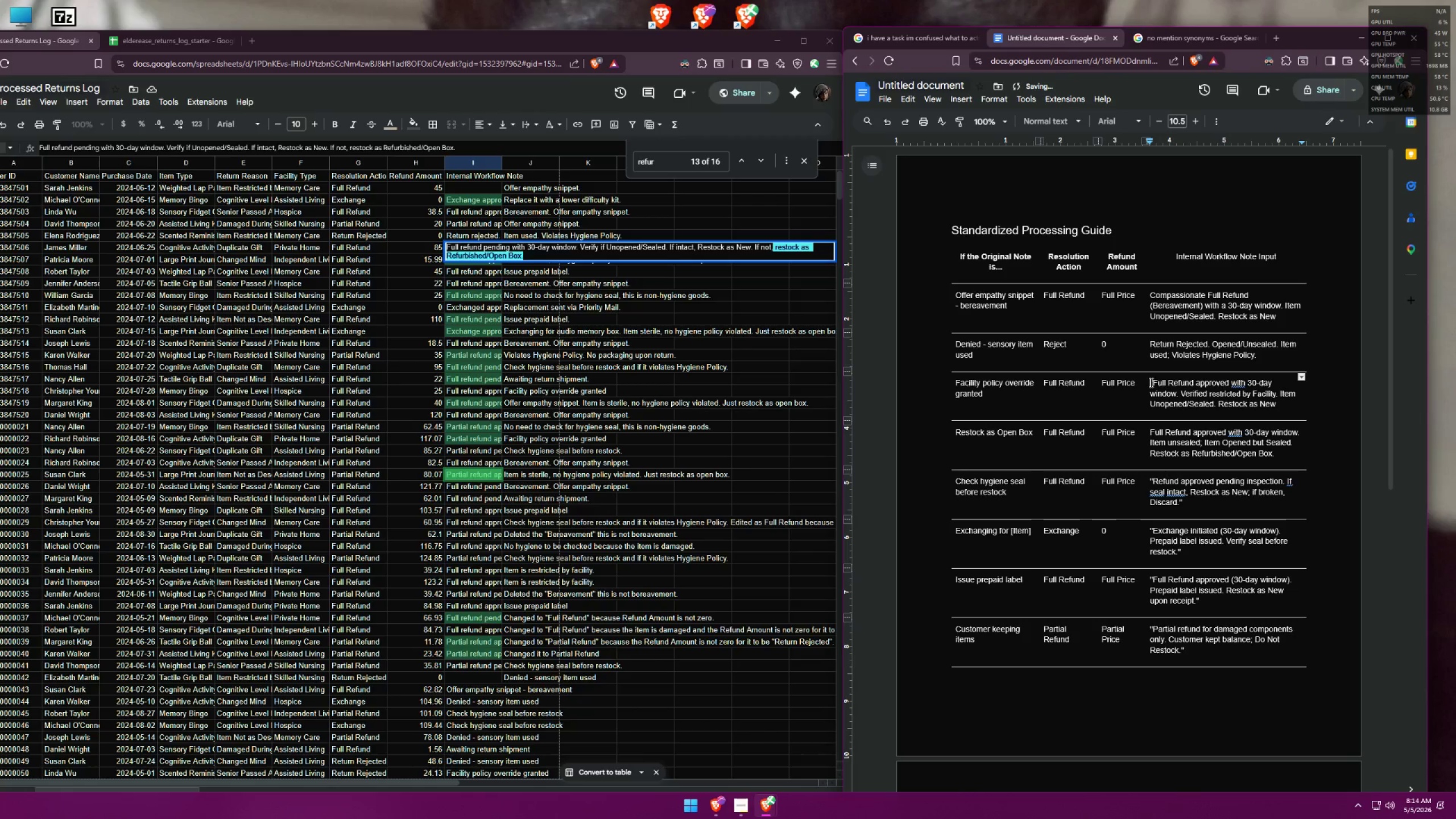 
double_click([1152, 382])
 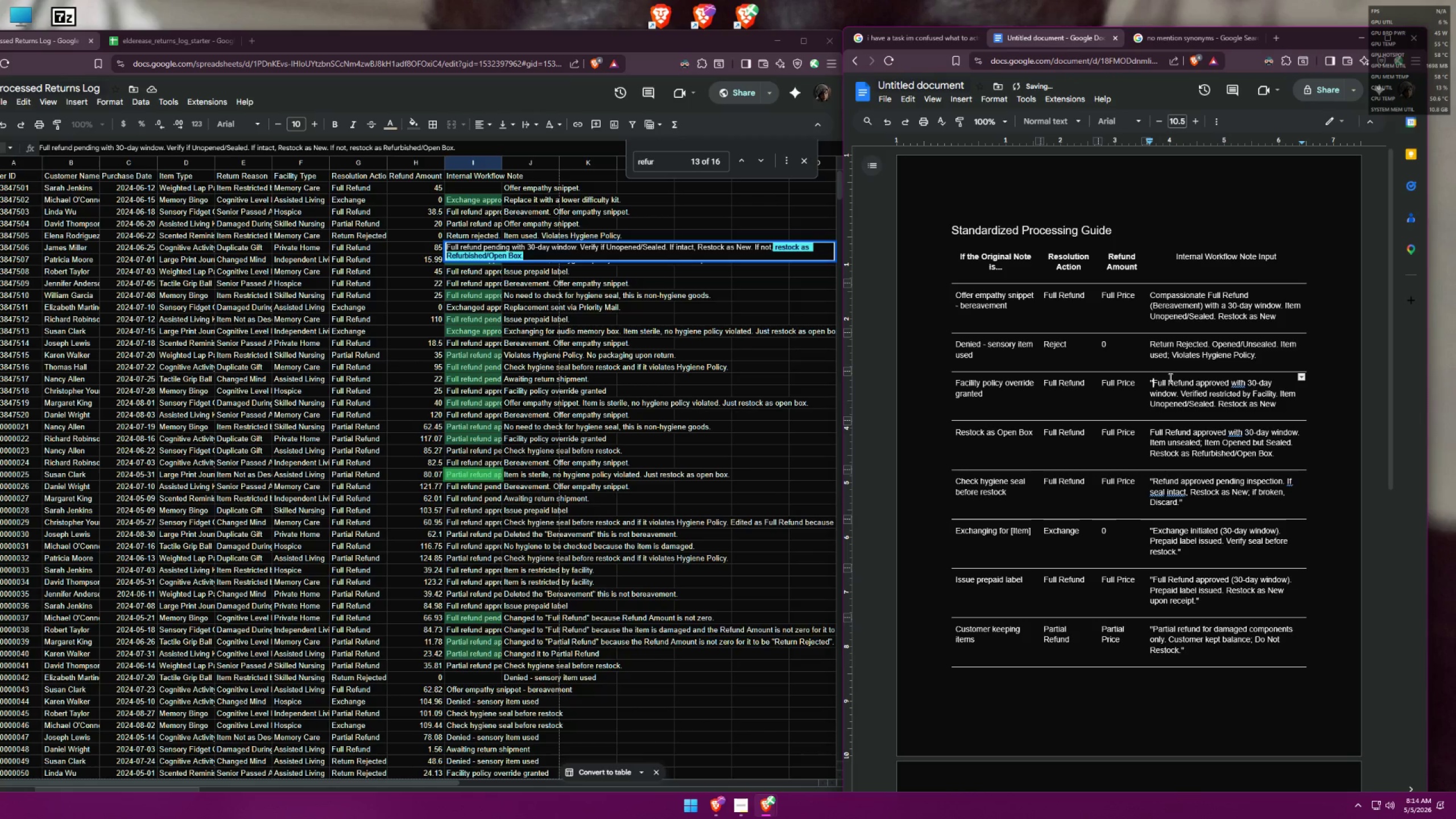 
key(Backspace)
 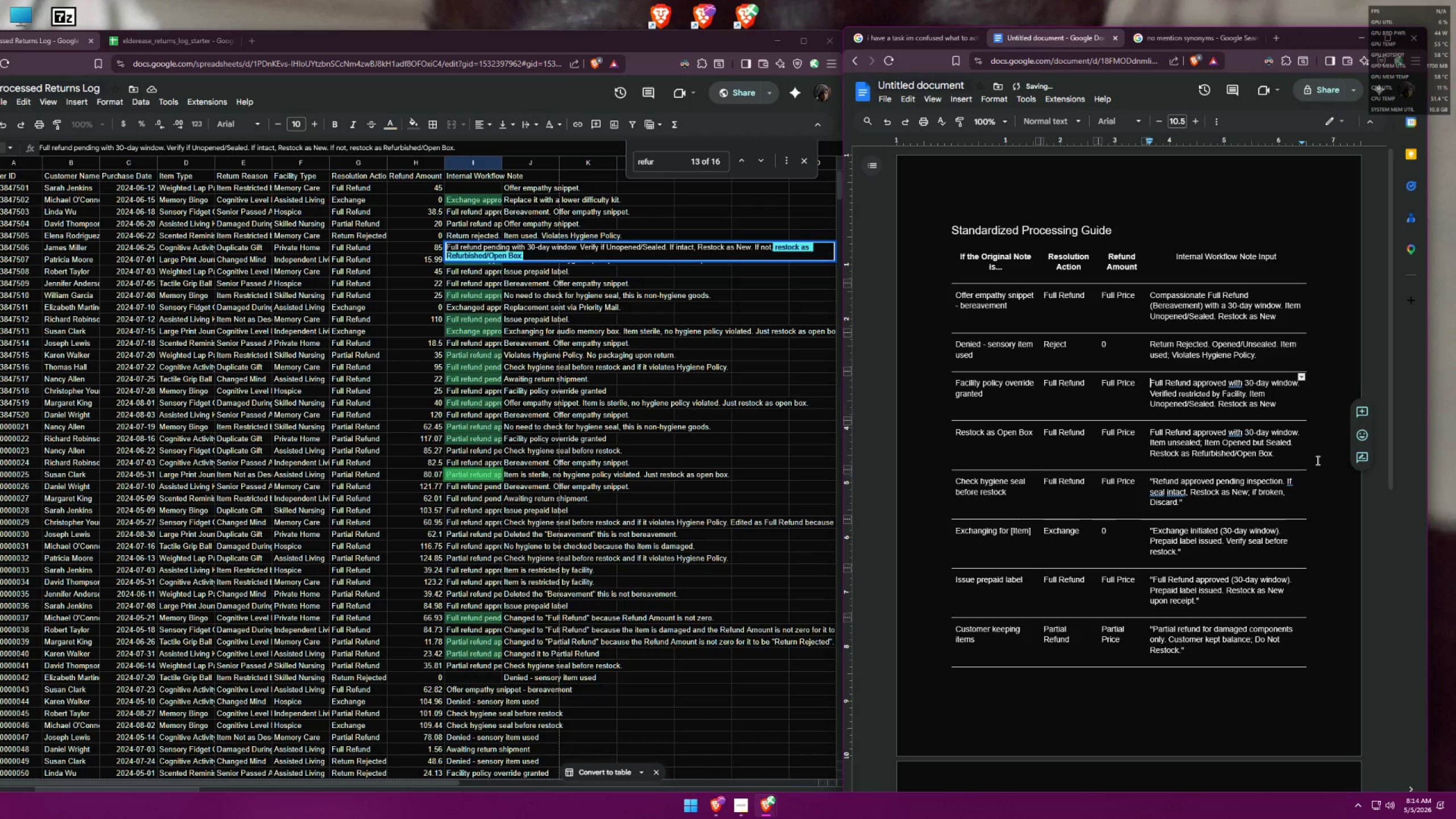 
left_click([1287, 457])
 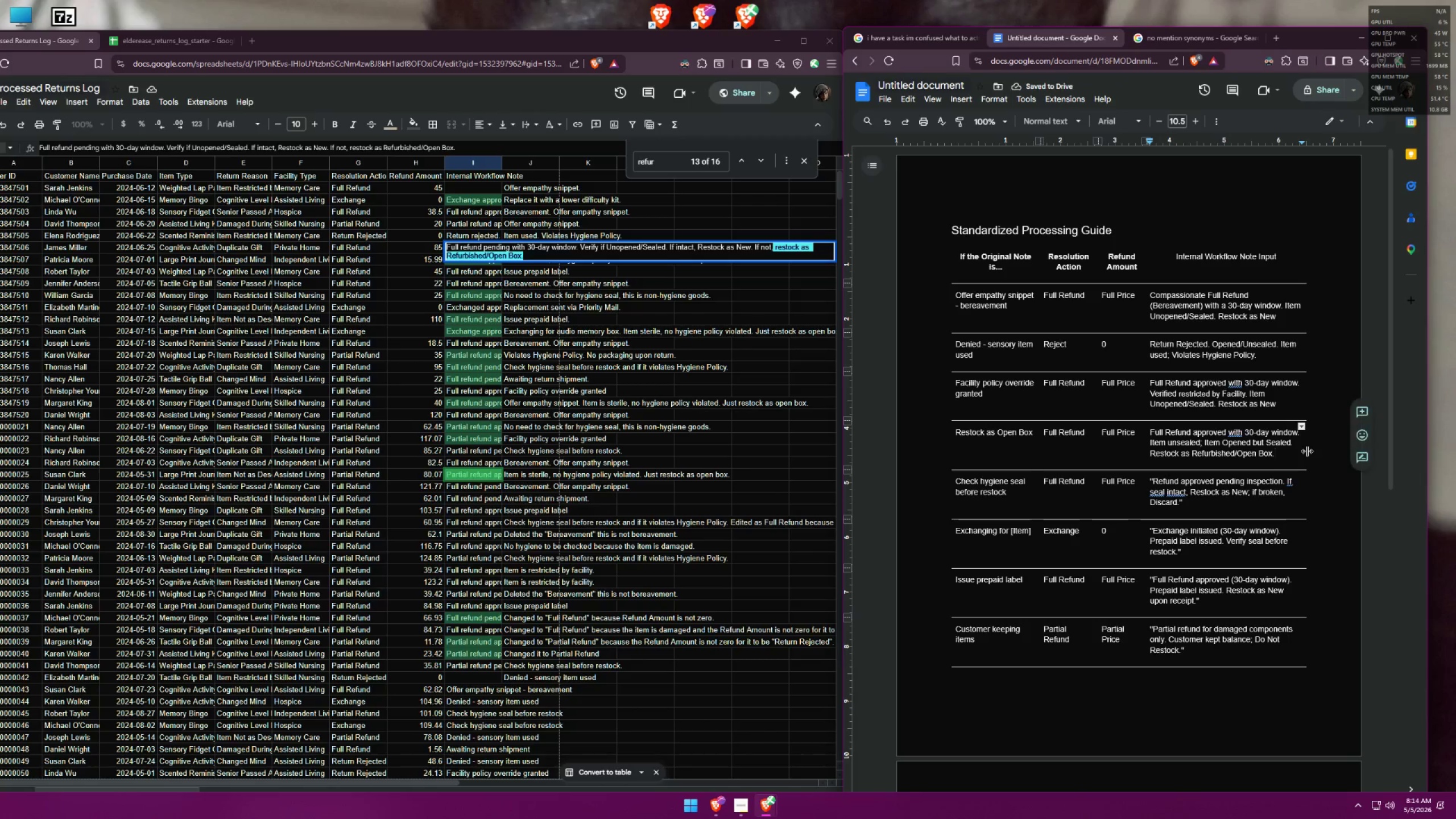 
key(Enter)
 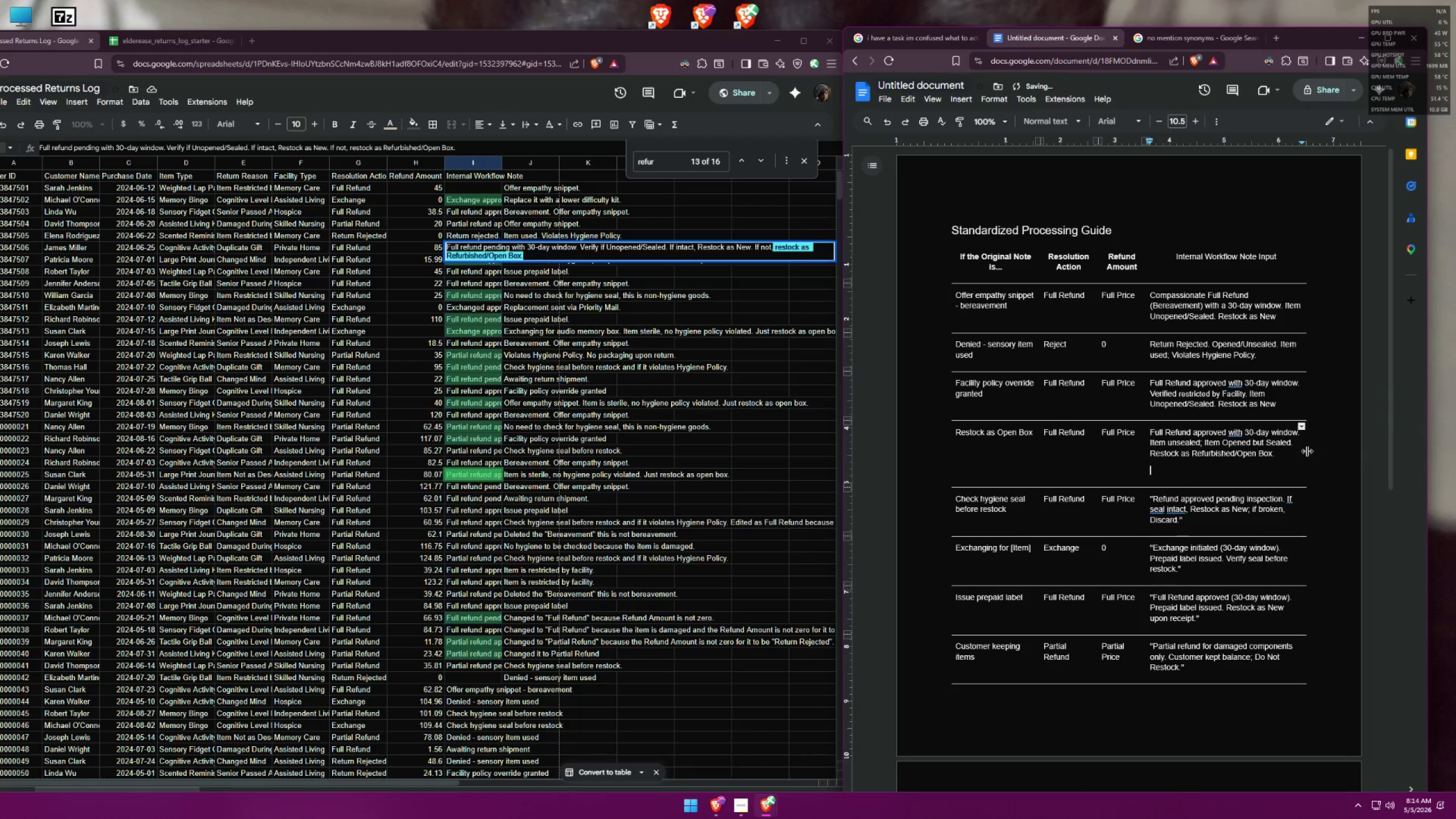 
key(Enter)
 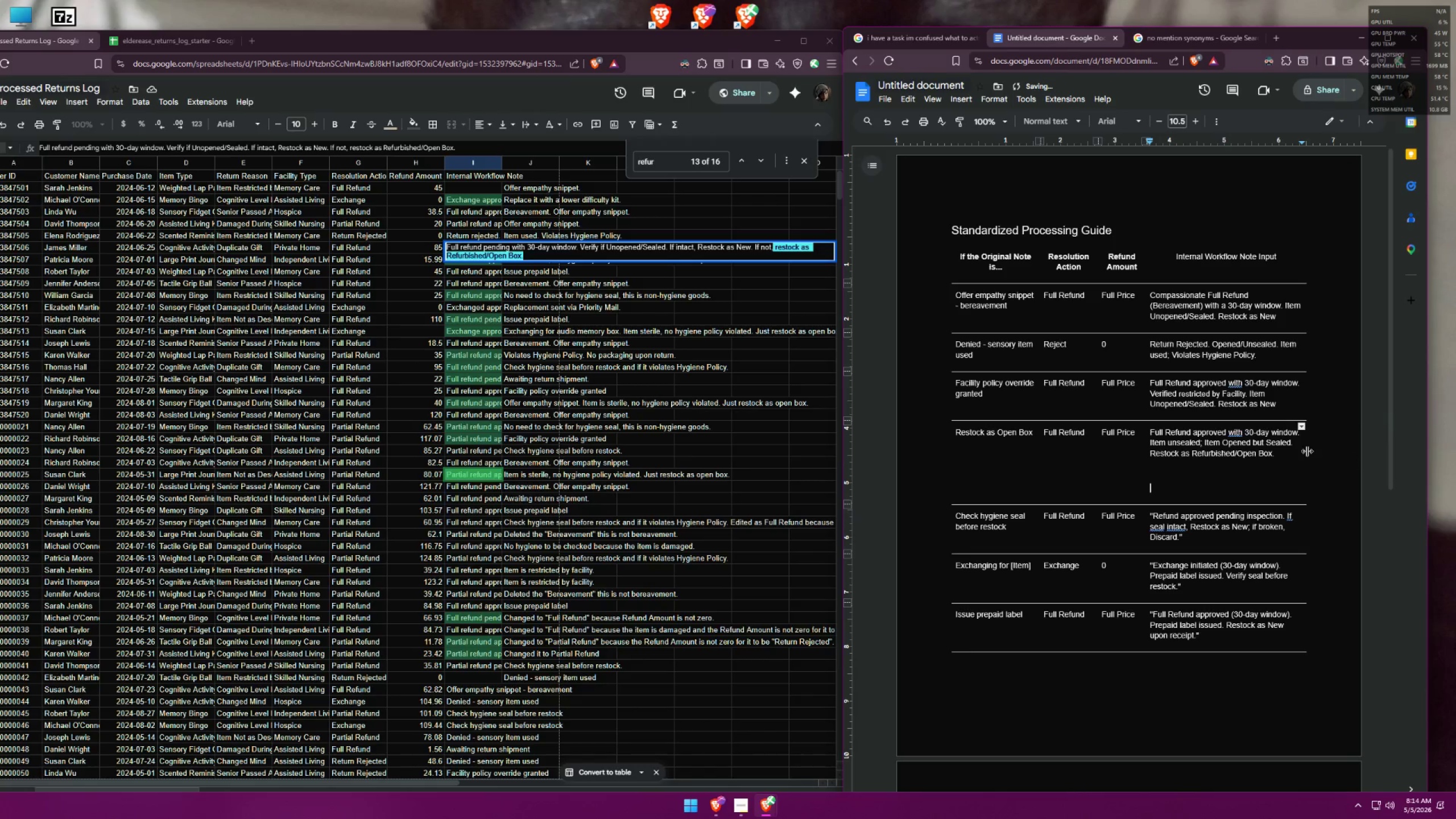 
key(Backspace)
 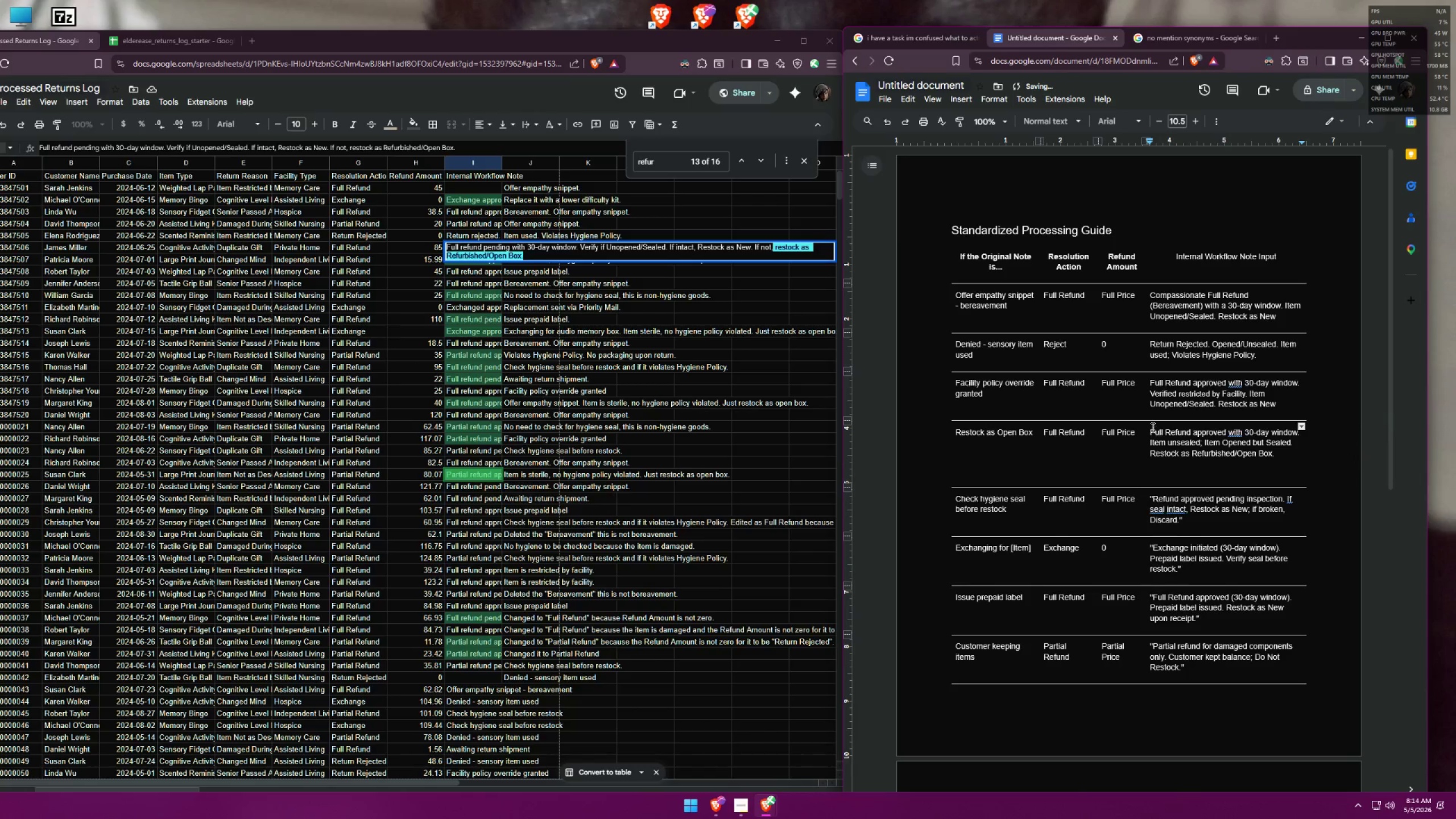 
left_click_drag(start_coordinate=[1149, 429], to_coordinate=[1275, 449])
 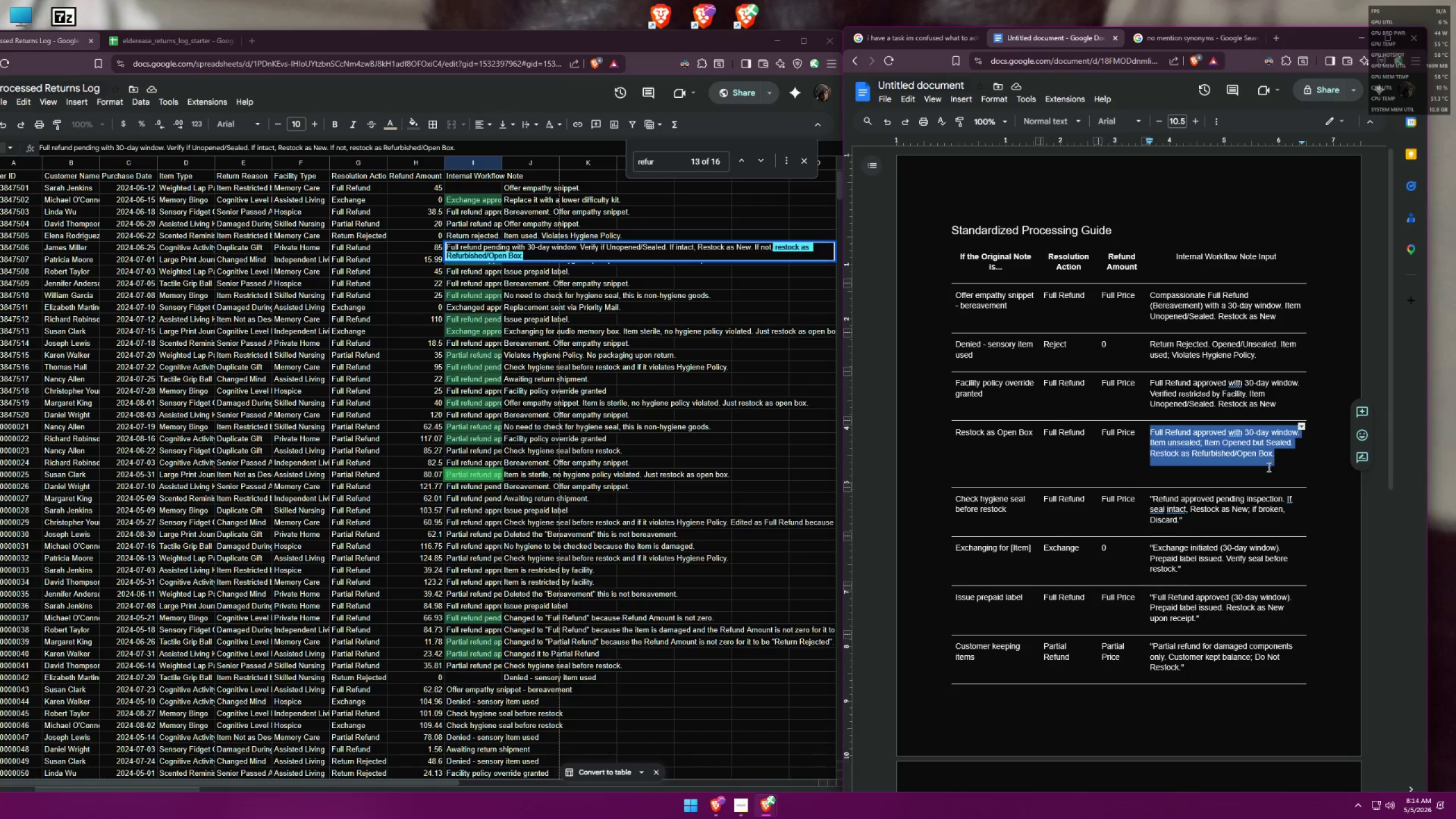 
left_click([1265, 474])
 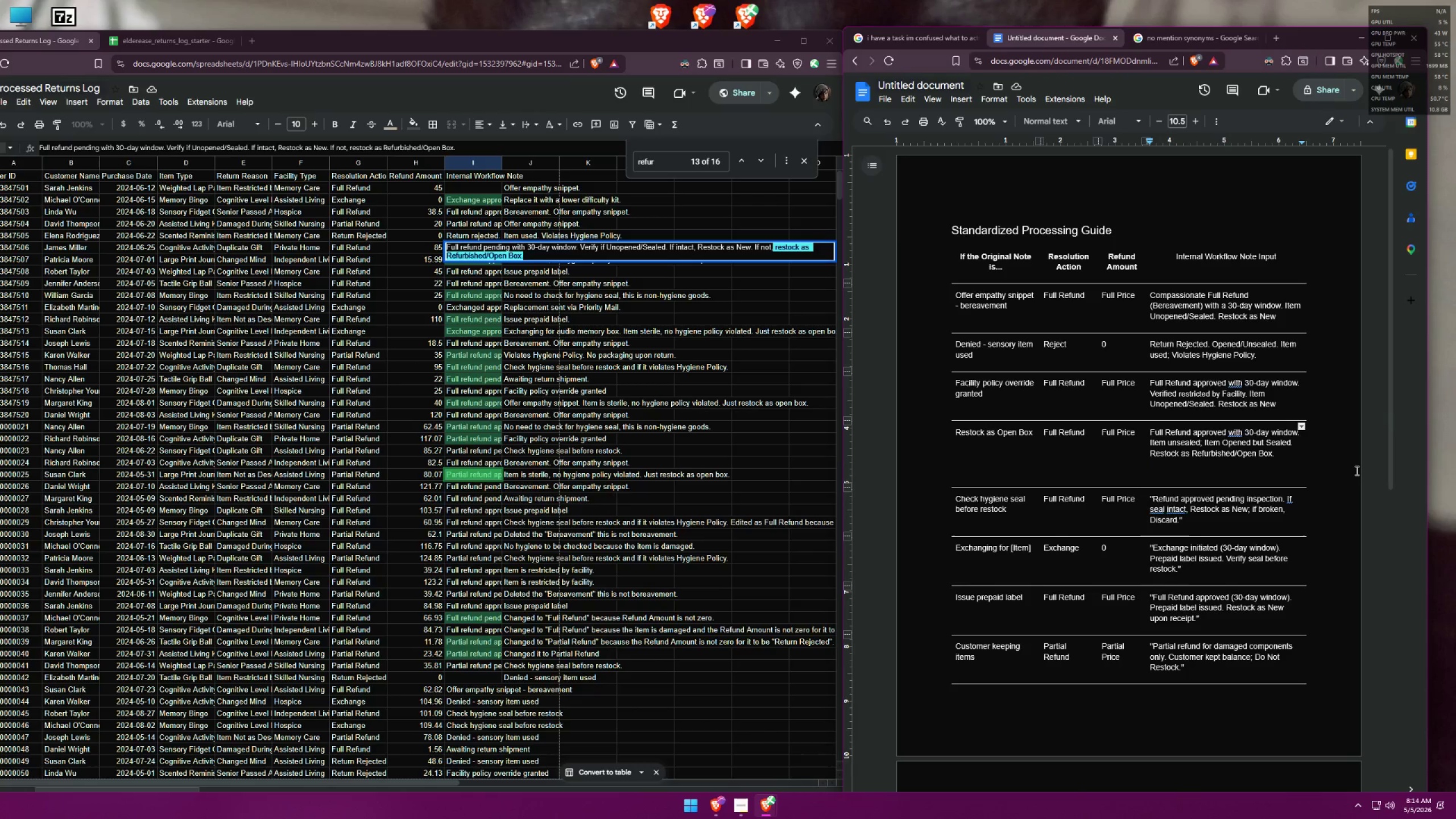 
key(Backspace)
 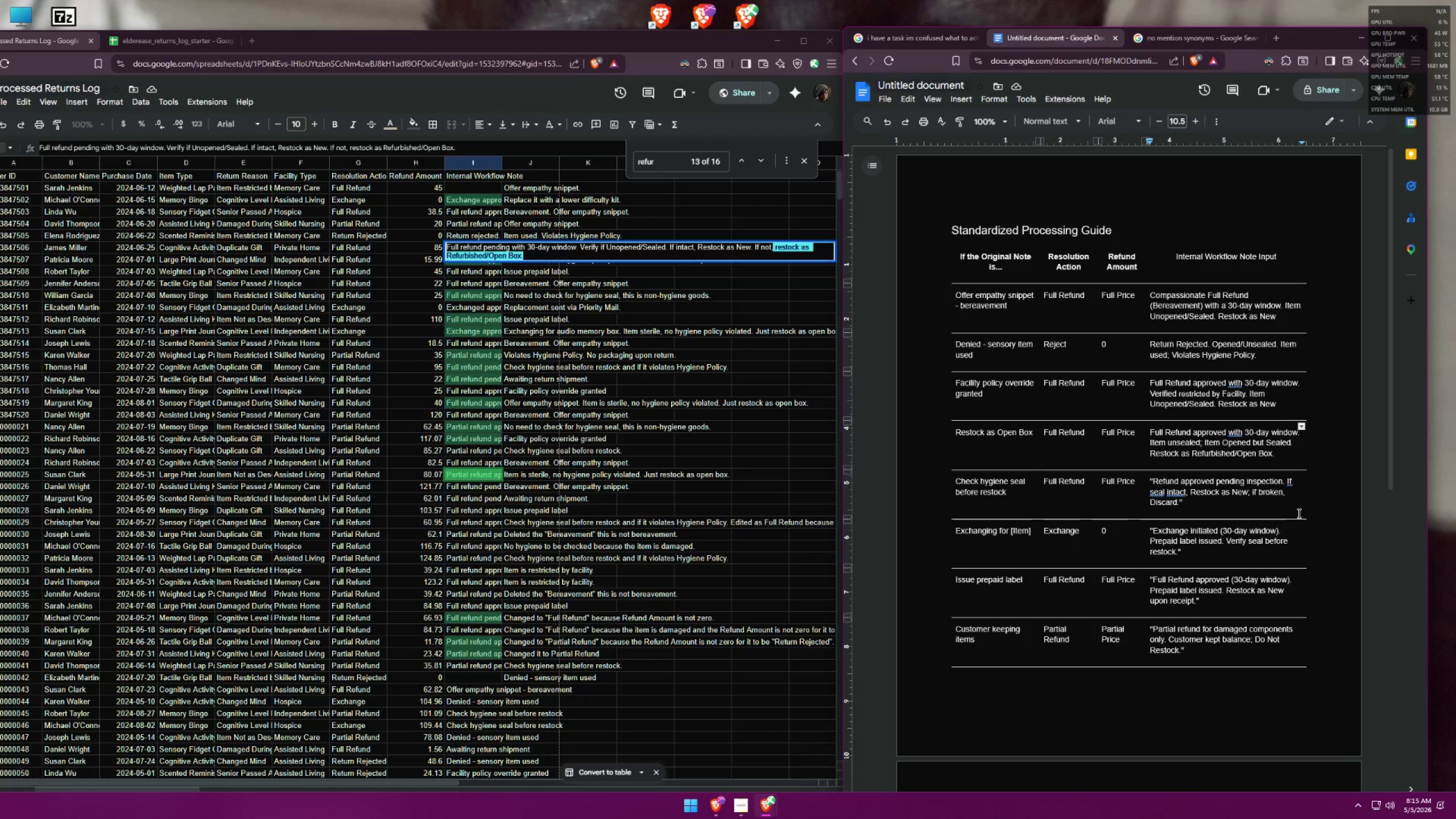 
wait(20.75)
 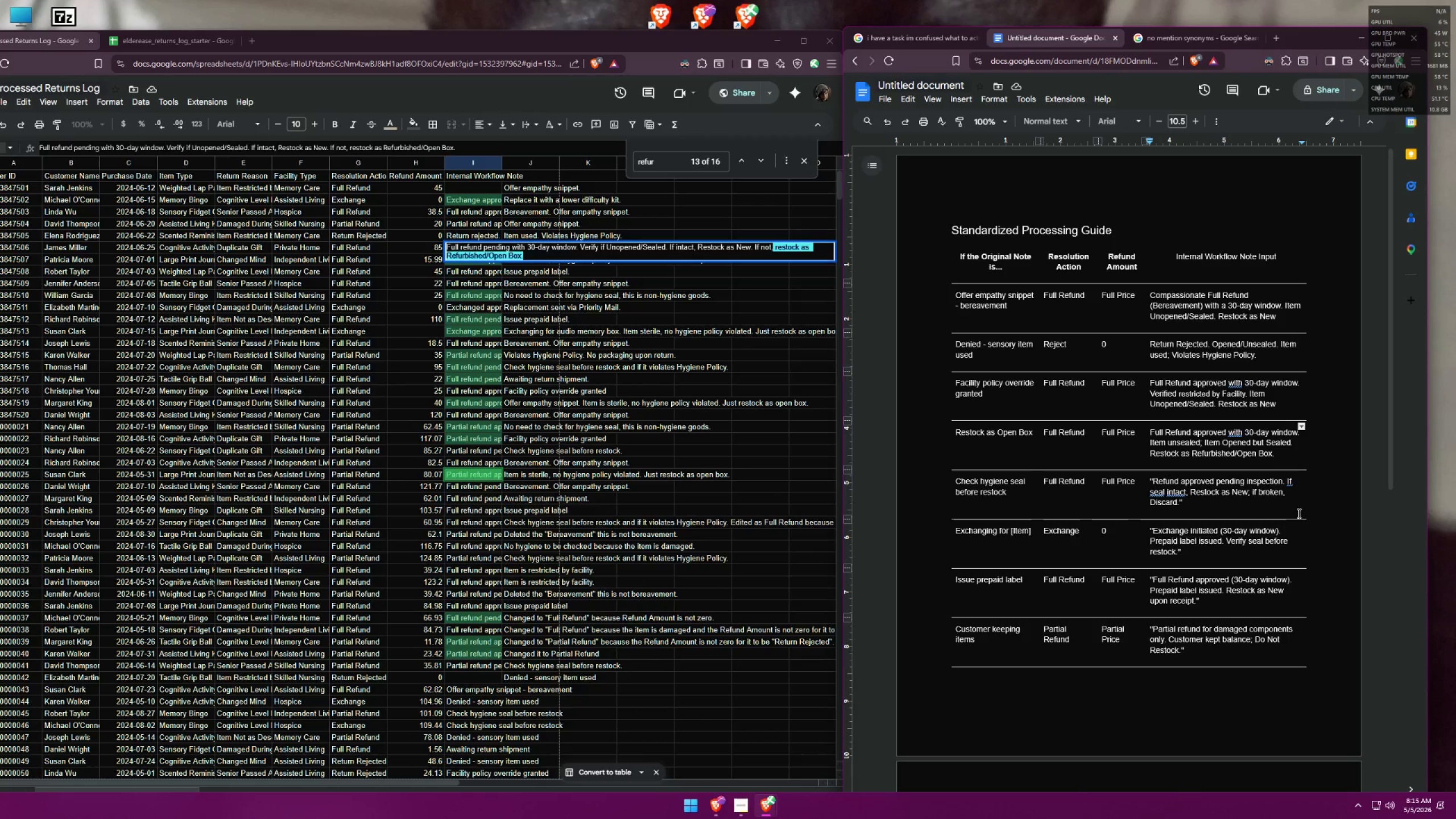 
left_click_drag(start_coordinate=[1152, 482], to_coordinate=[1211, 482])
 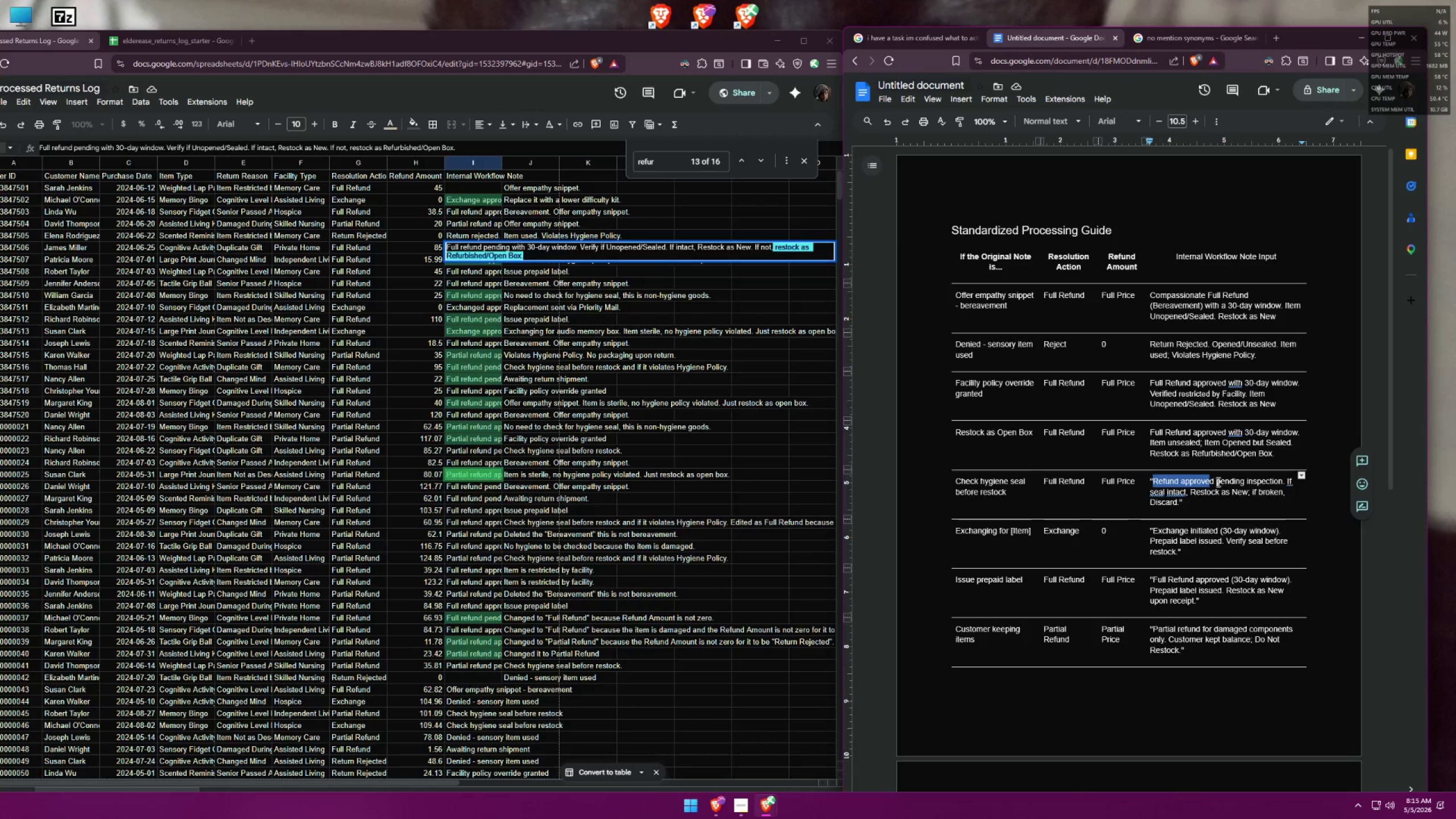 
left_click_drag(start_coordinate=[1216, 482], to_coordinate=[1156, 483])
 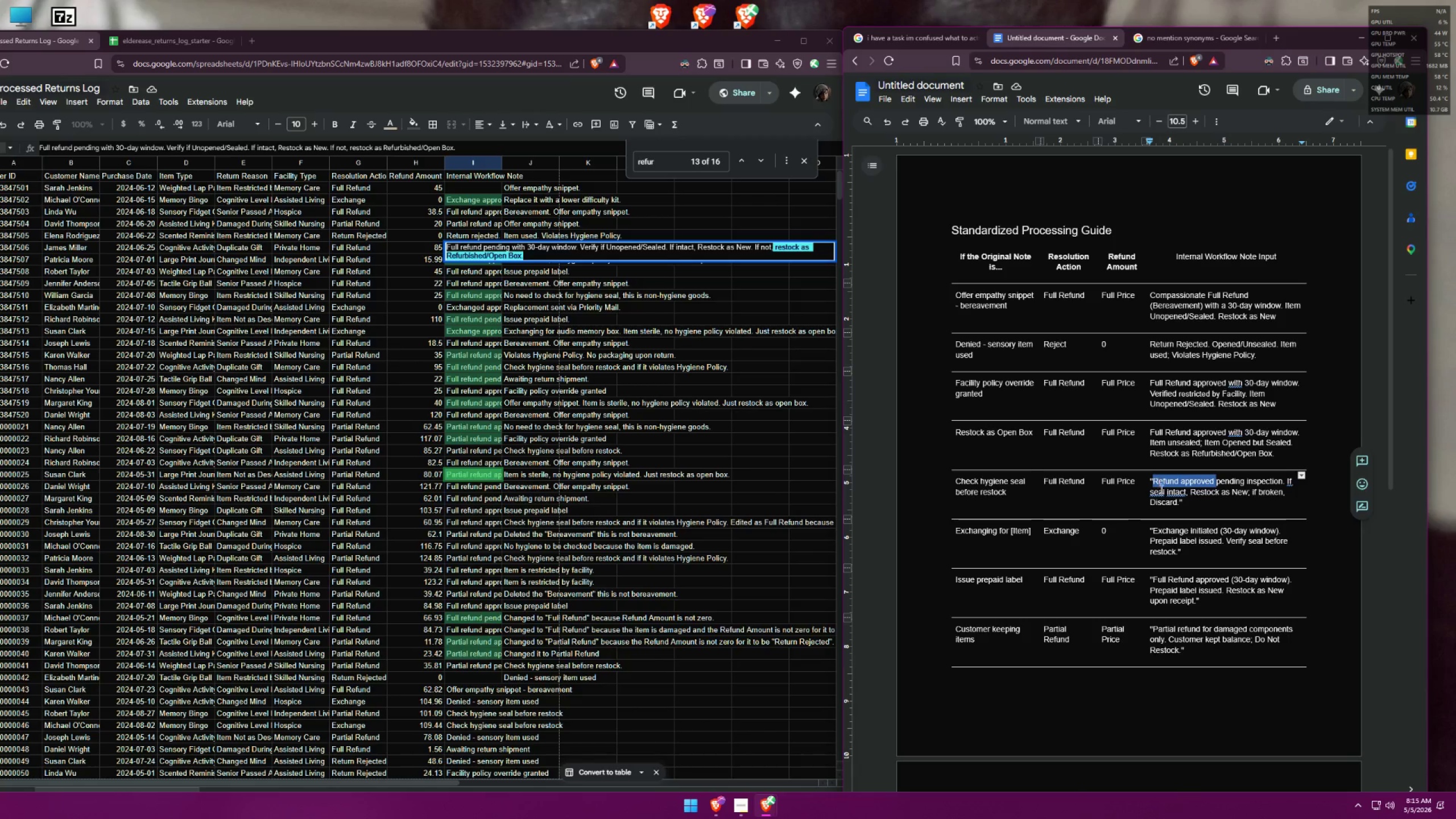 
type(Full r)
key(Backspace)
type(Refund )
 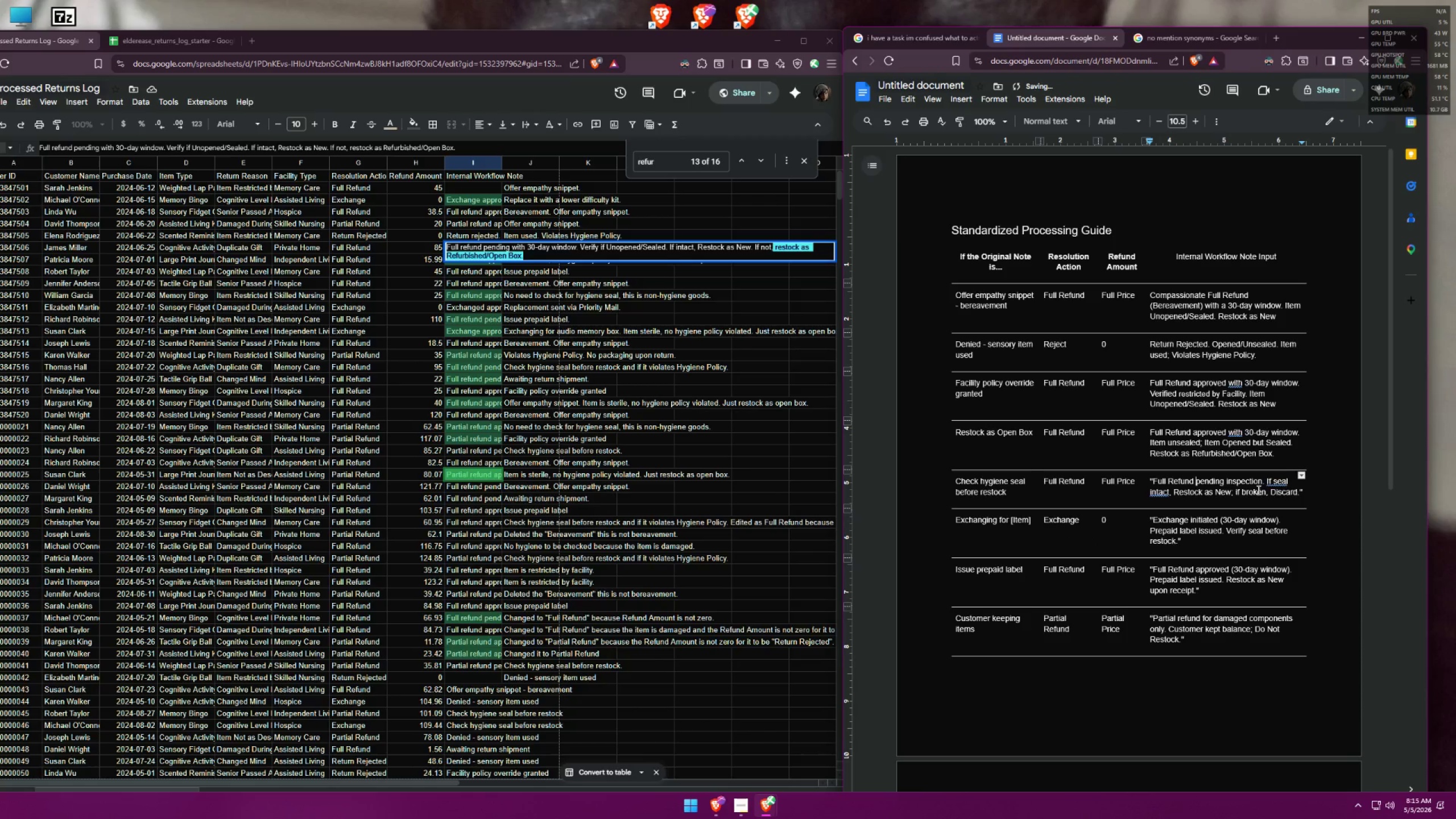 
left_click([1225, 482])
 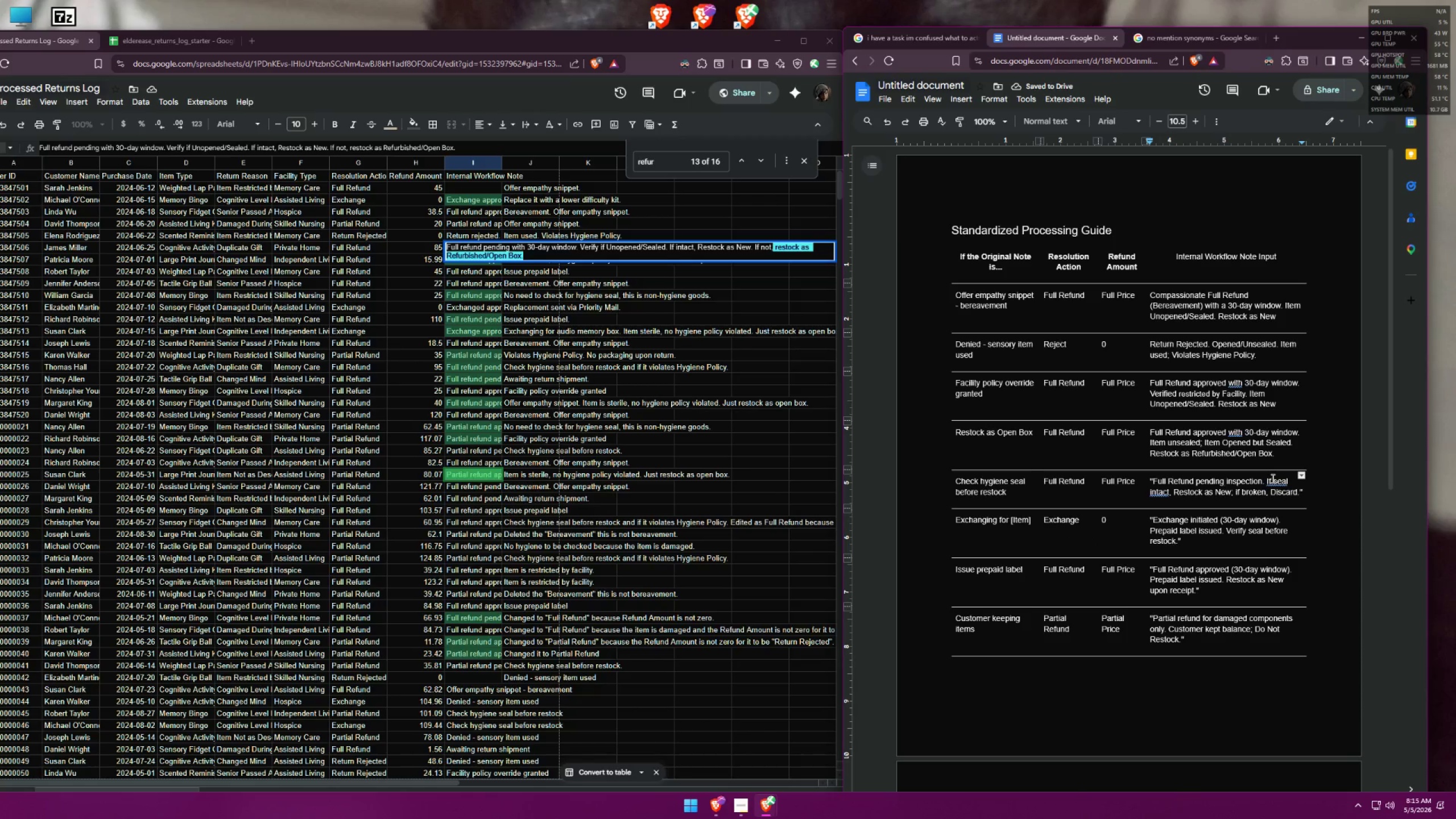 
type( for)
 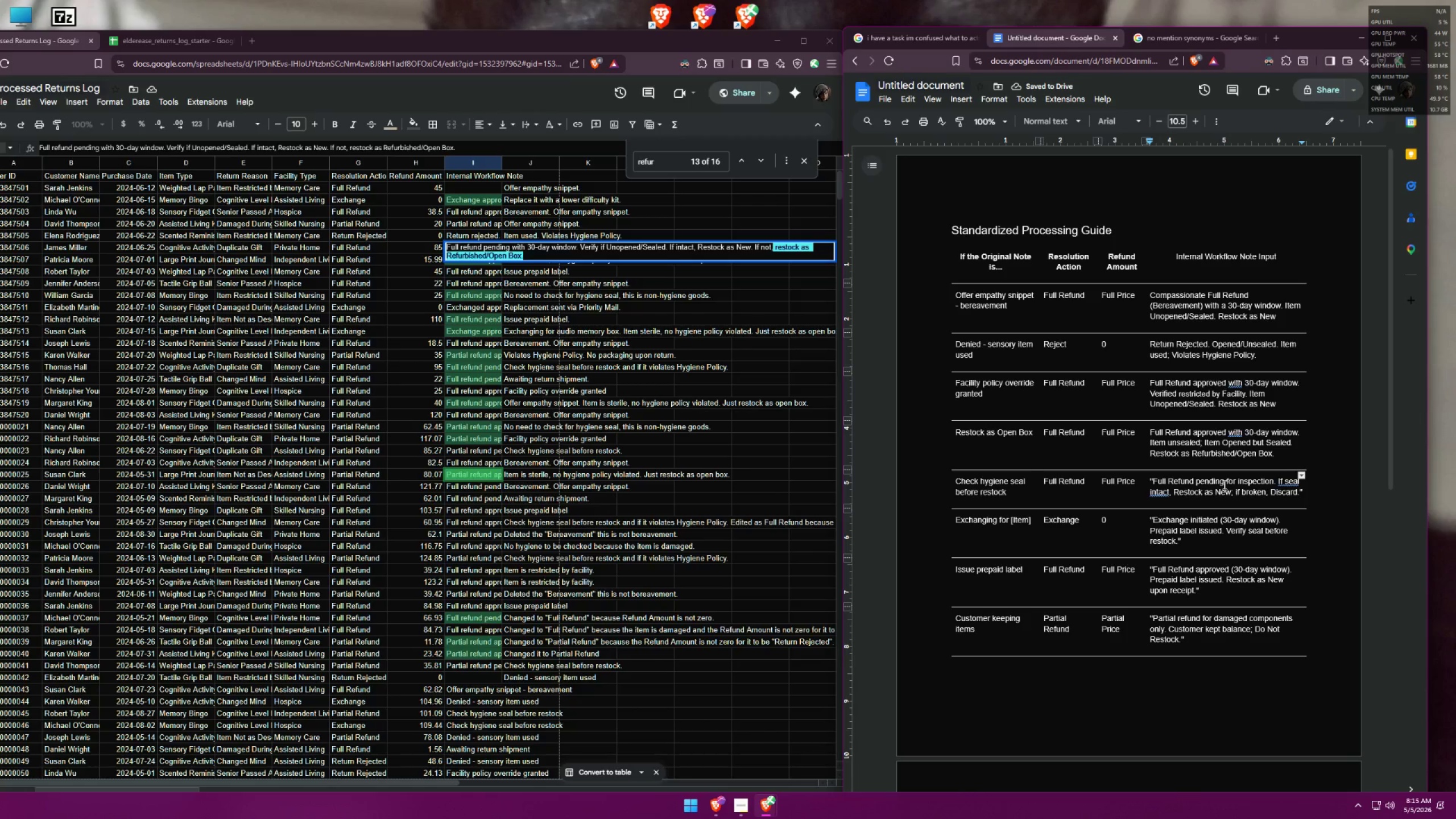 
wait(5.15)
 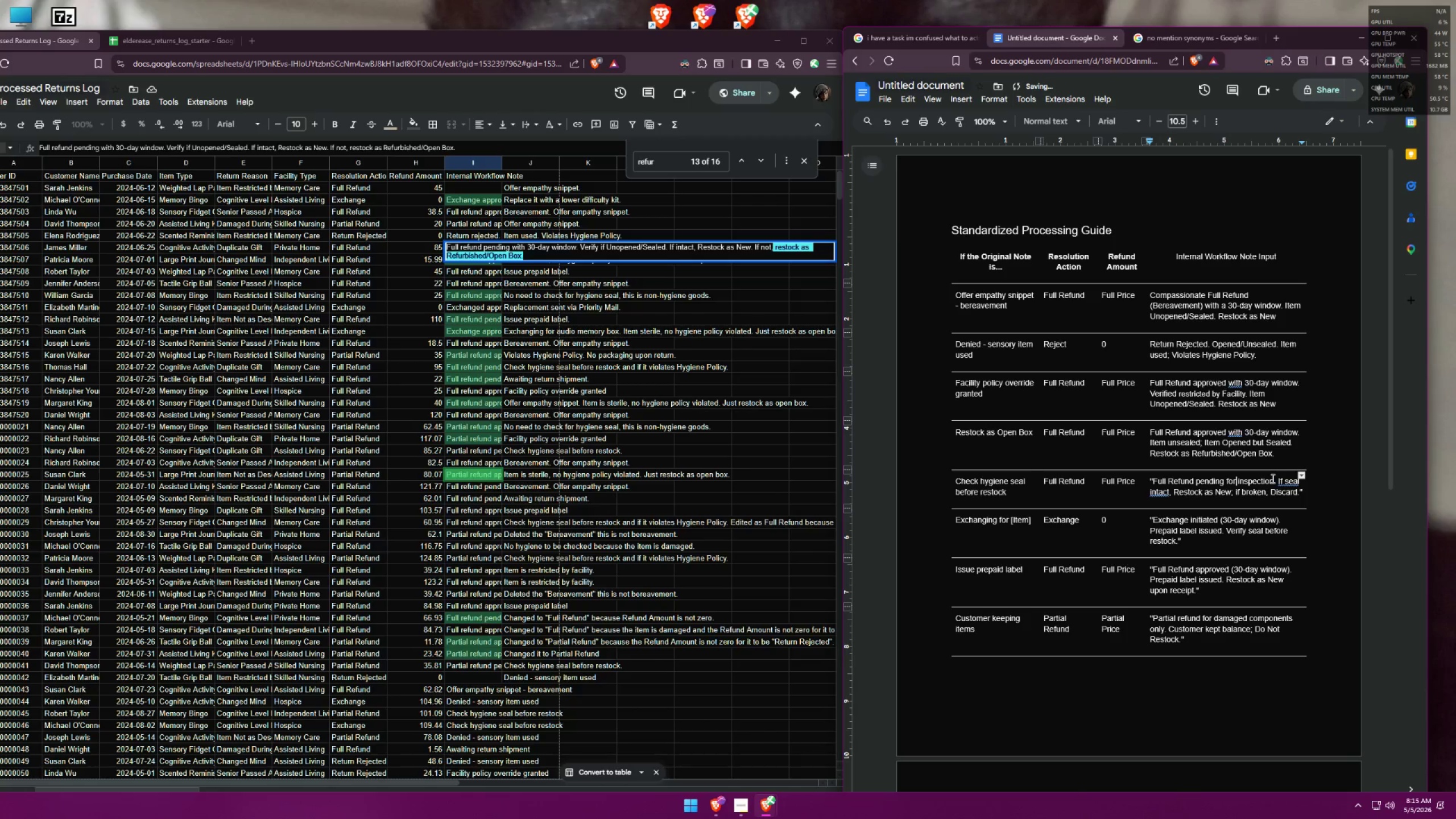 
left_click_drag(start_coordinate=[1226, 482], to_coordinate=[1276, 477])
 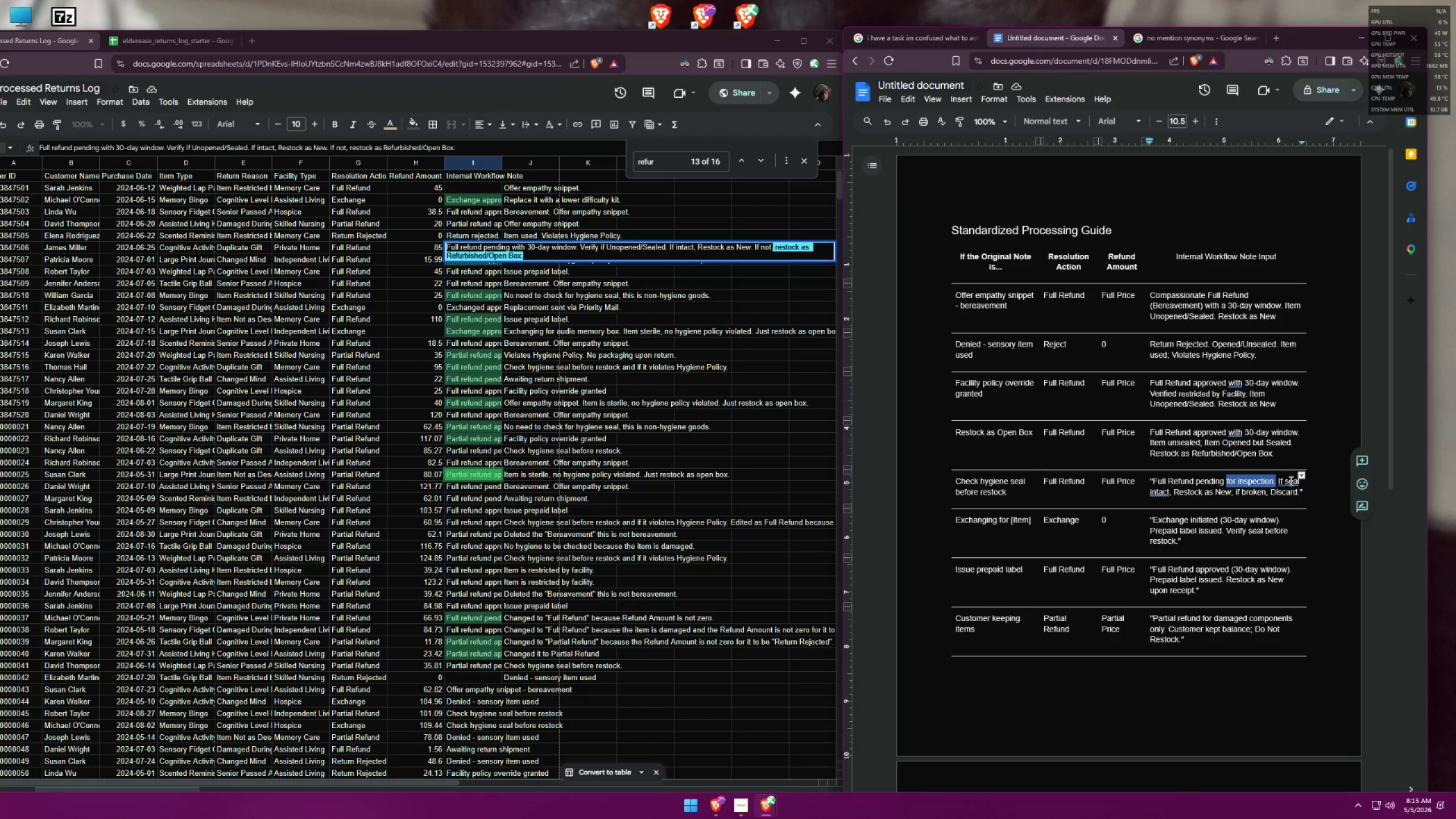 
key(Backspace)
 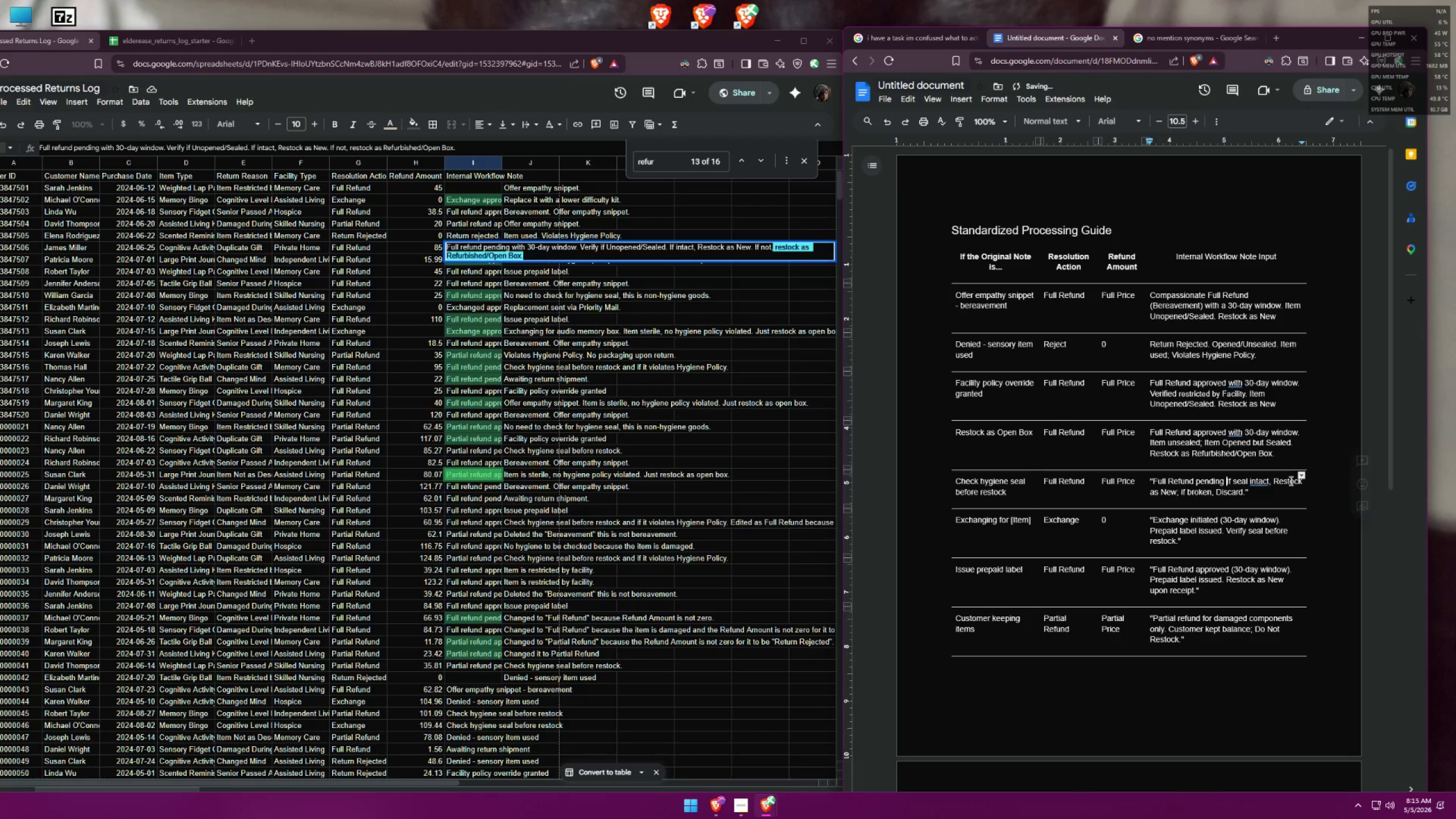 
key(Backspace)
 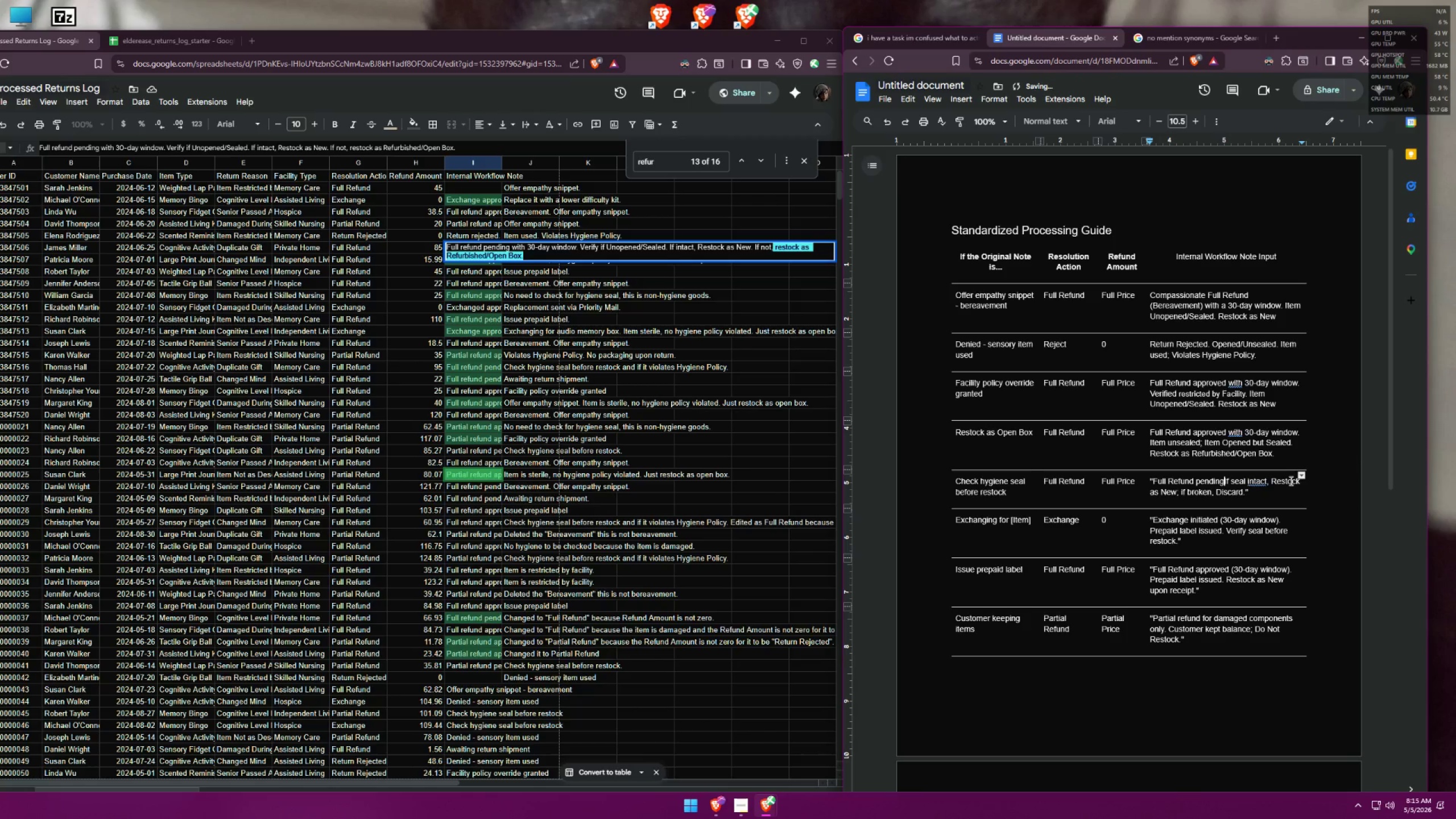 
key(Period)
 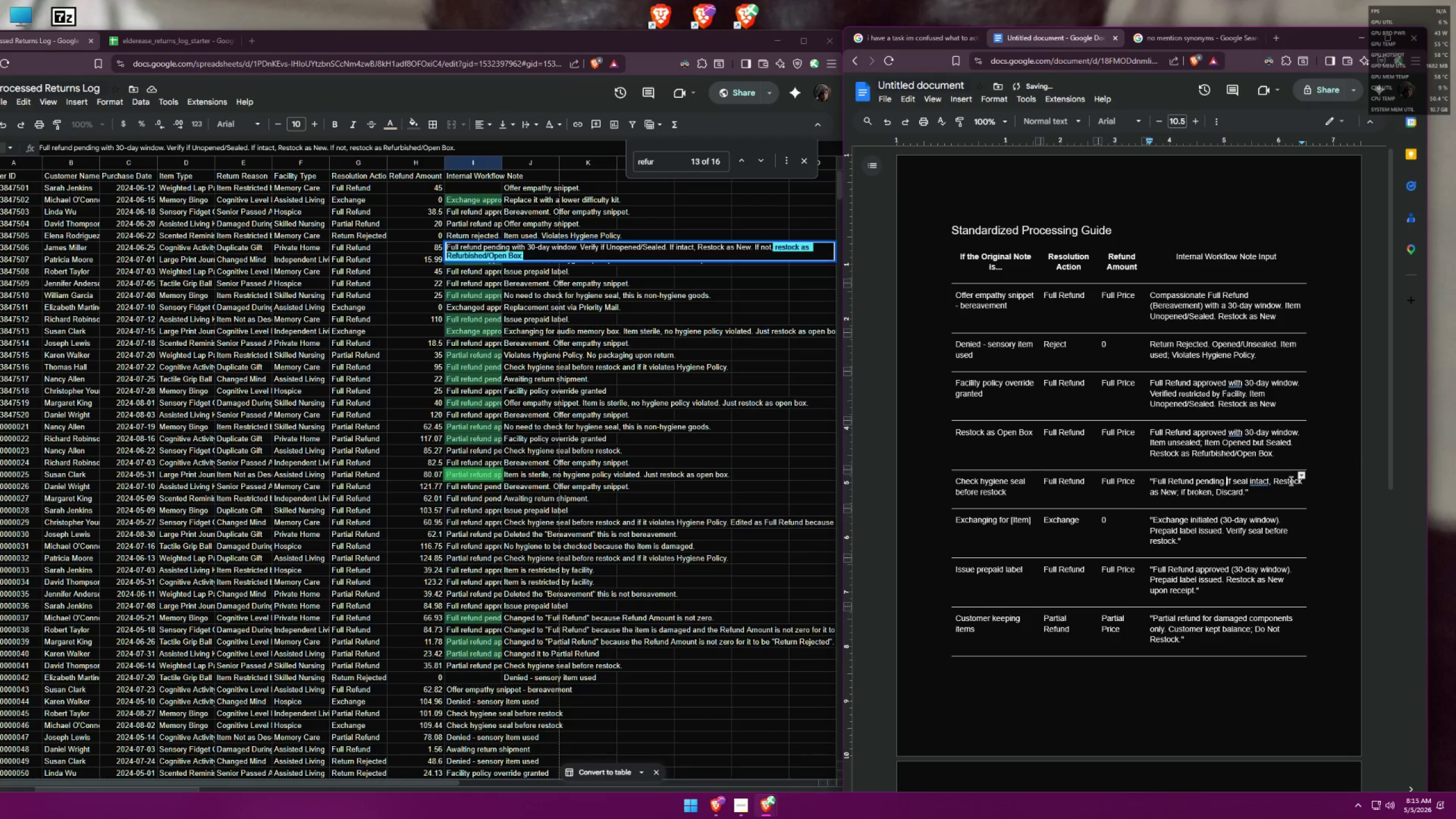 
key(Space)
 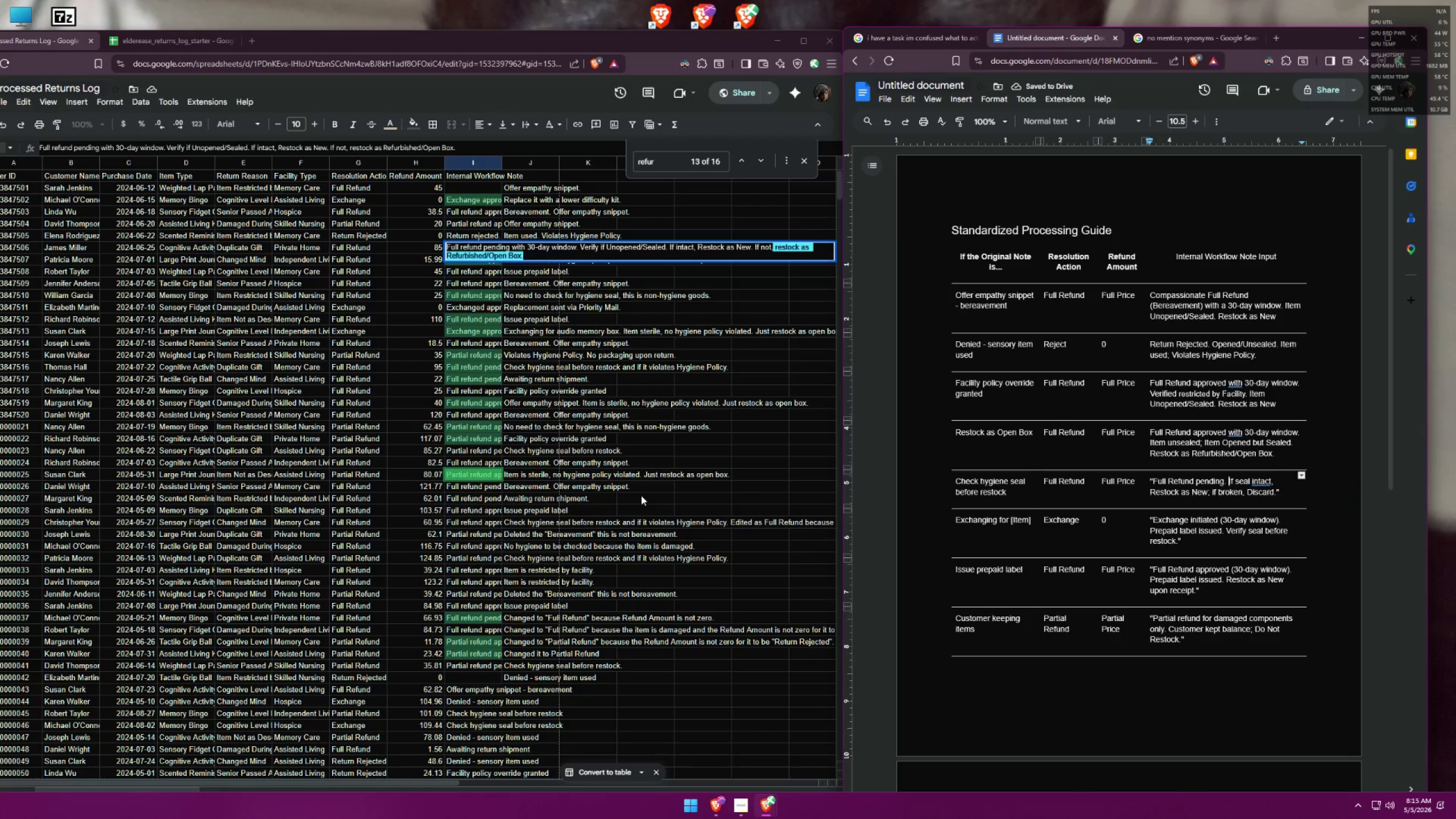 
left_click_drag(start_coordinate=[672, 159], to_coordinate=[601, 169])
 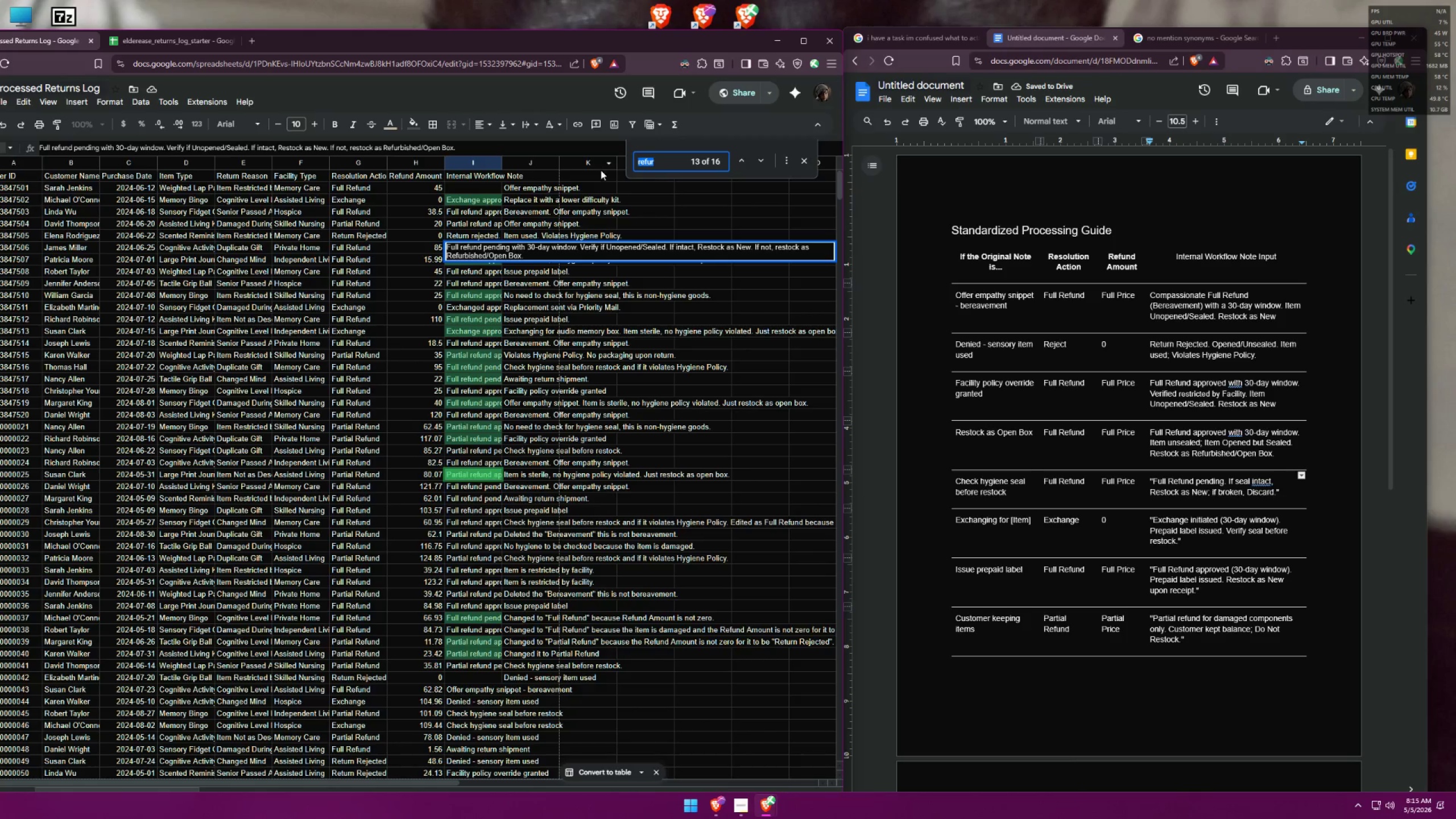 
type(ver)
 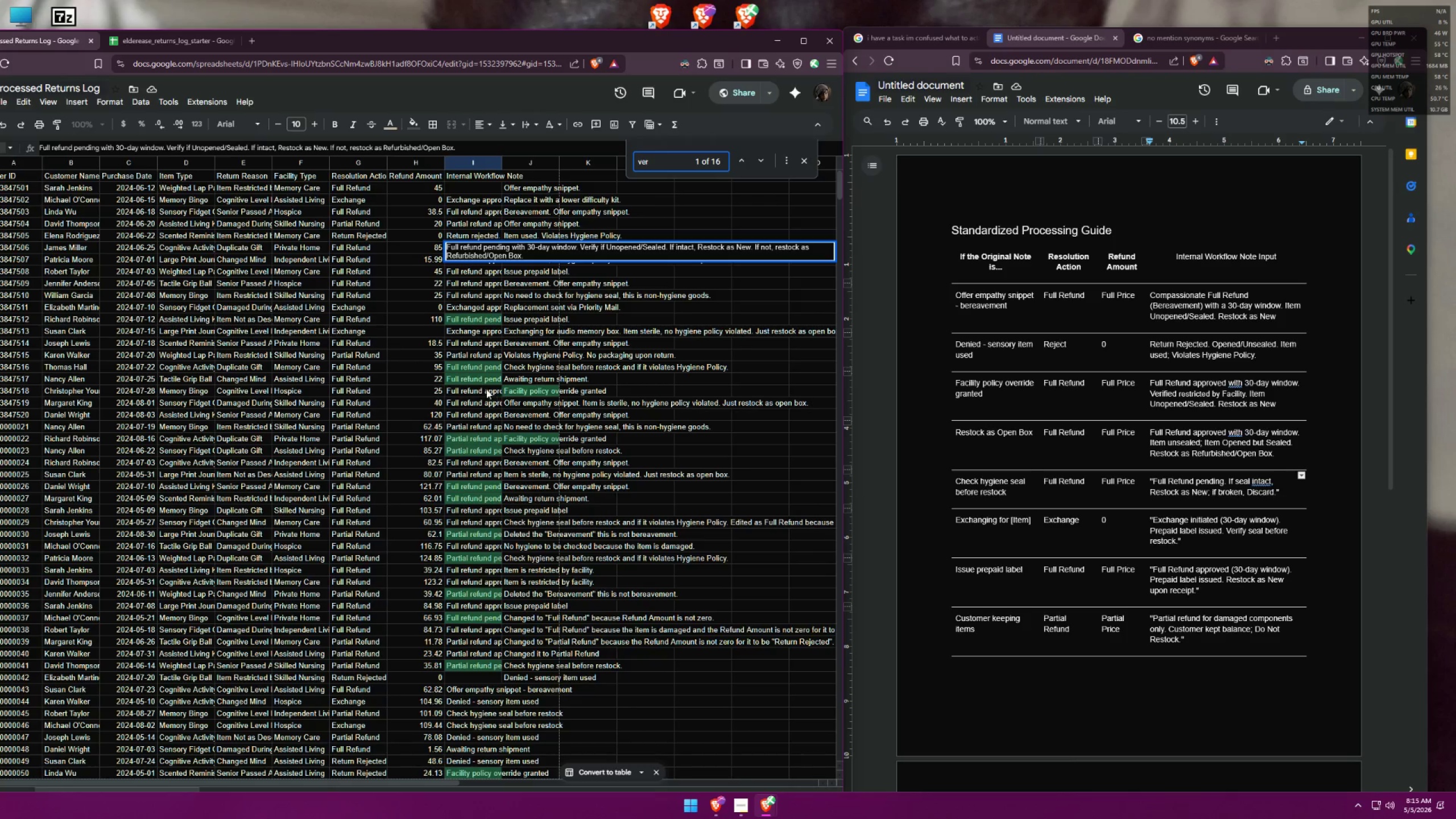 
double_click([472, 381])
 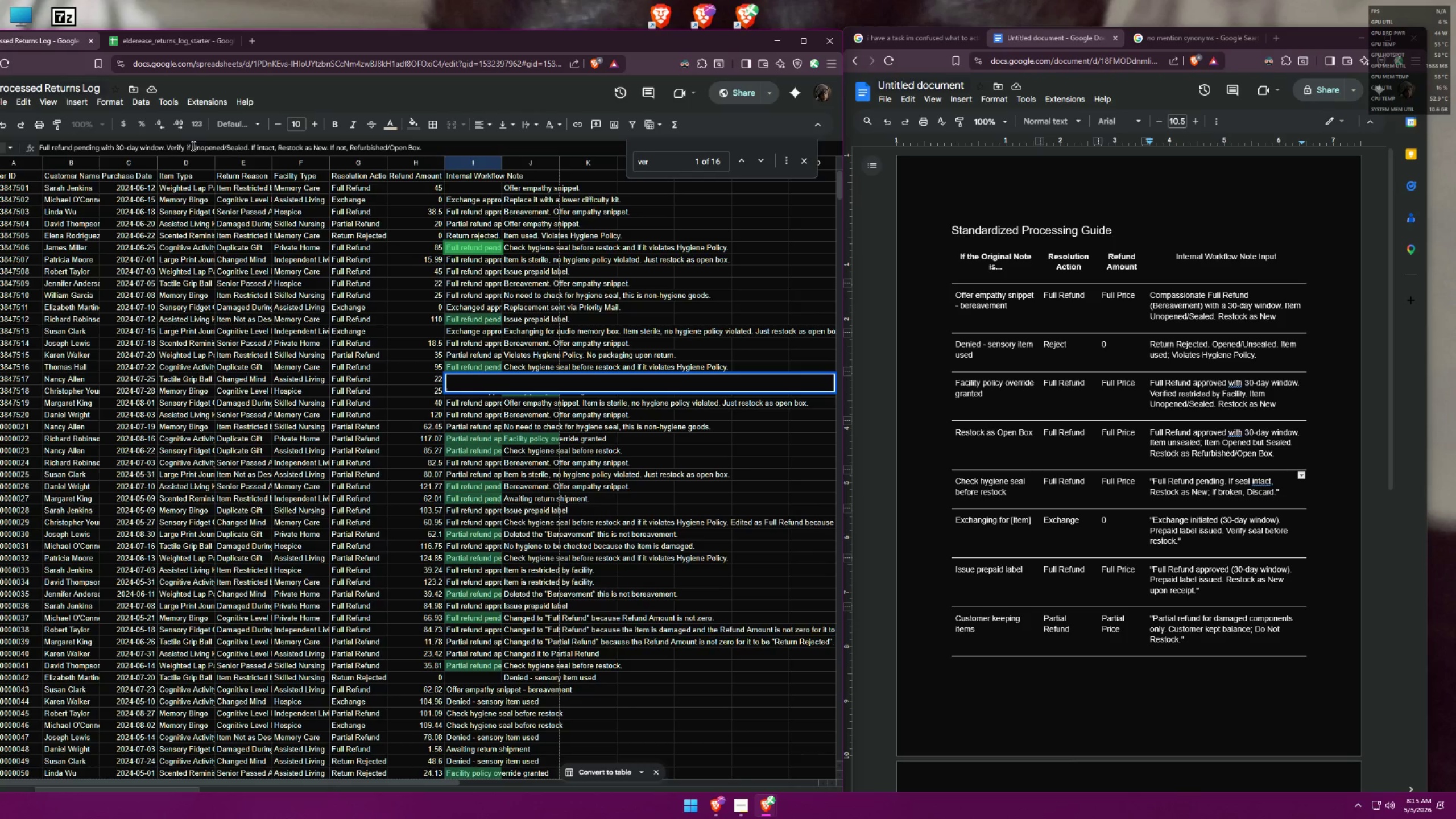 
left_click_drag(start_coordinate=[166, 144], to_coordinate=[421, 143])
 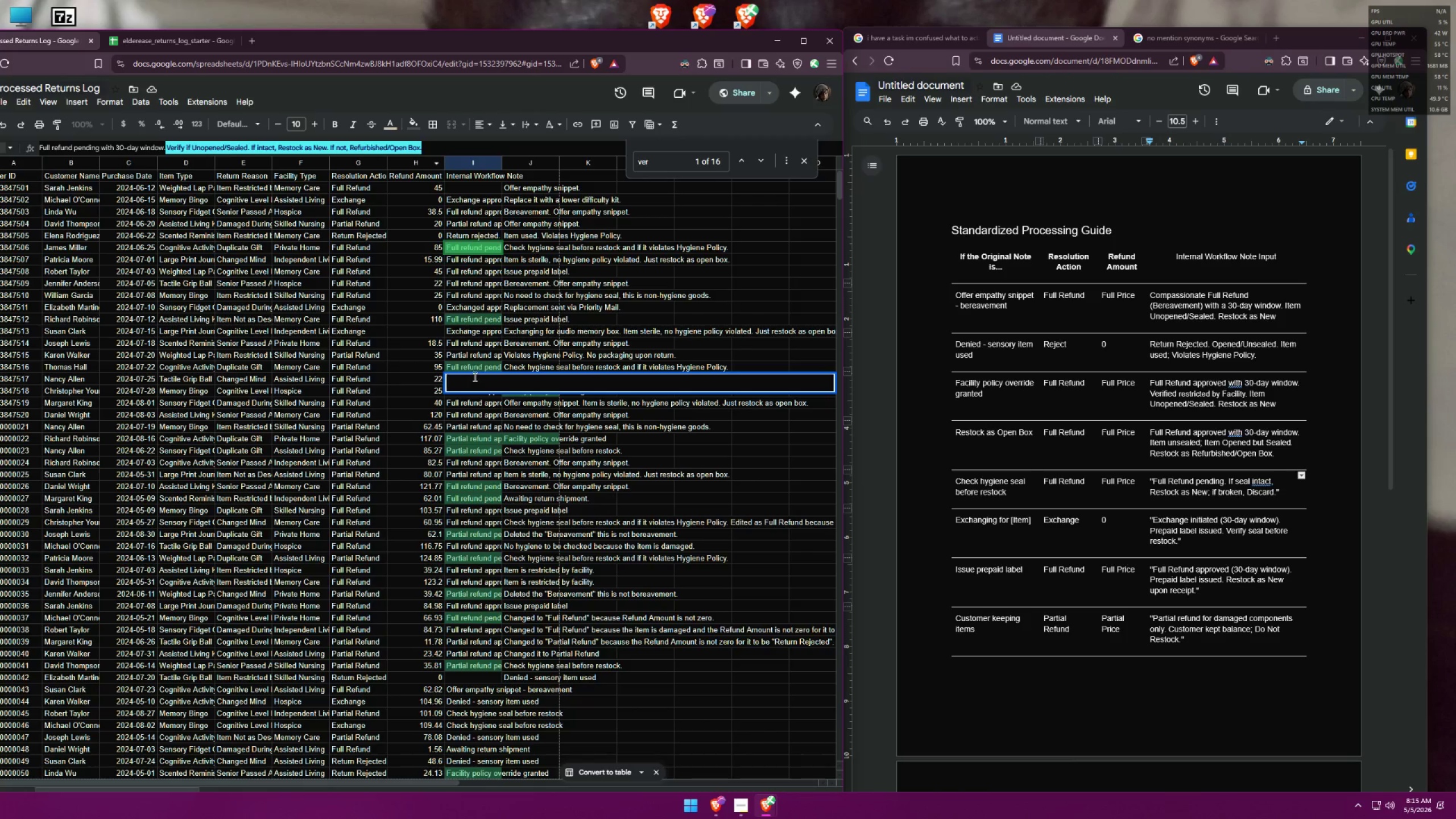 
left_click([425, 379])
 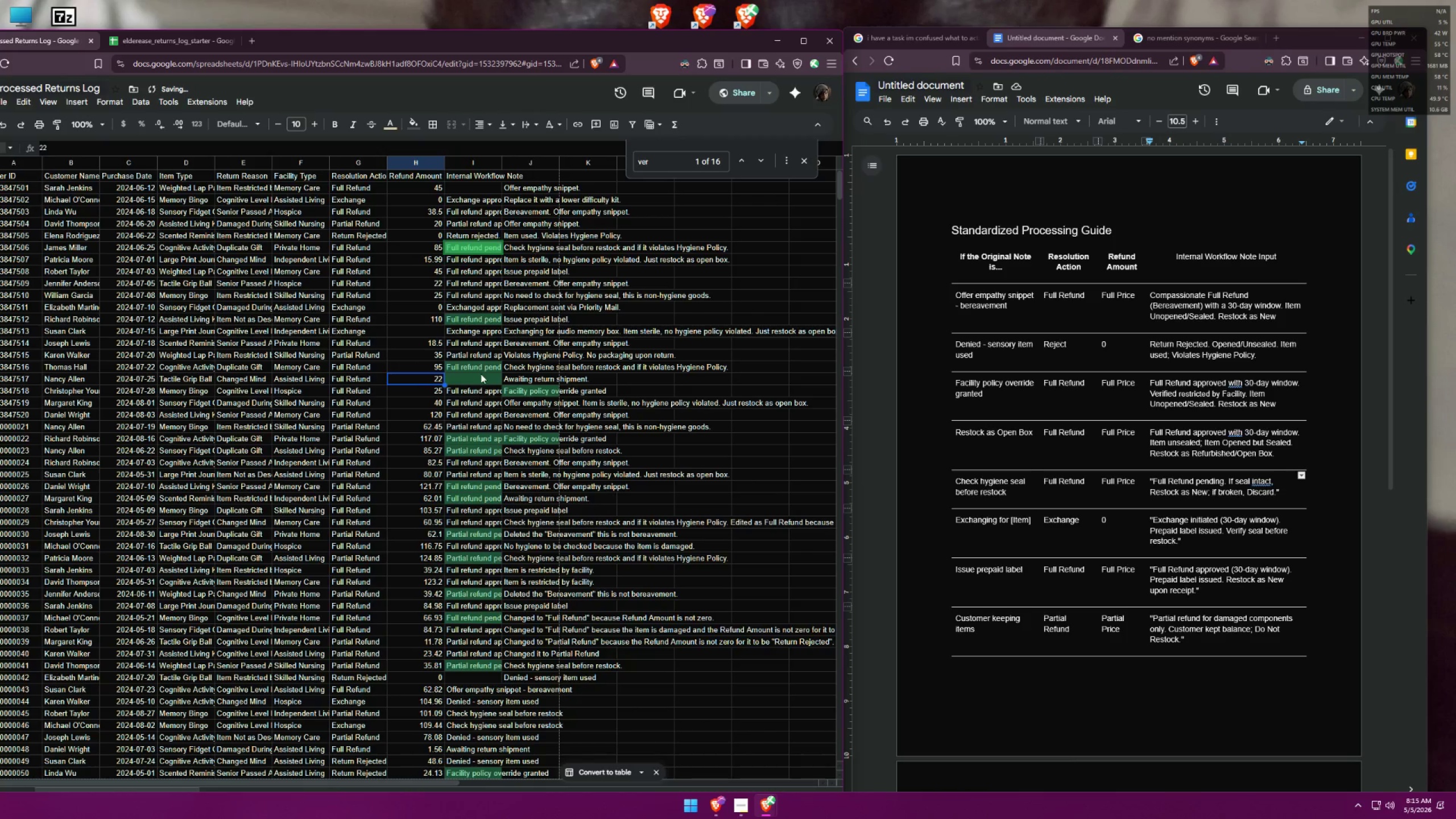 
left_click([469, 388])
 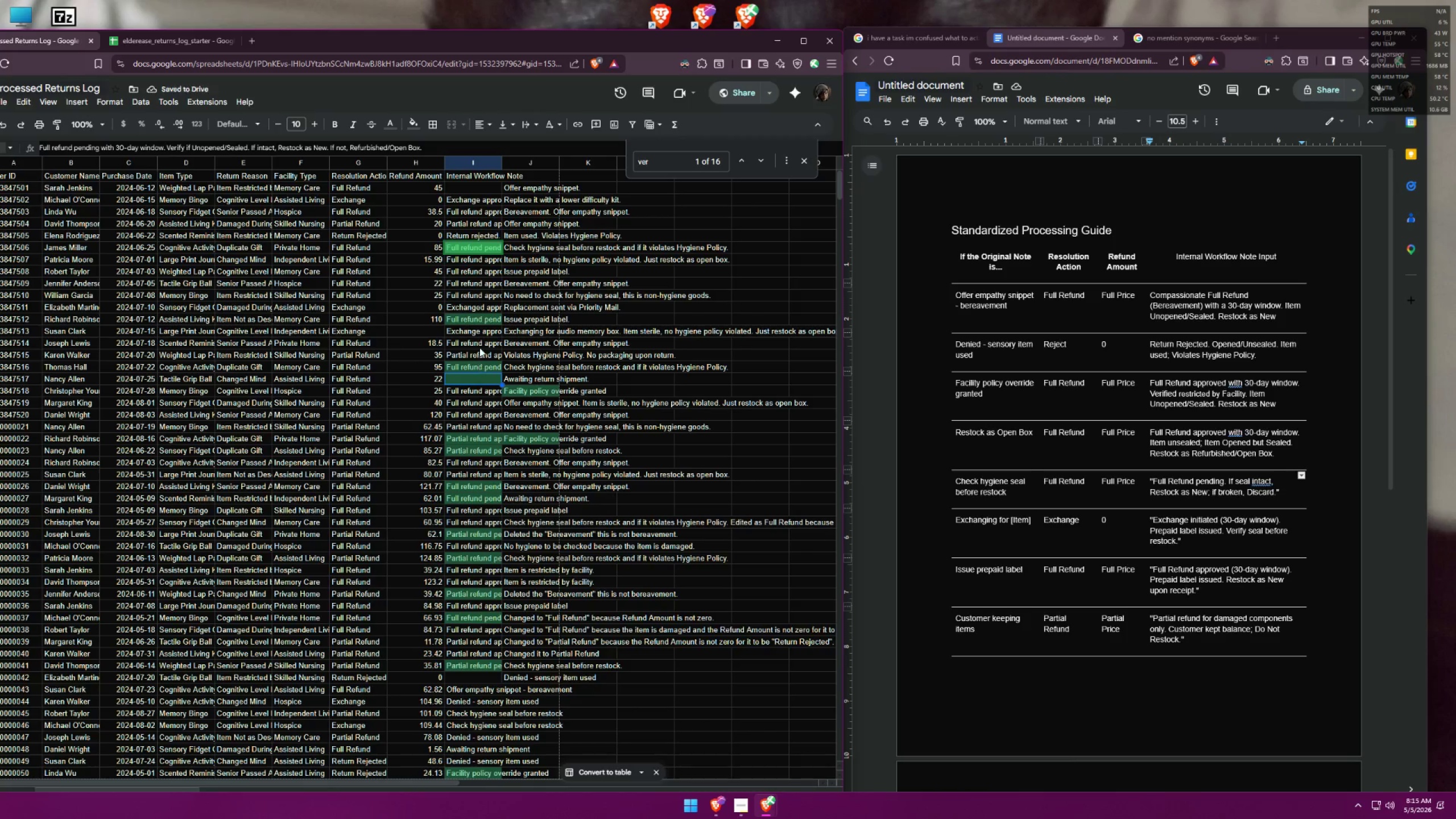 
left_click([485, 321])
 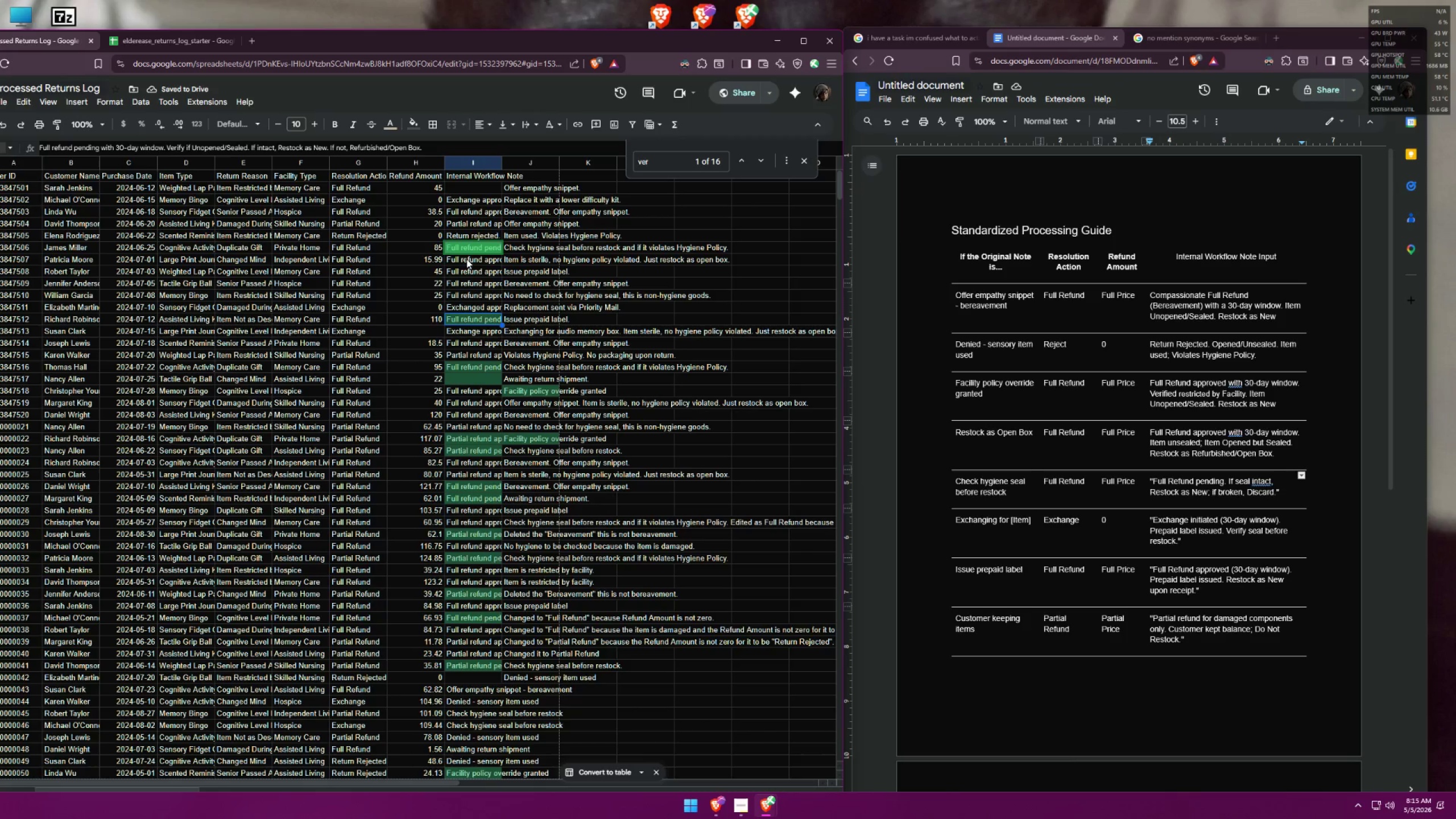 
left_click([472, 245])
 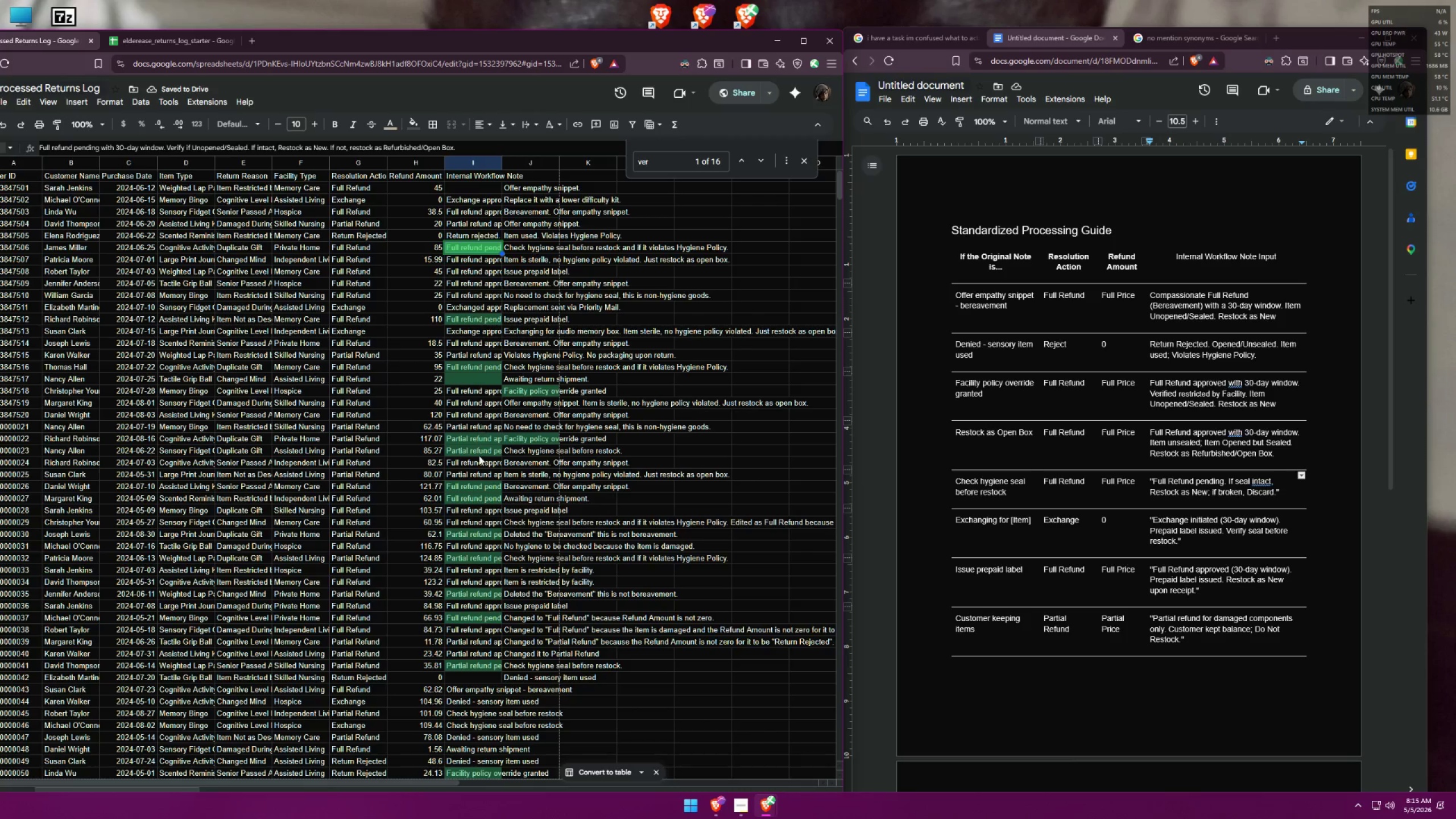 
left_click([478, 481])
 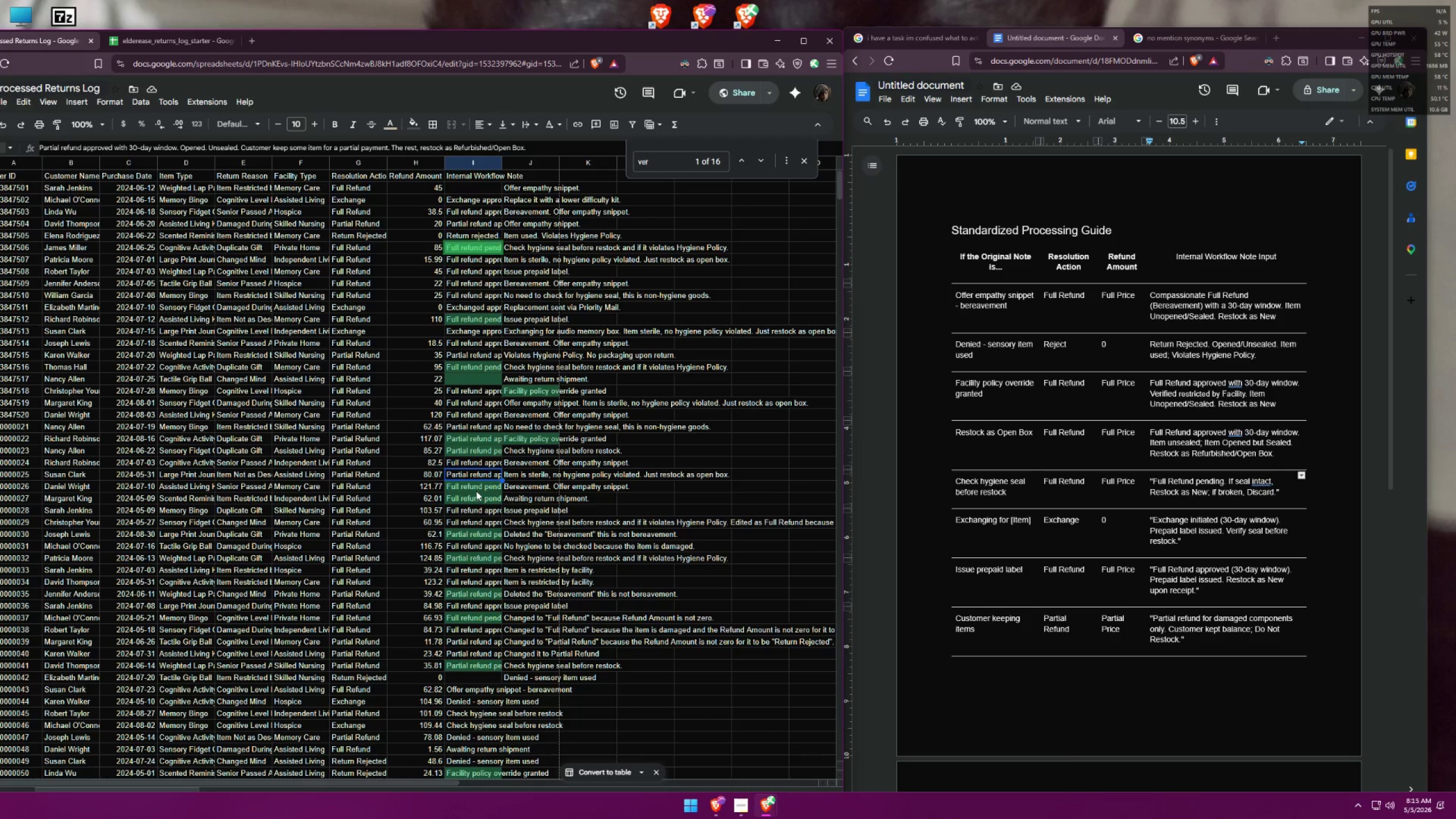 
left_click([475, 495])
 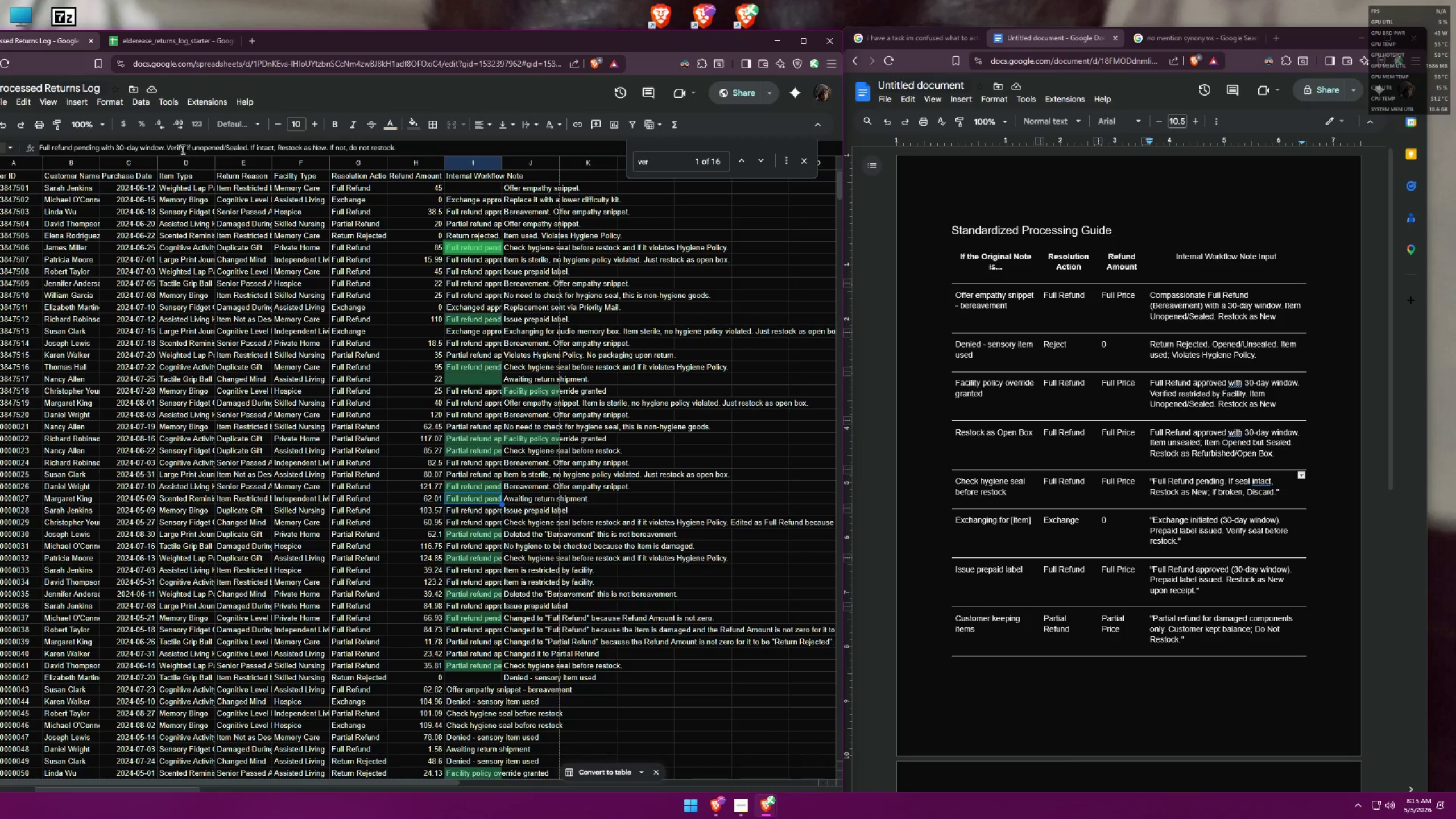 
left_click_drag(start_coordinate=[165, 146], to_coordinate=[416, 137])
 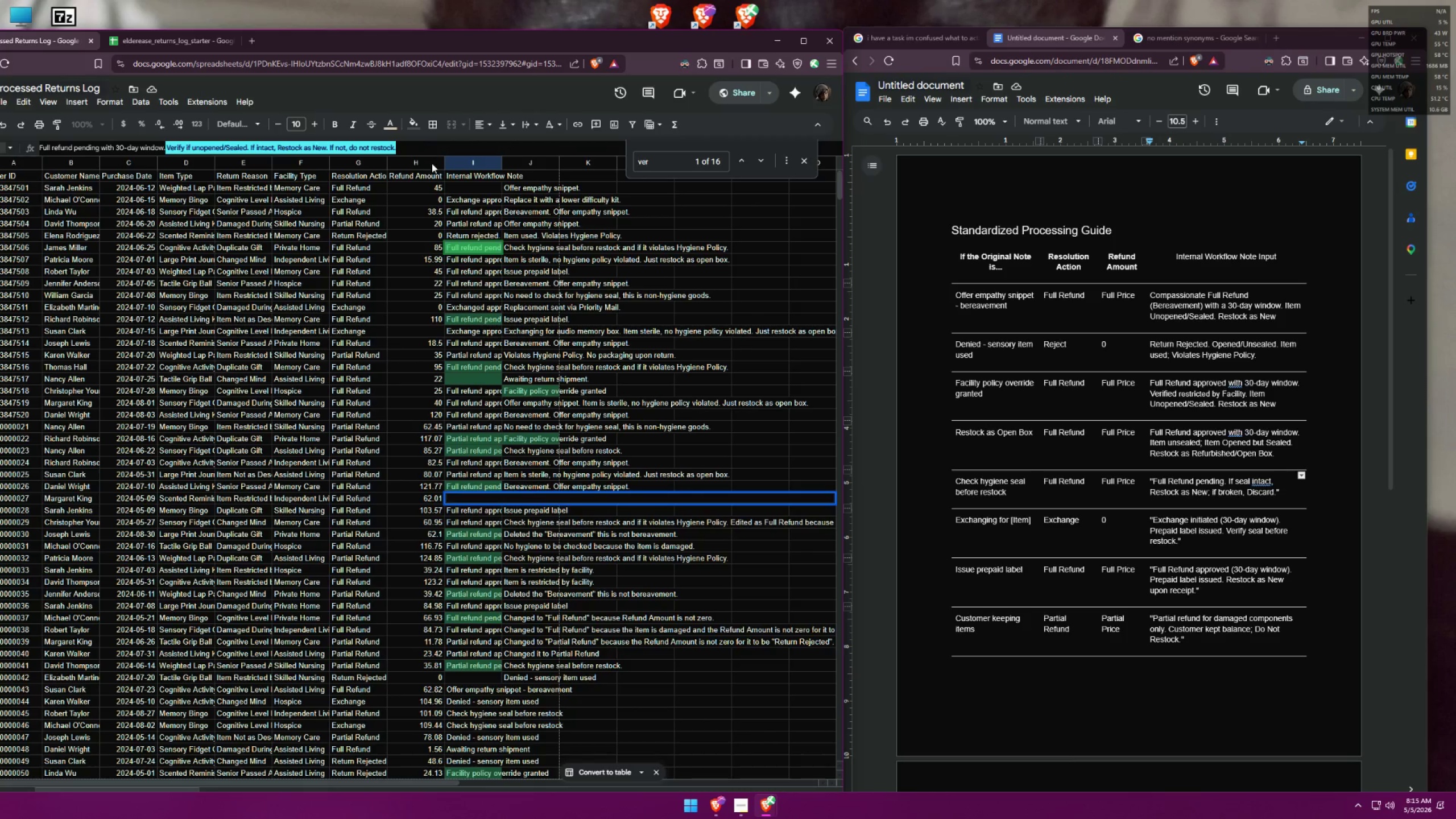 
key(Control+ControlLeft)
 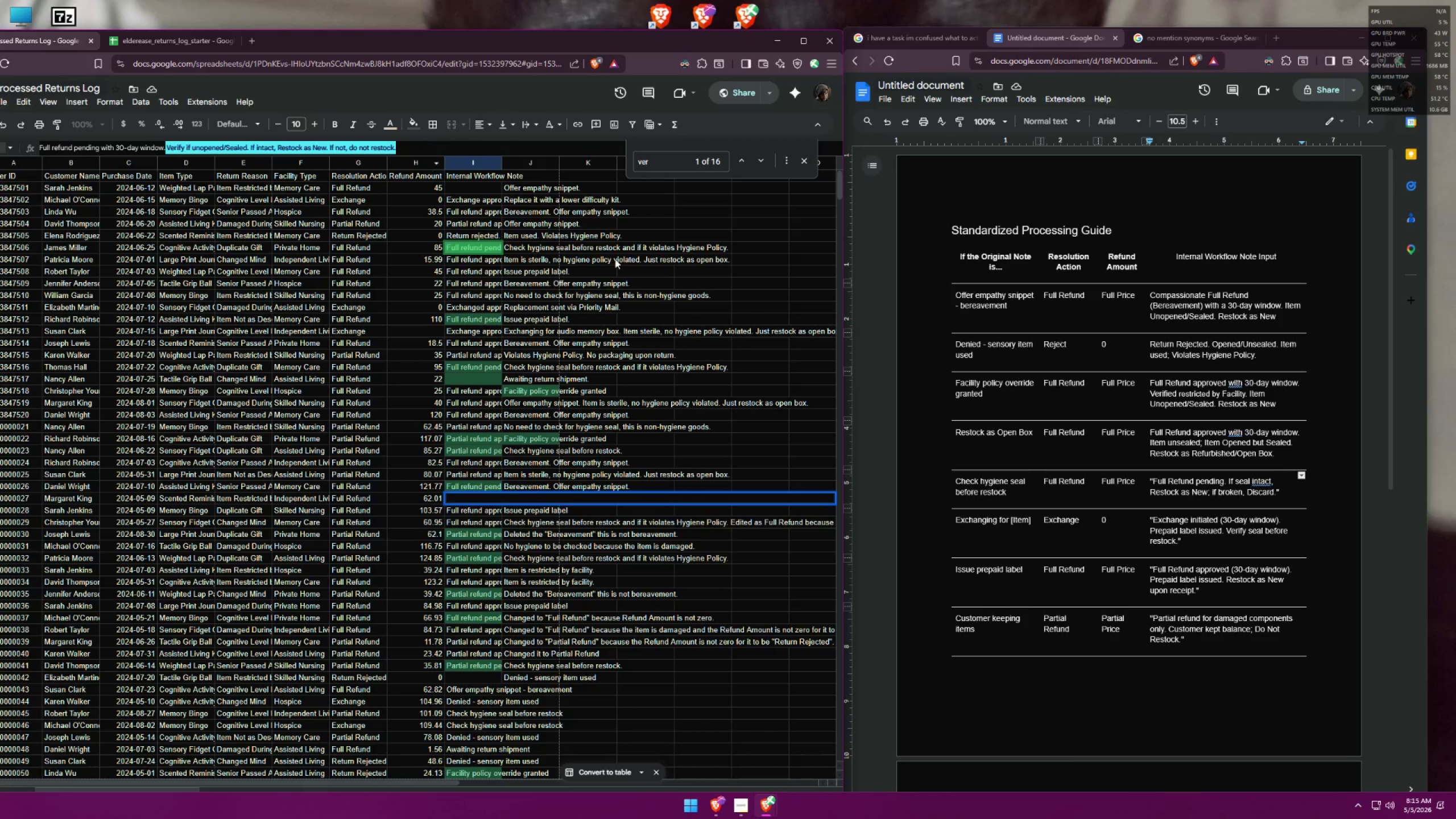 
key(Control+C)
 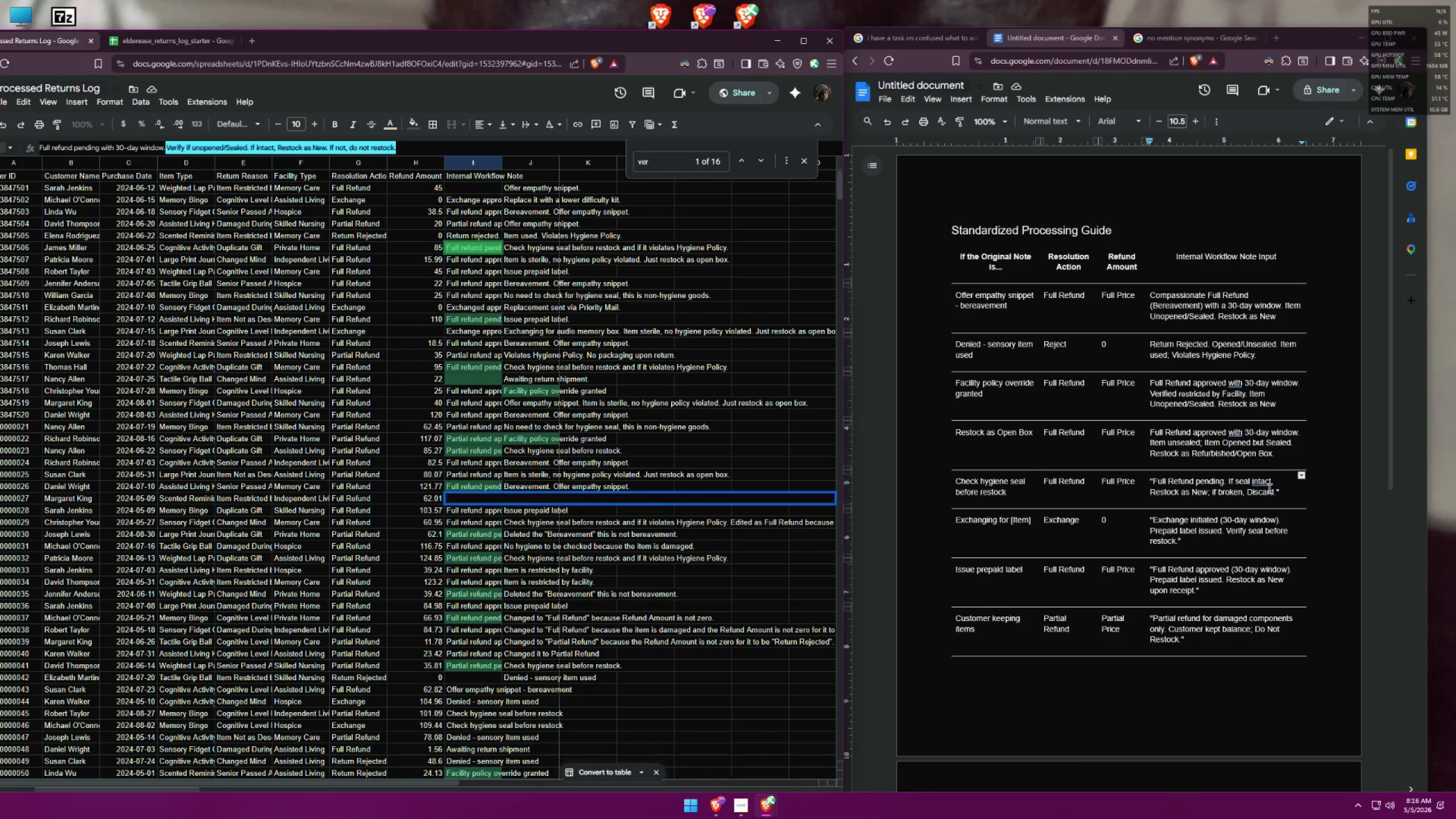 
left_click([1272, 481])
 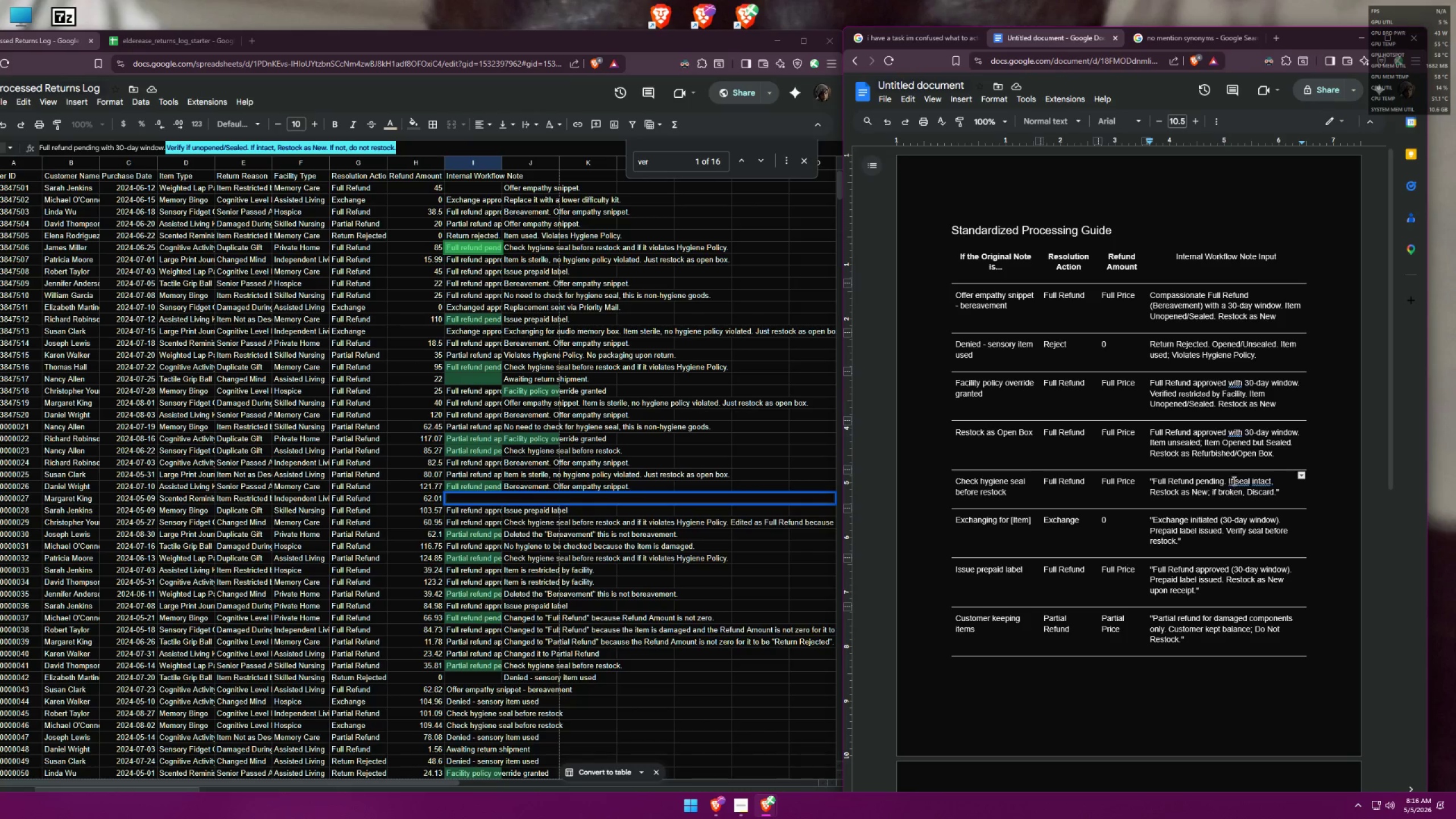 
left_click_drag(start_coordinate=[1228, 479], to_coordinate=[1280, 491])
 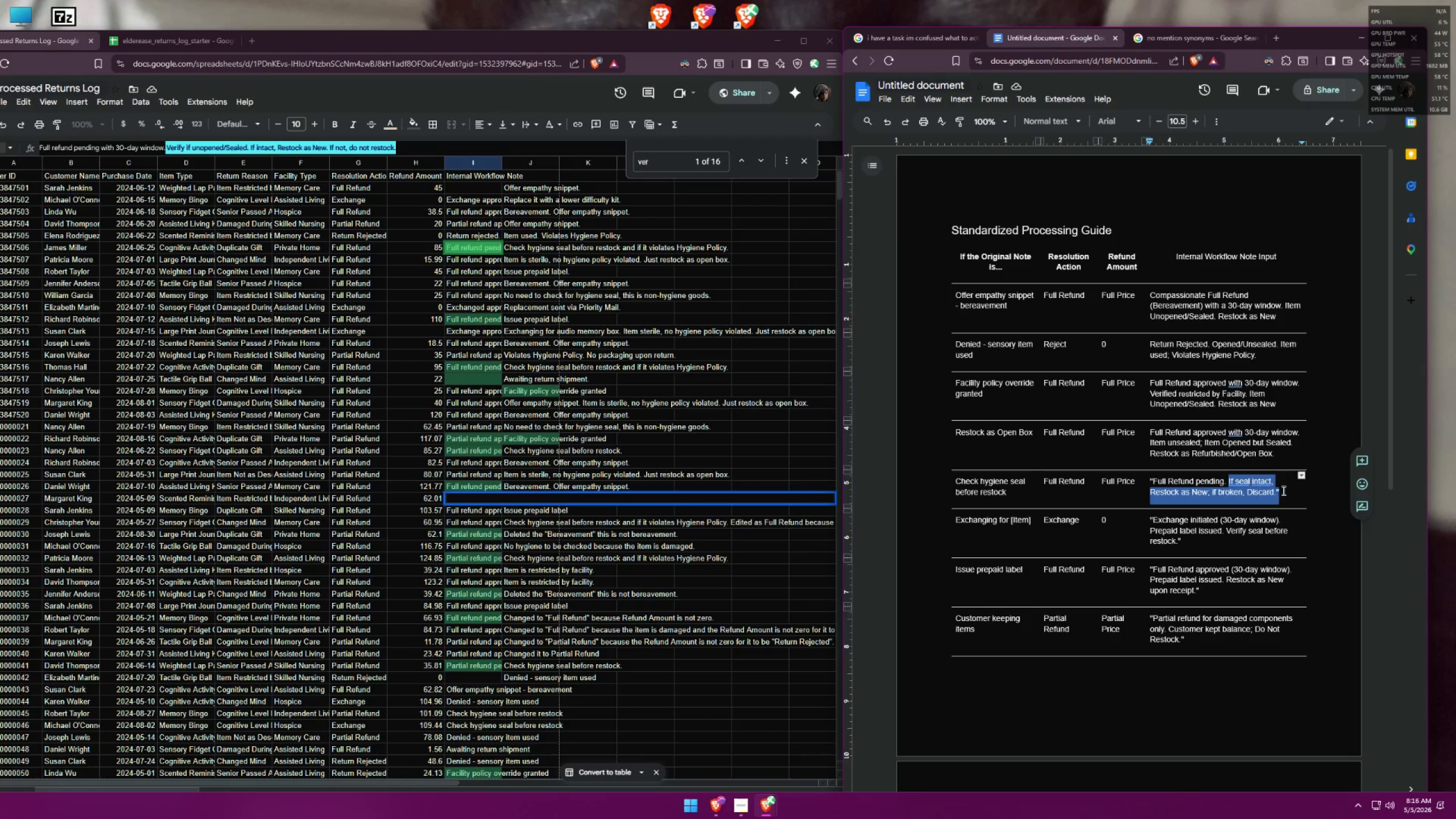 
key(Control+V)
 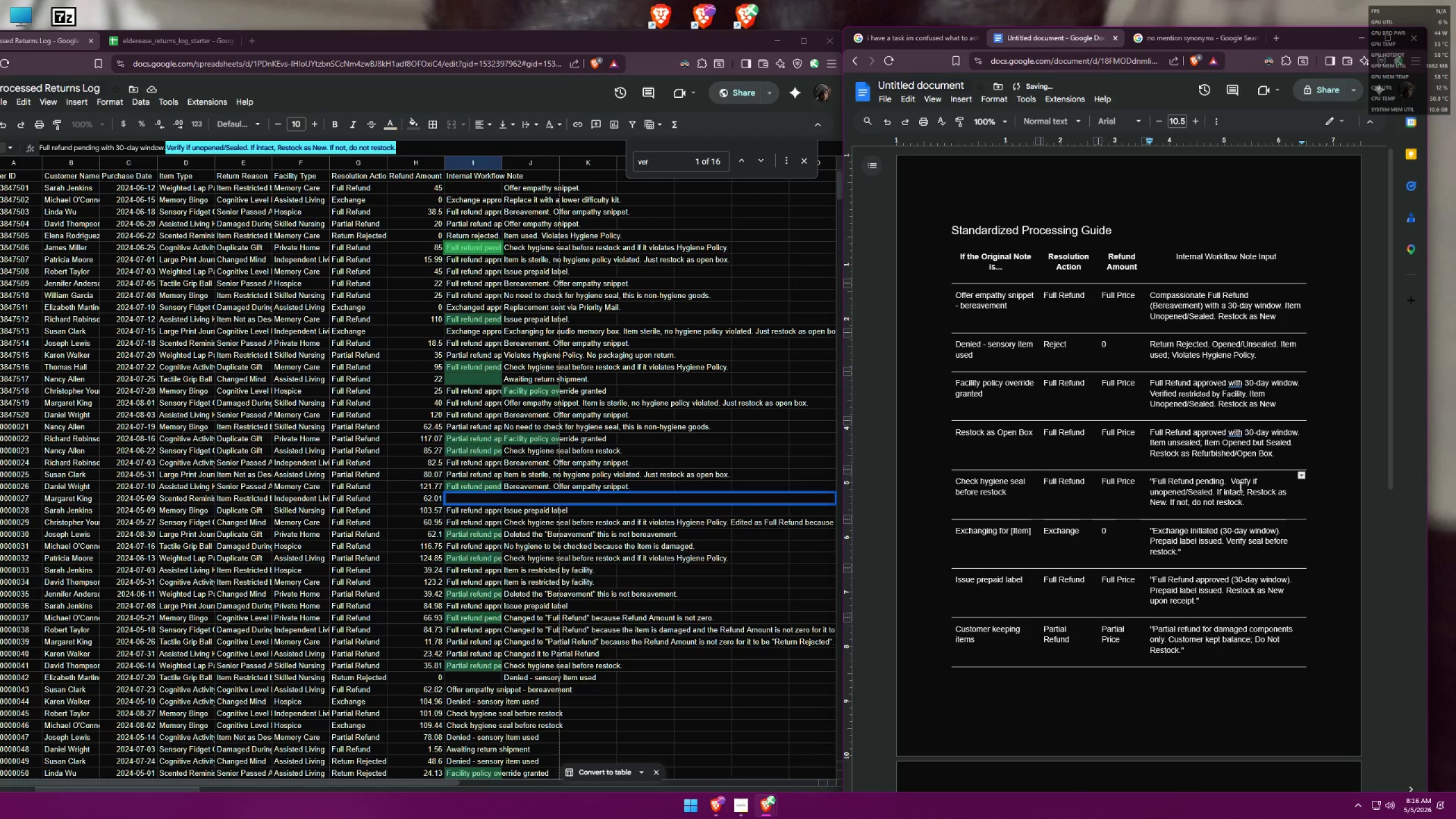 
left_click([1230, 481])
 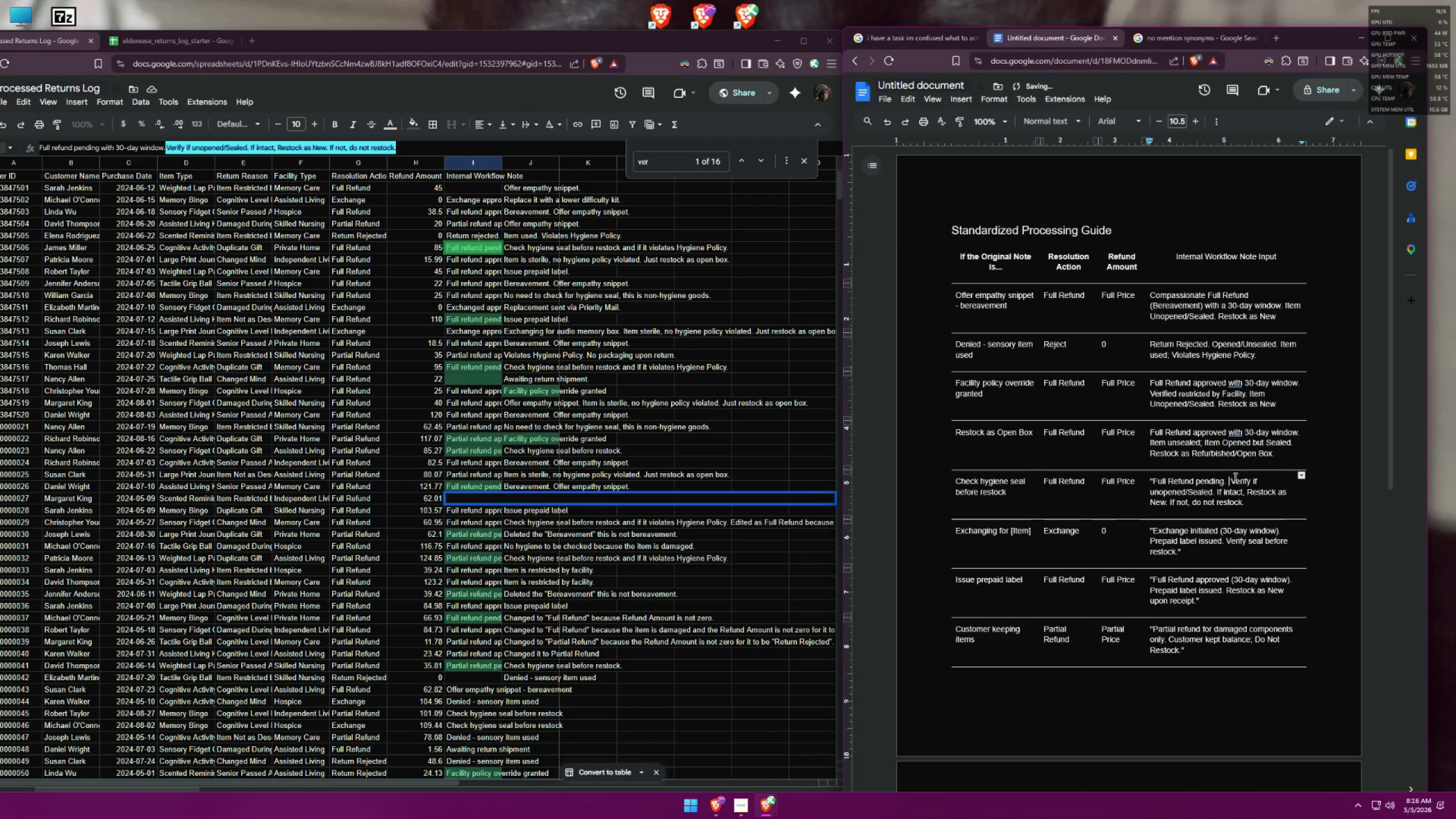 
left_click([1231, 478])
 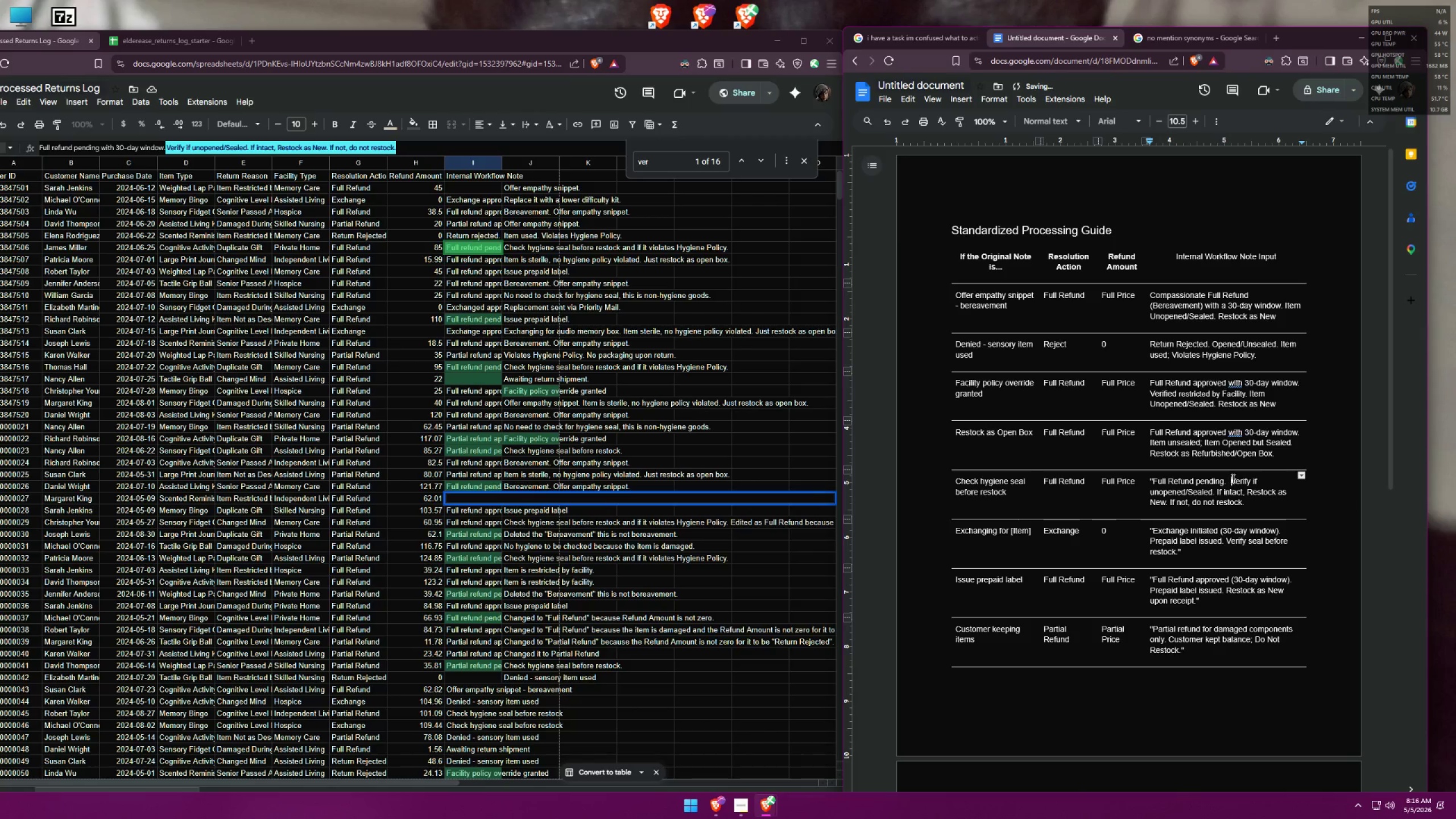 
key(Backspace)
 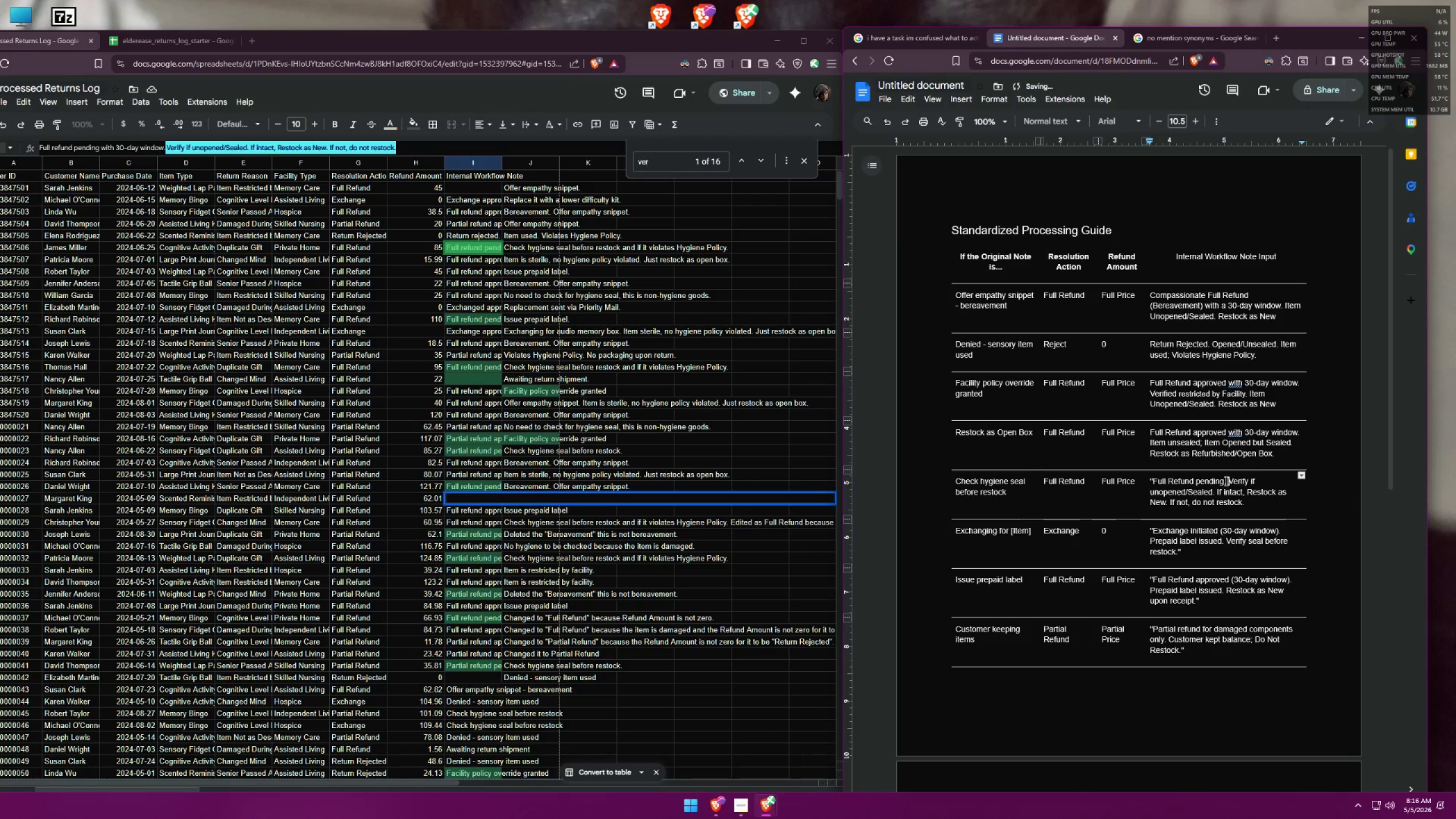 
key(Backspace)
 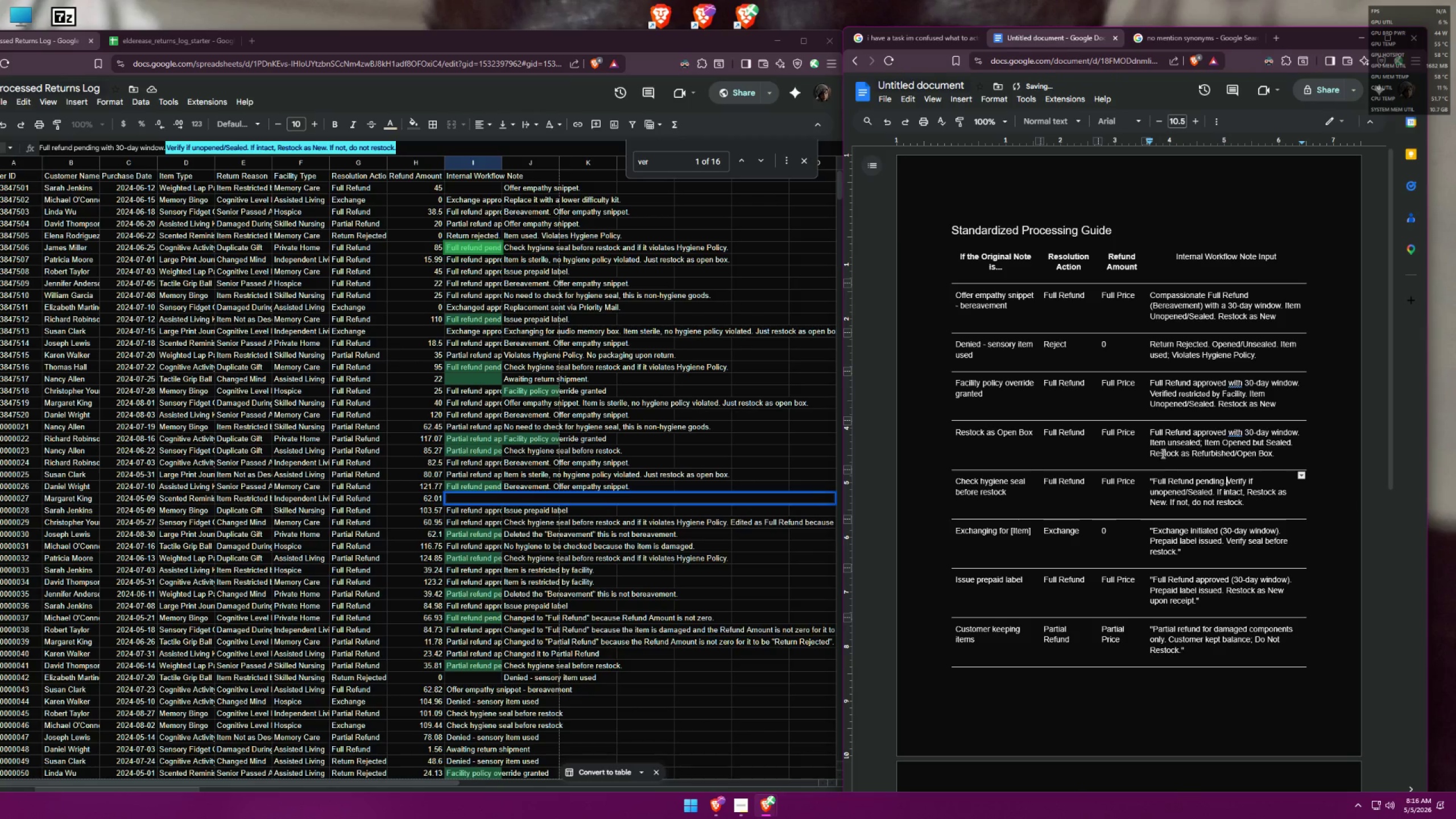 
key(Space)
 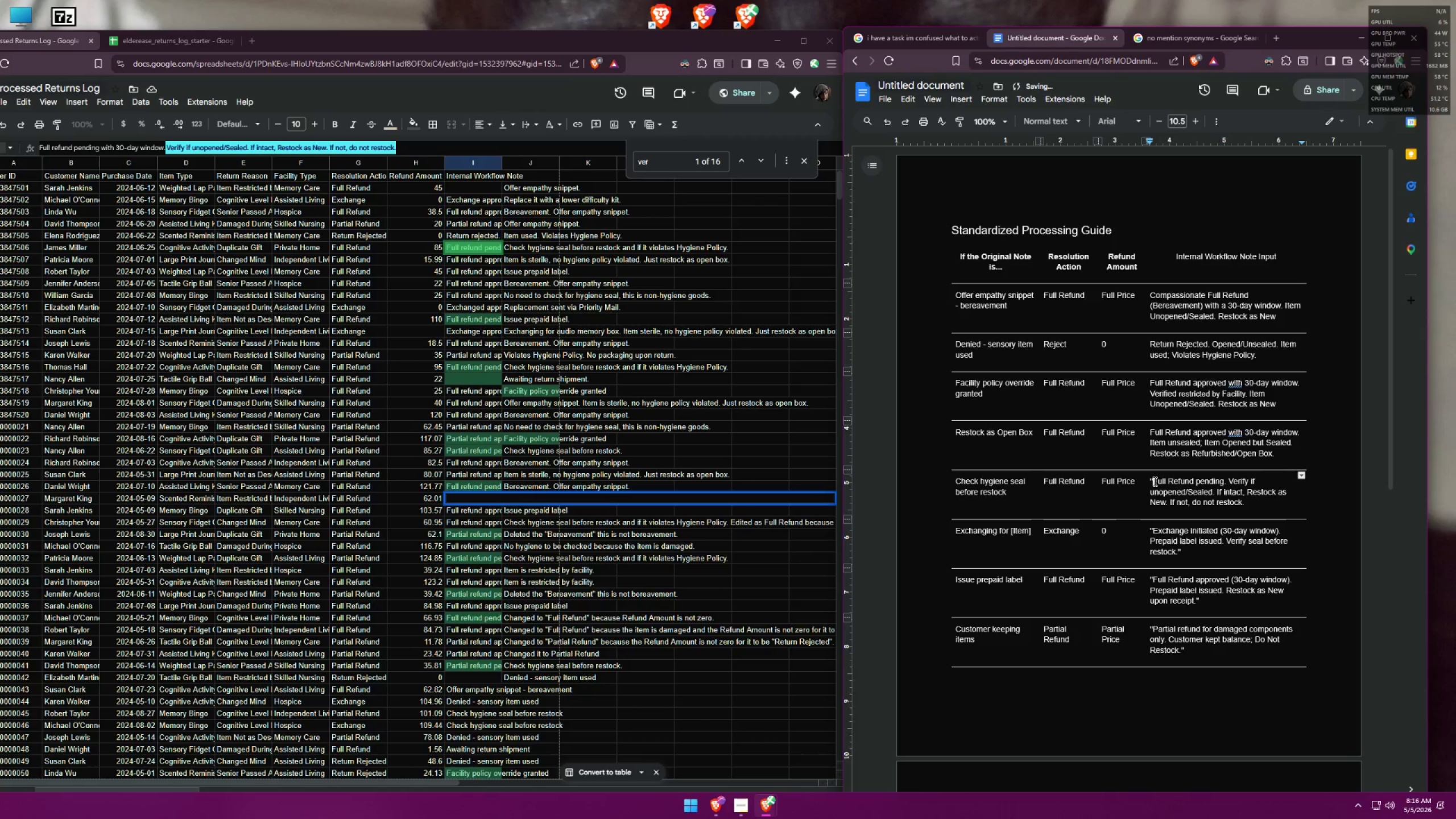 
key(Backspace)
 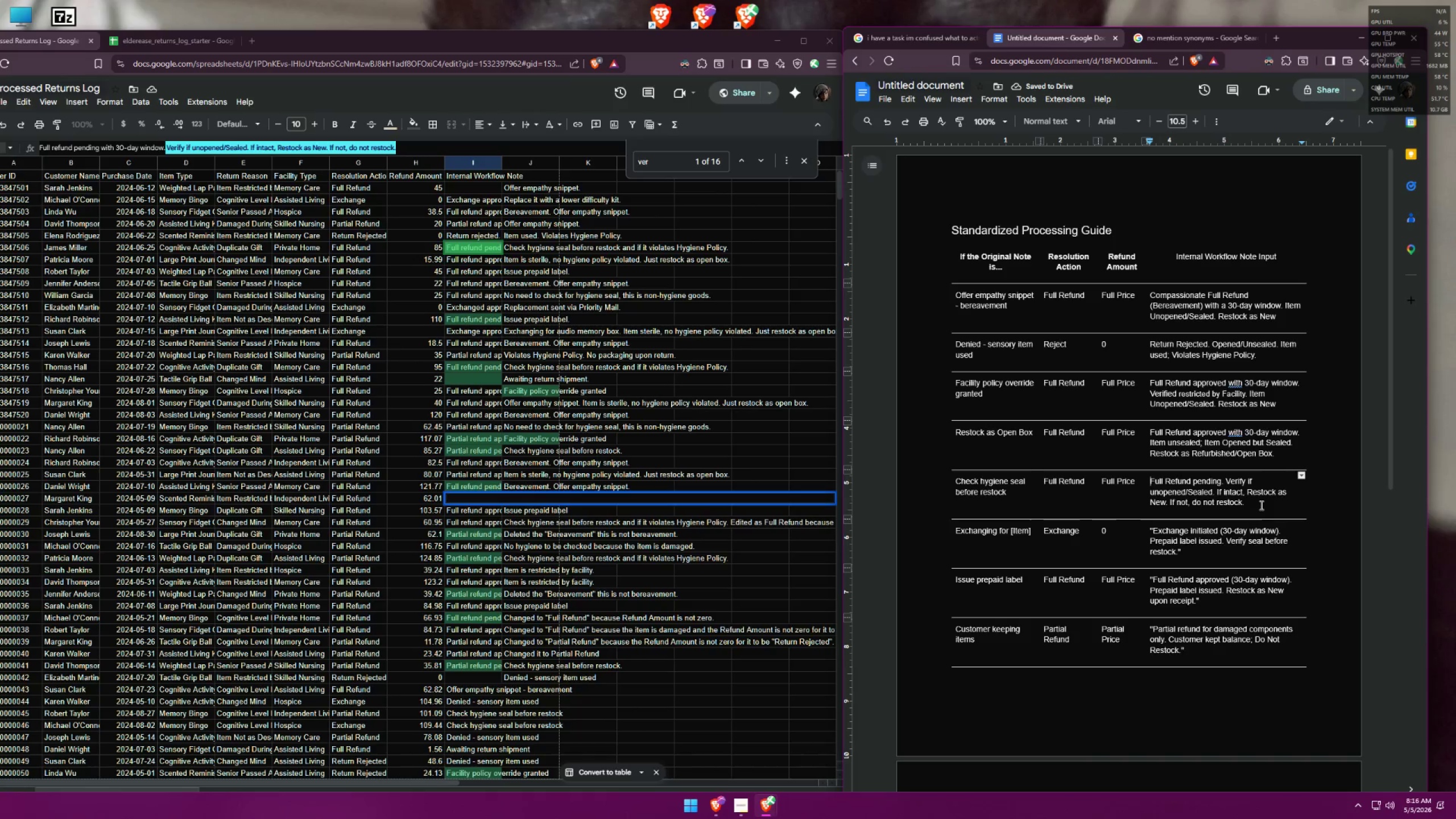 
left_click_drag(start_coordinate=[1154, 493], to_coordinate=[1149, 493])
 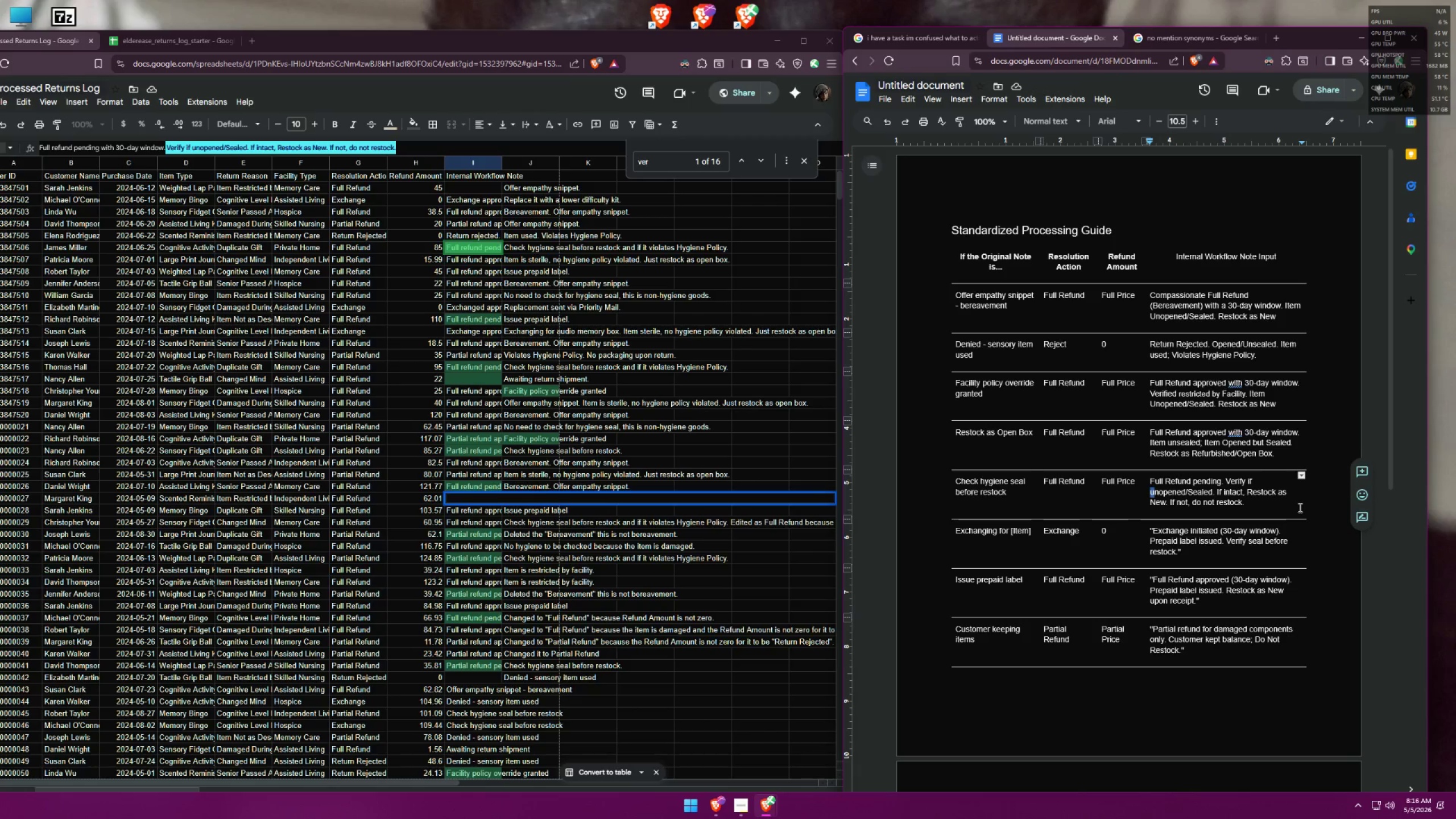 
key(Shift+ShiftLeft)
 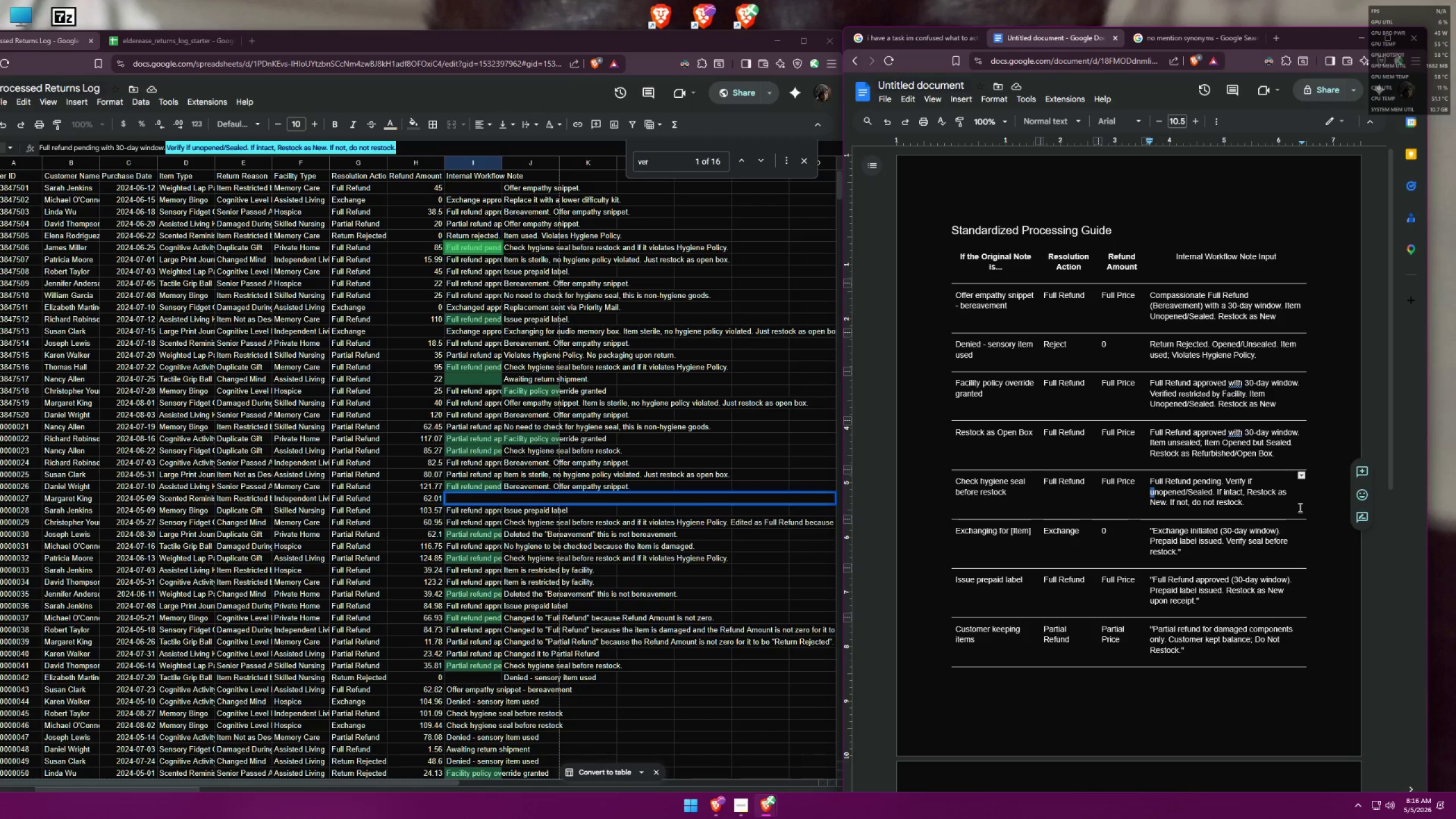 
key(Shift+CapsLock)
 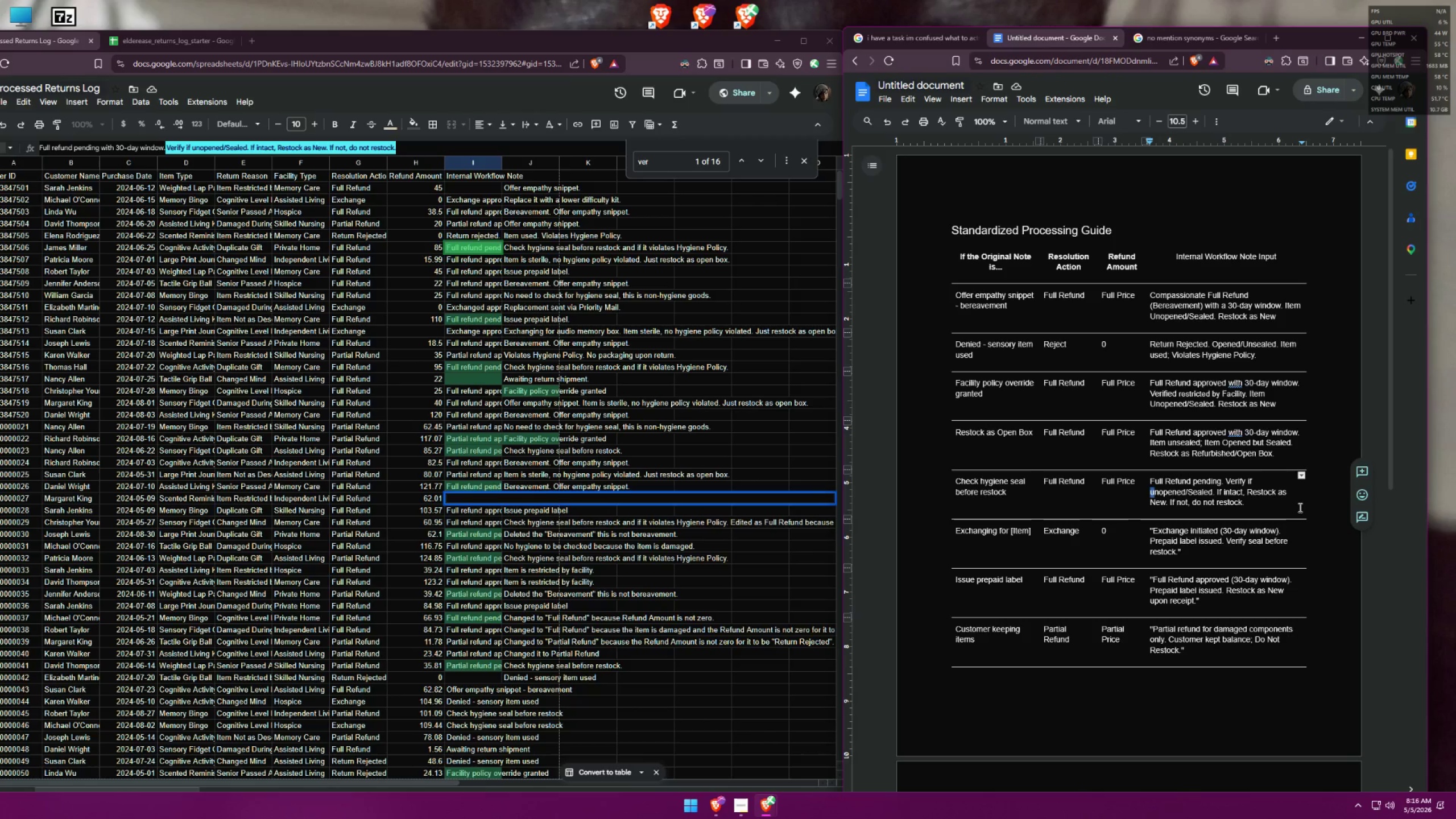 
key(Shift+U)
 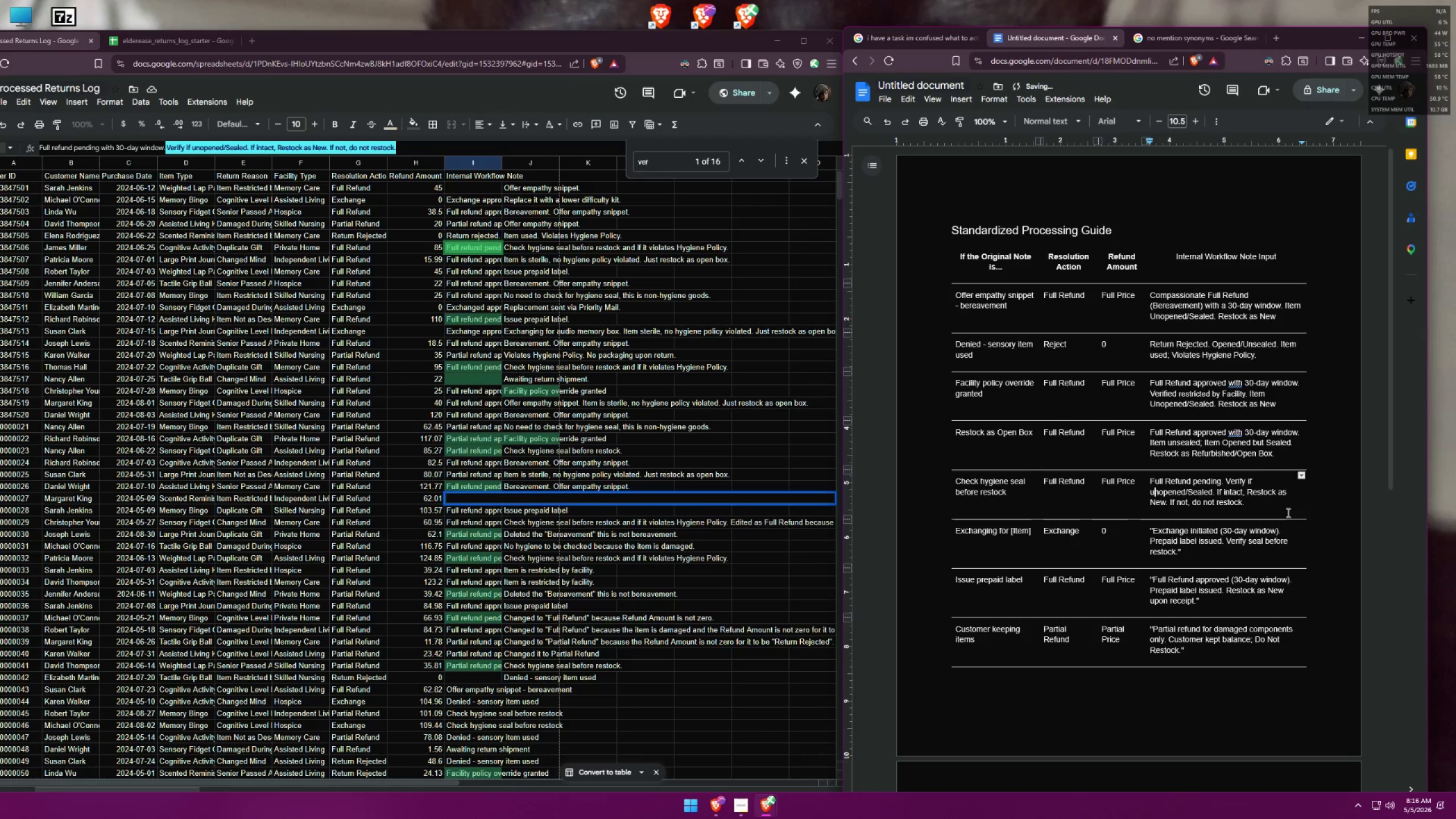 
left_click_drag(start_coordinate=[1188, 491], to_coordinate=[1149, 490])
 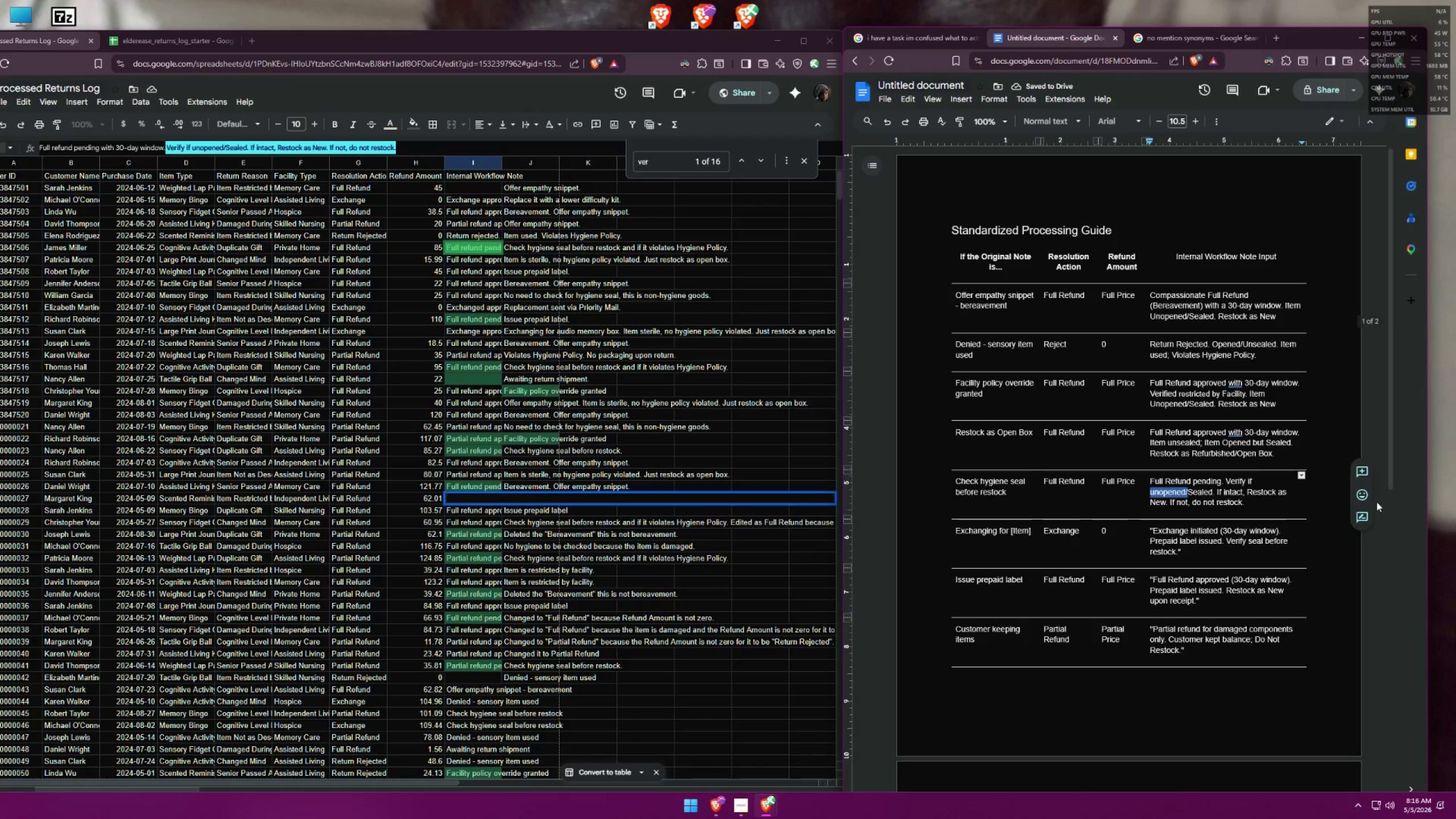 
key(Backspace)
 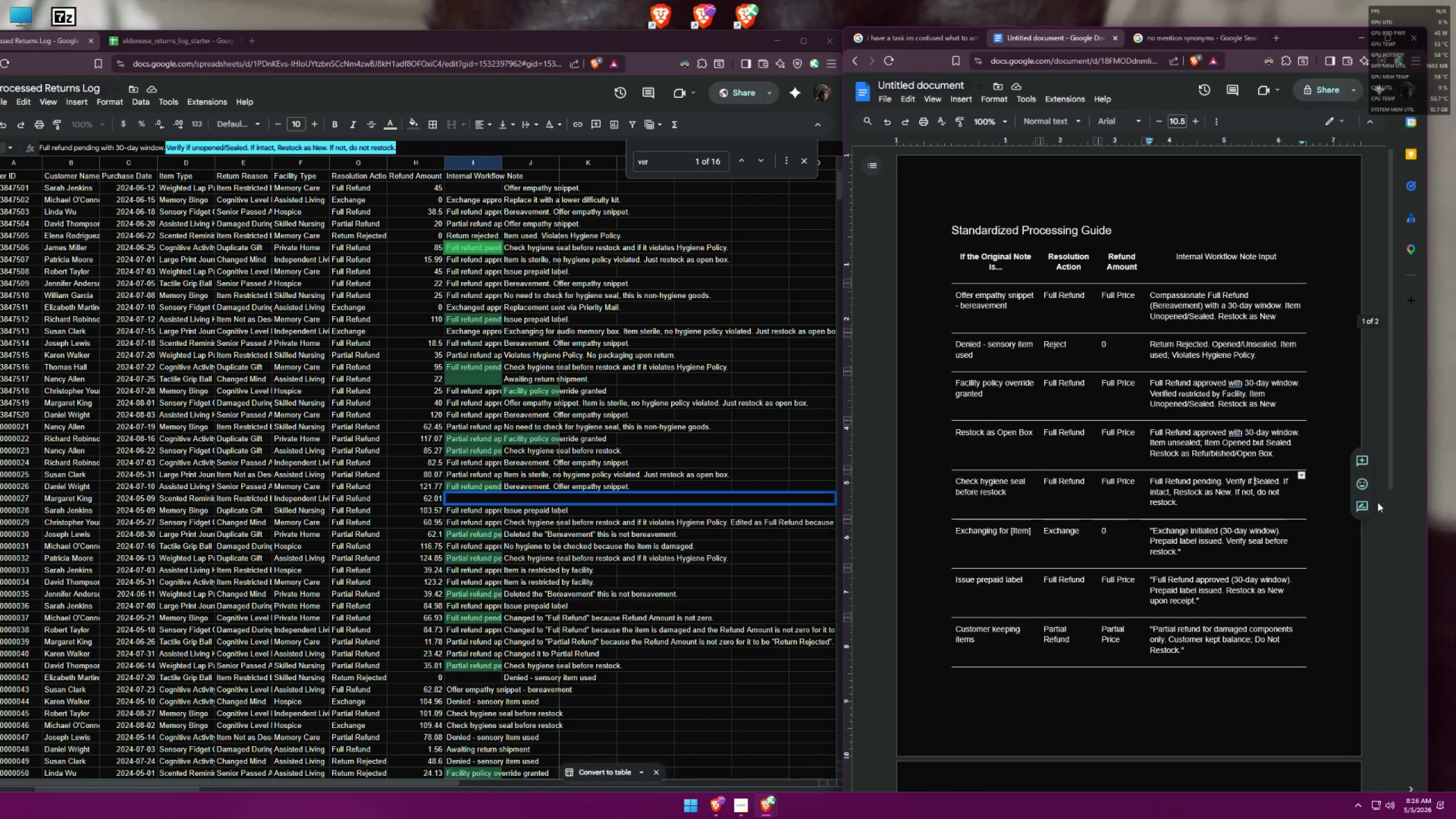 
wait(12.85)
 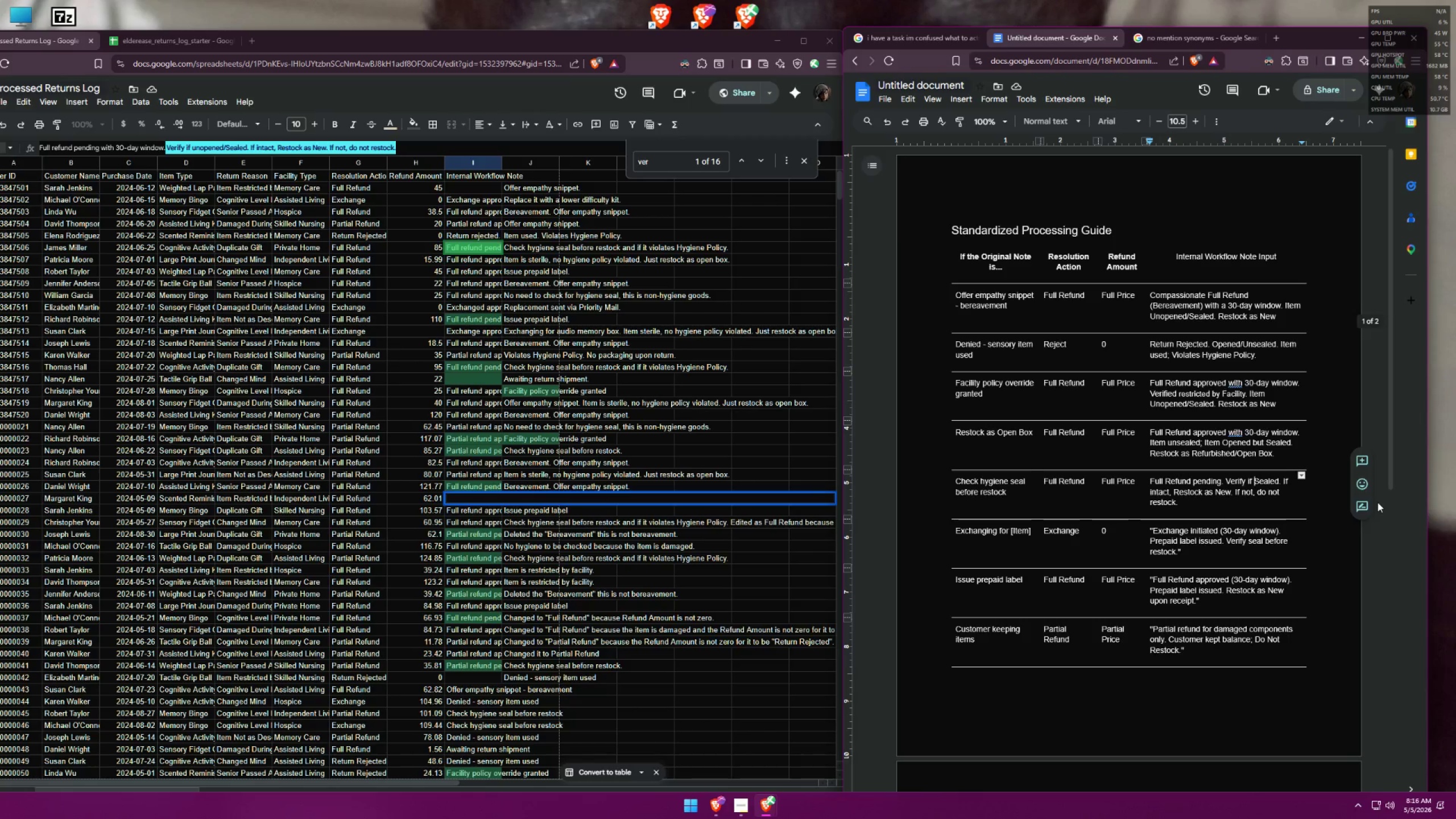 
left_click([1016, 496])
 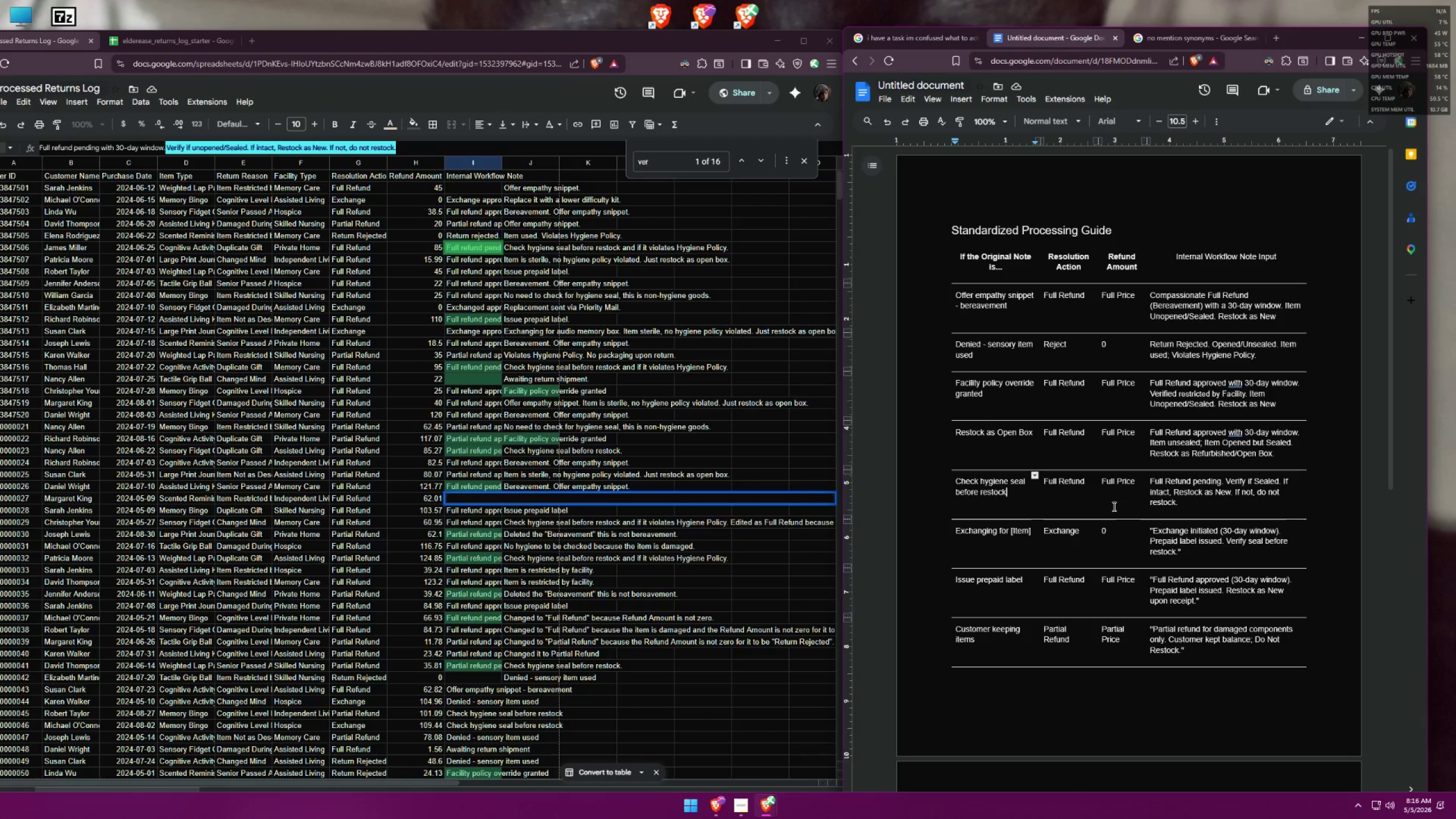 
key(Enter)
 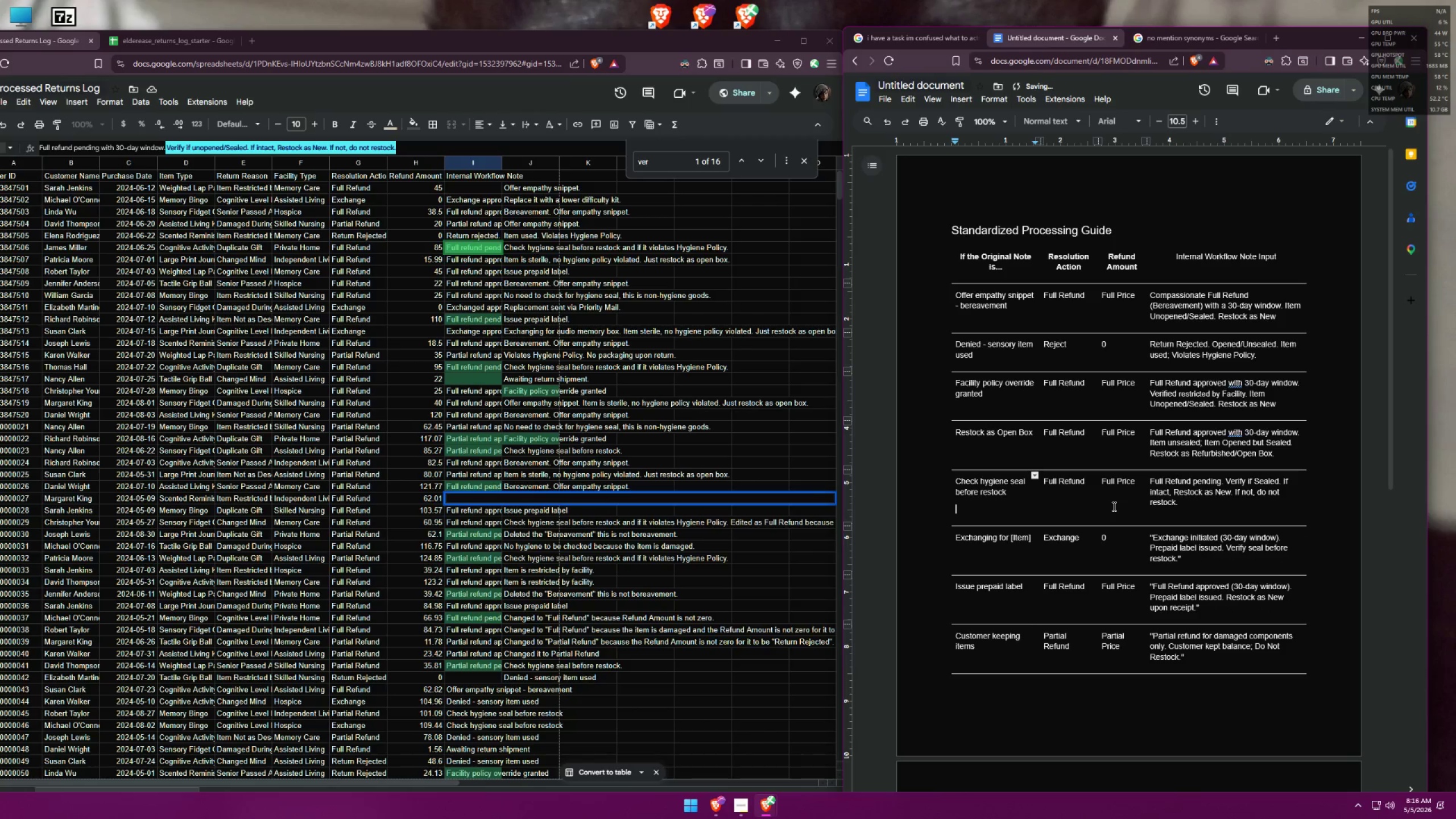 
key(Enter)
 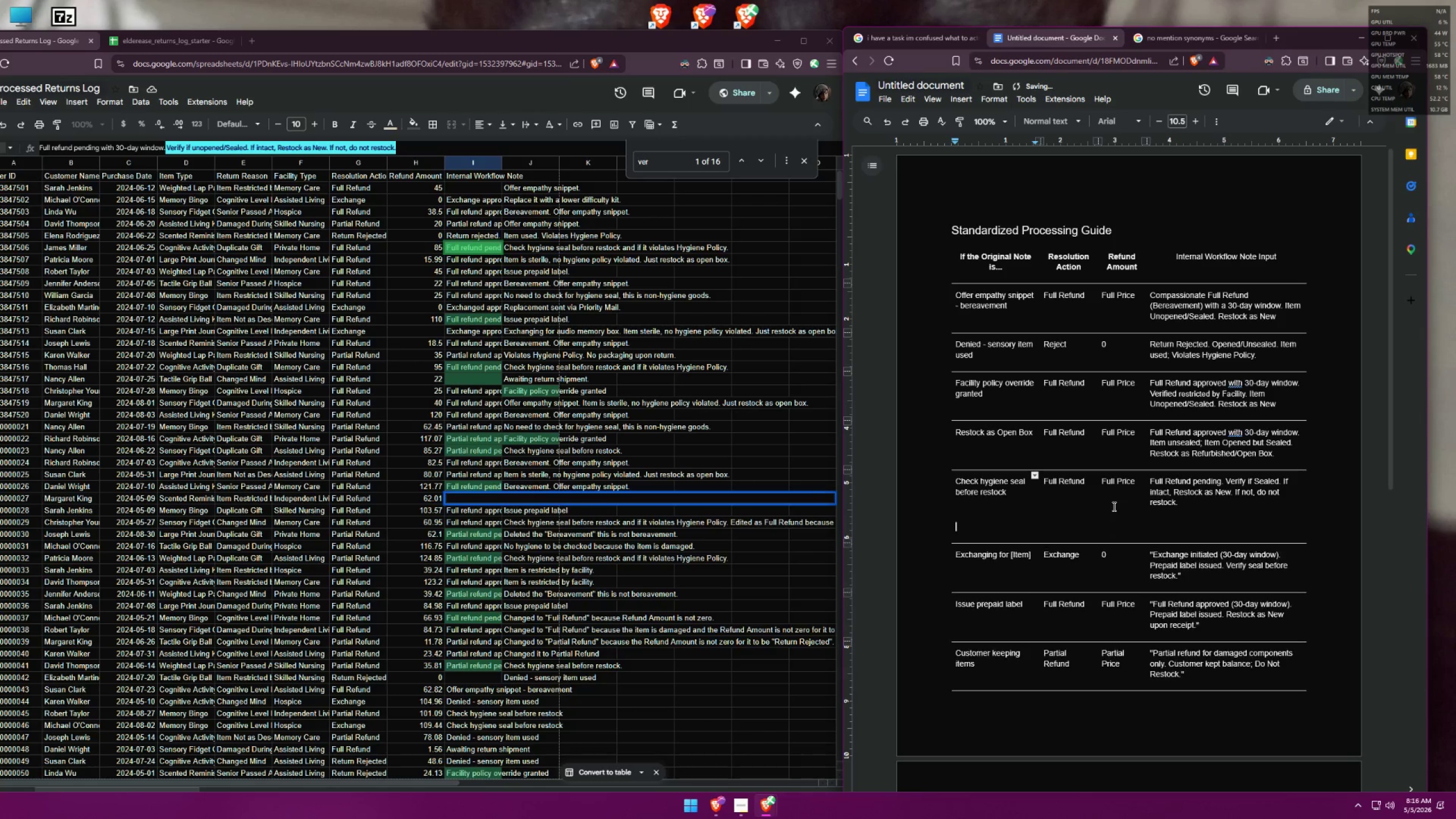 
type(FOR non hy)
key(Backspace)
key(Backspace)
type(hygien)
key(Backspace)
key(Backspace)
key(Backspace)
type(ei)
key(Backspace)
key(Backspace)
type(ien)
 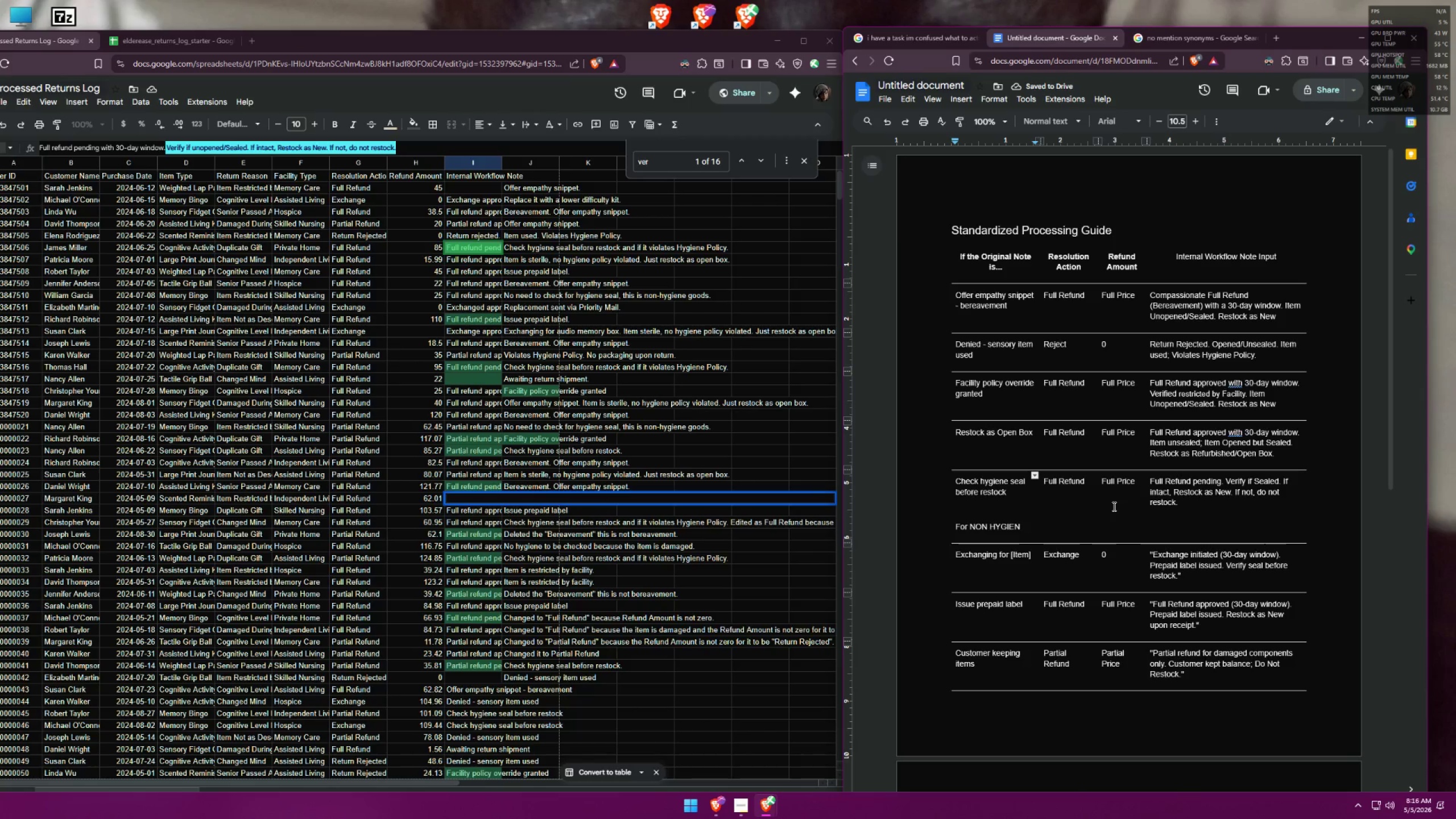 
key(E)
 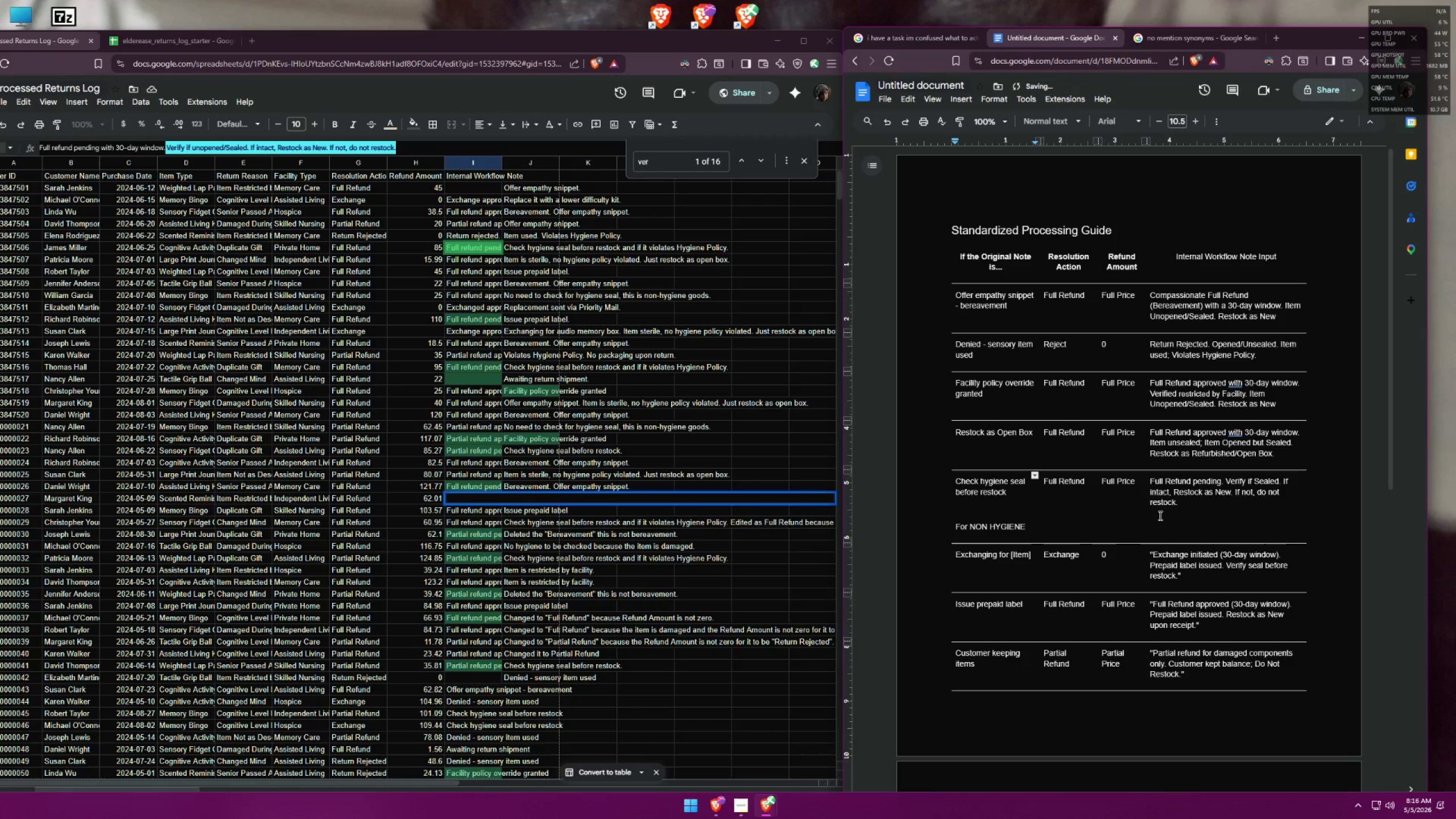 
double_click([1197, 518])
 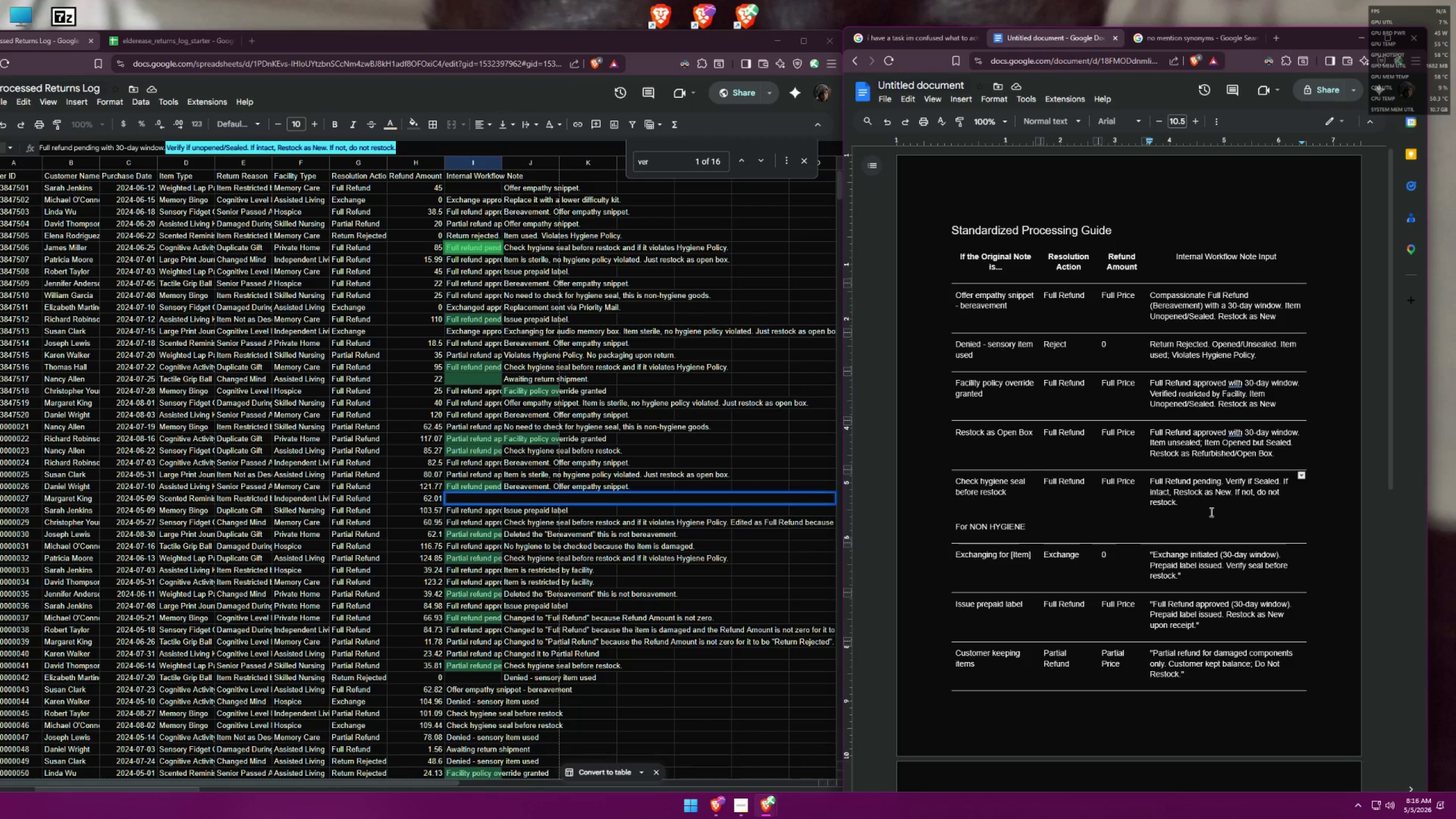 
wait(5.29)
 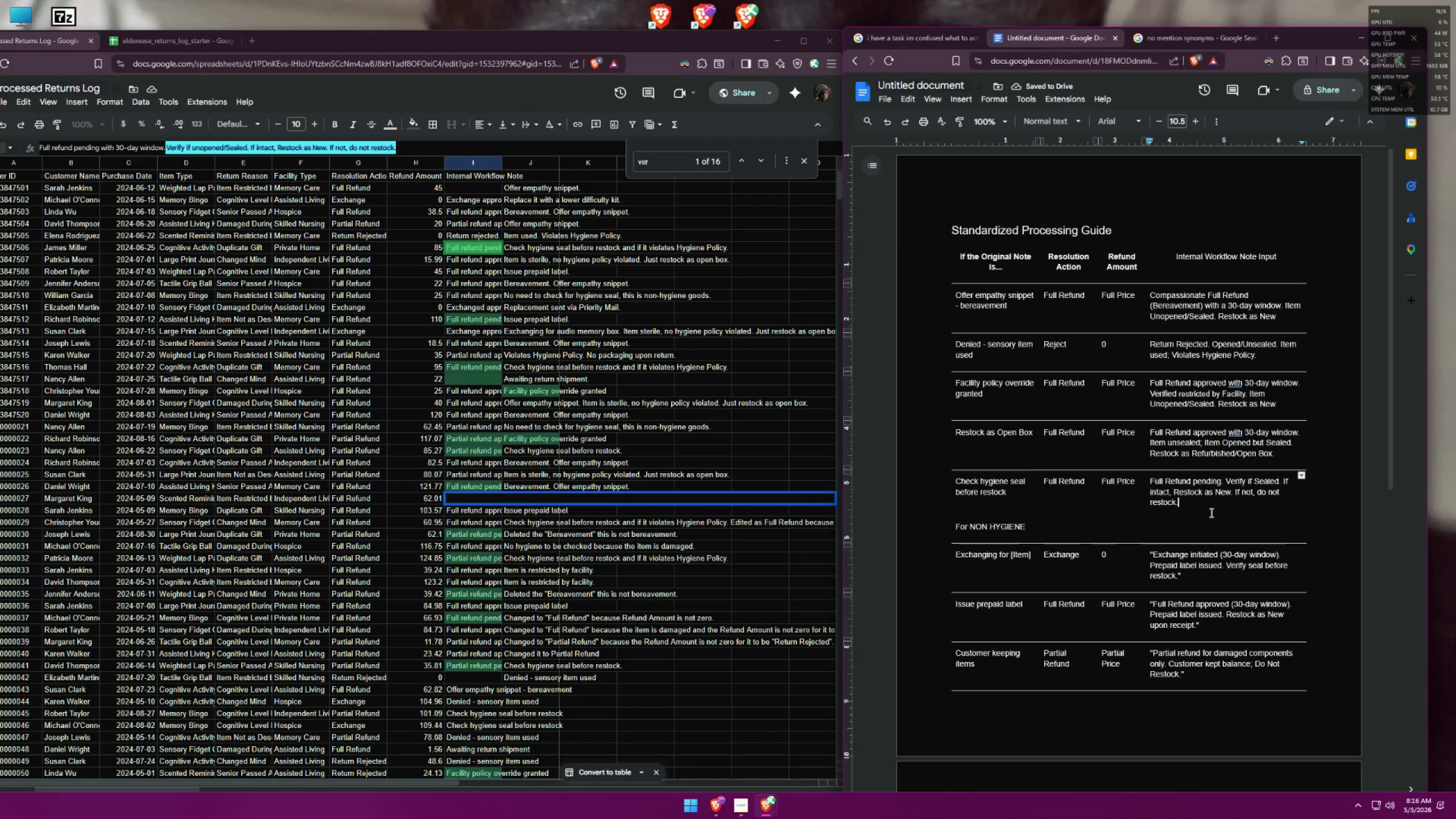 
key(ArrowDown)
 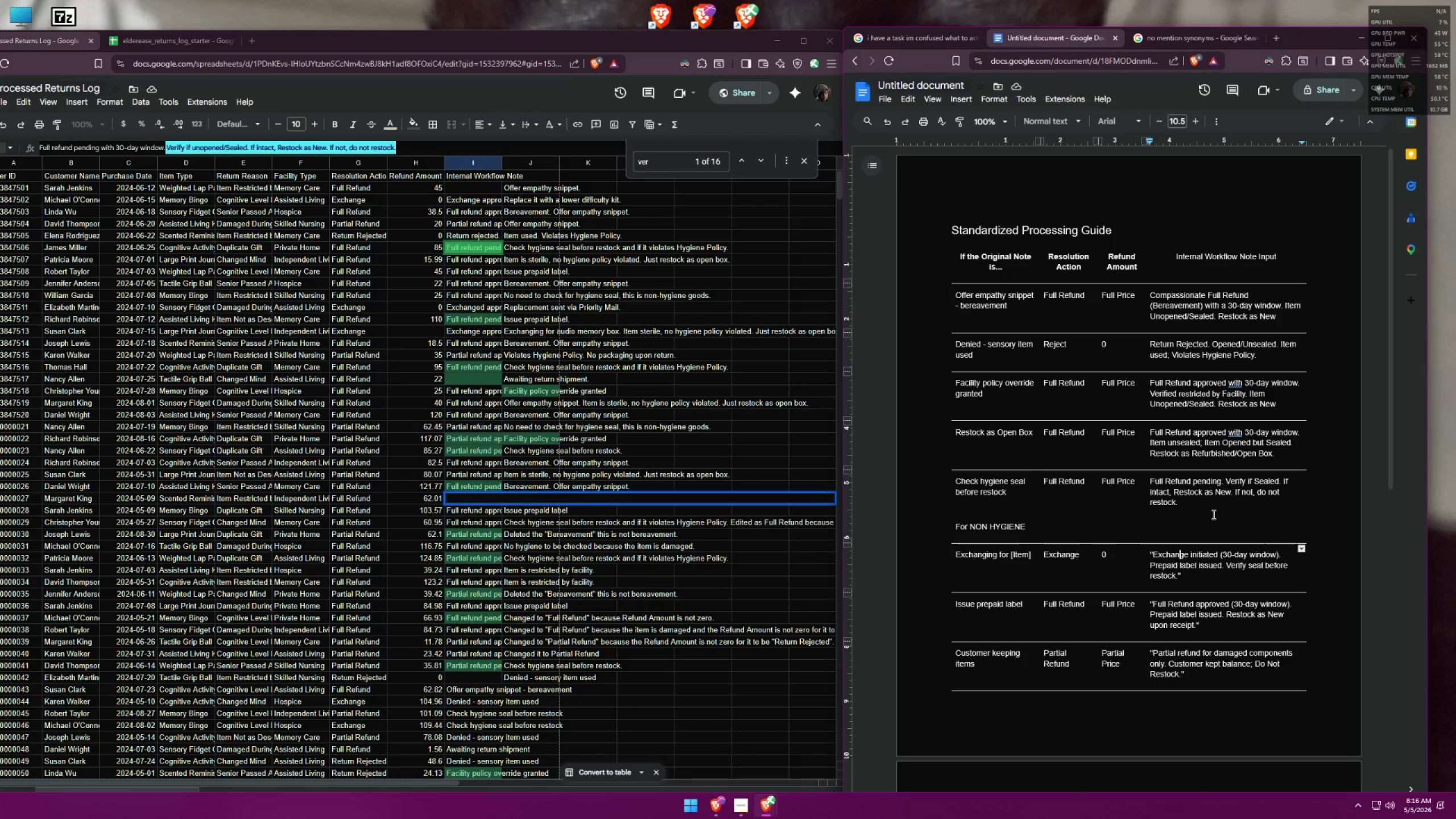 
key(ArrowUp)
 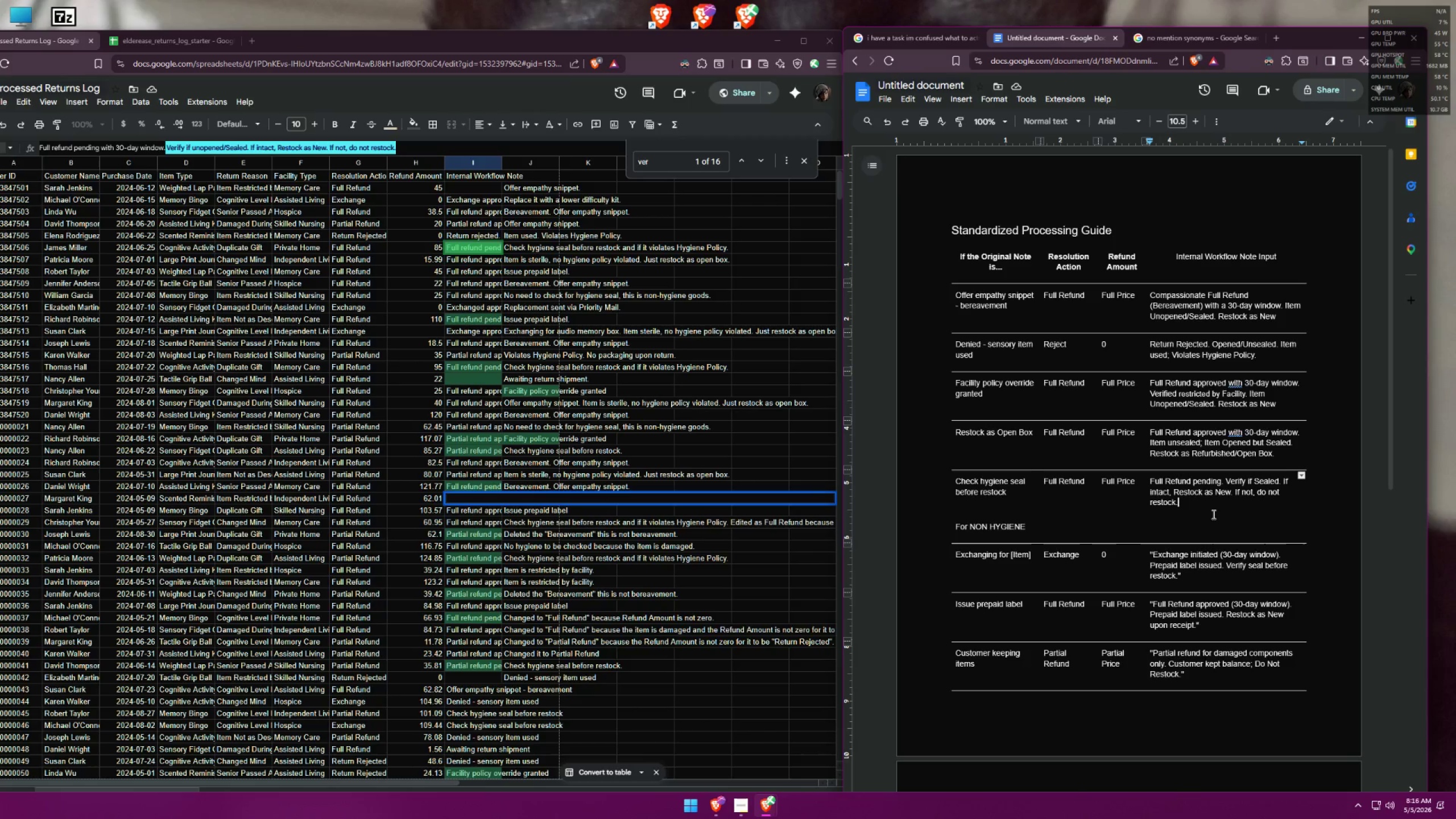 
key(Enter)
 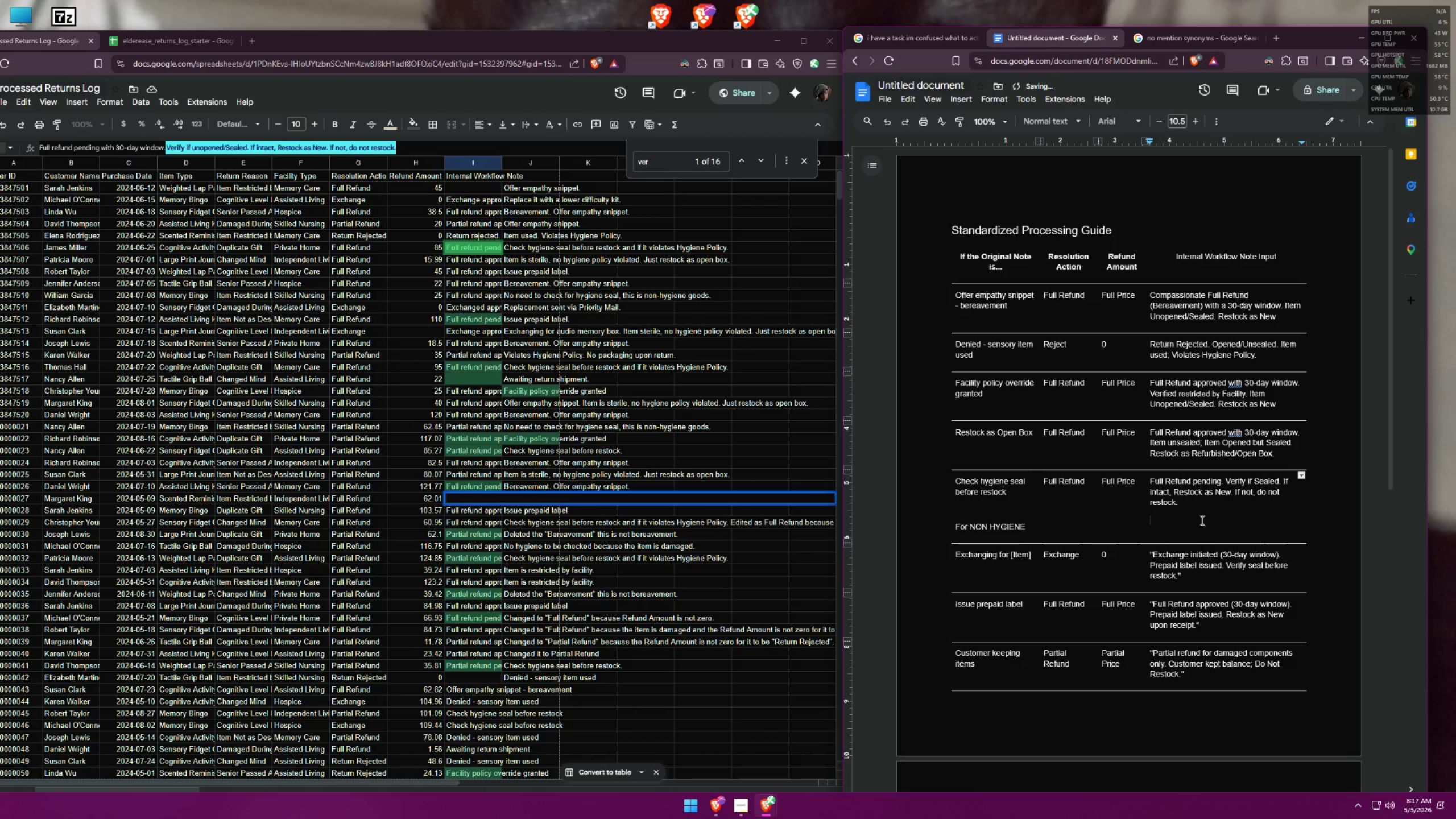 
scroll: coordinate [1202, 517], scroll_direction: down, amount: 4.0
 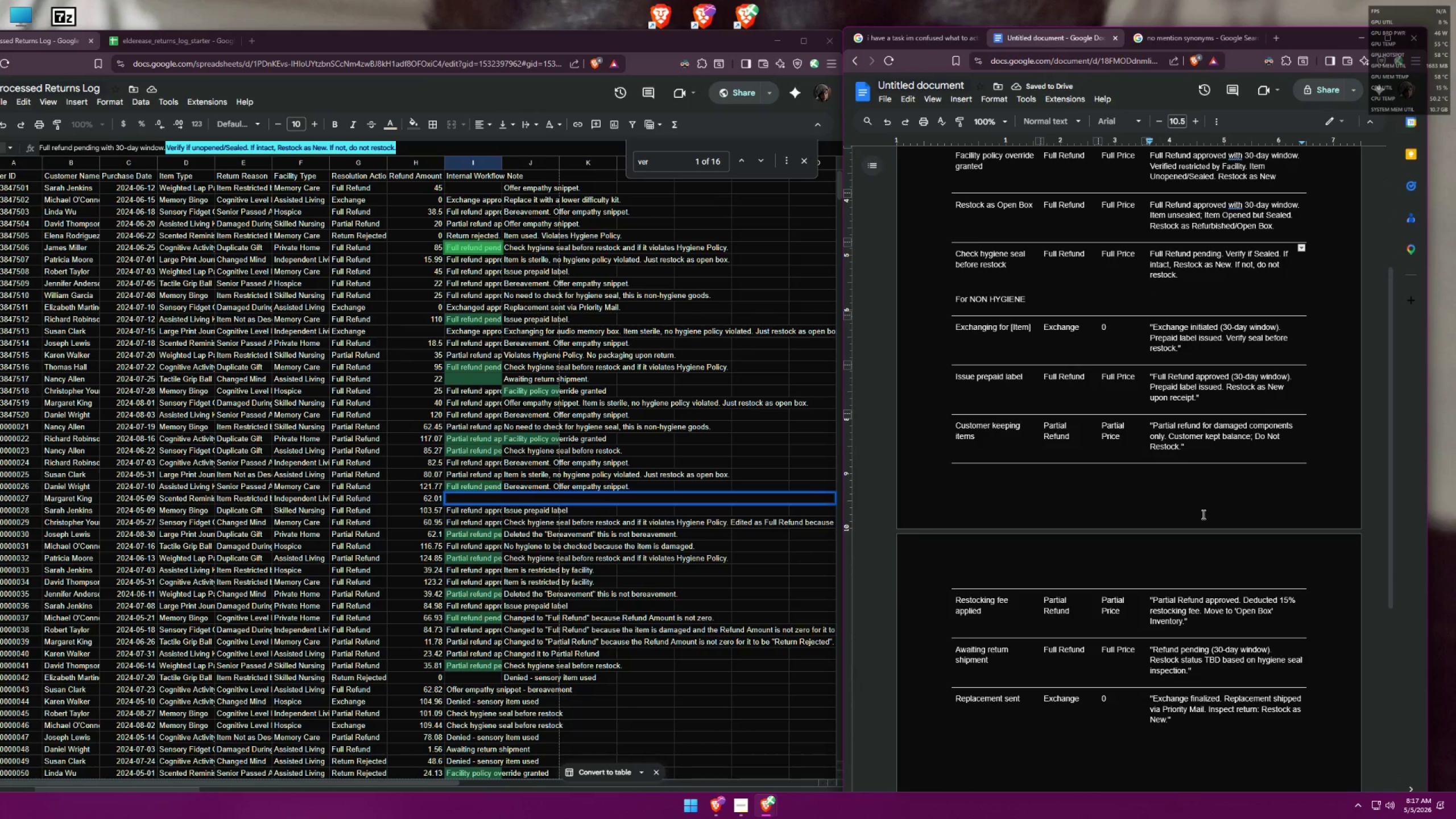 
scroll: coordinate [1207, 512], scroll_direction: up, amount: 3.0
 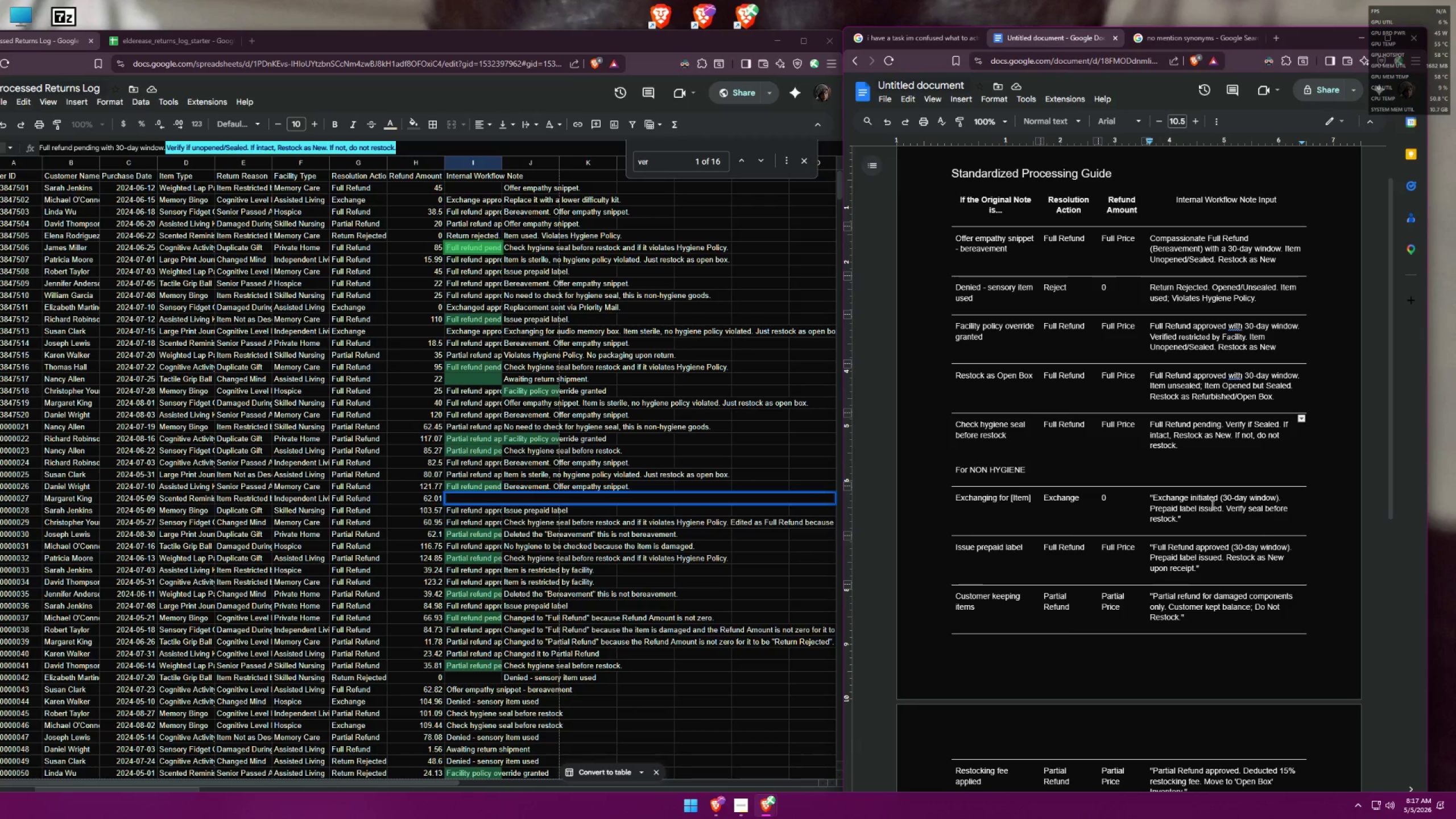 
wait(13.24)
 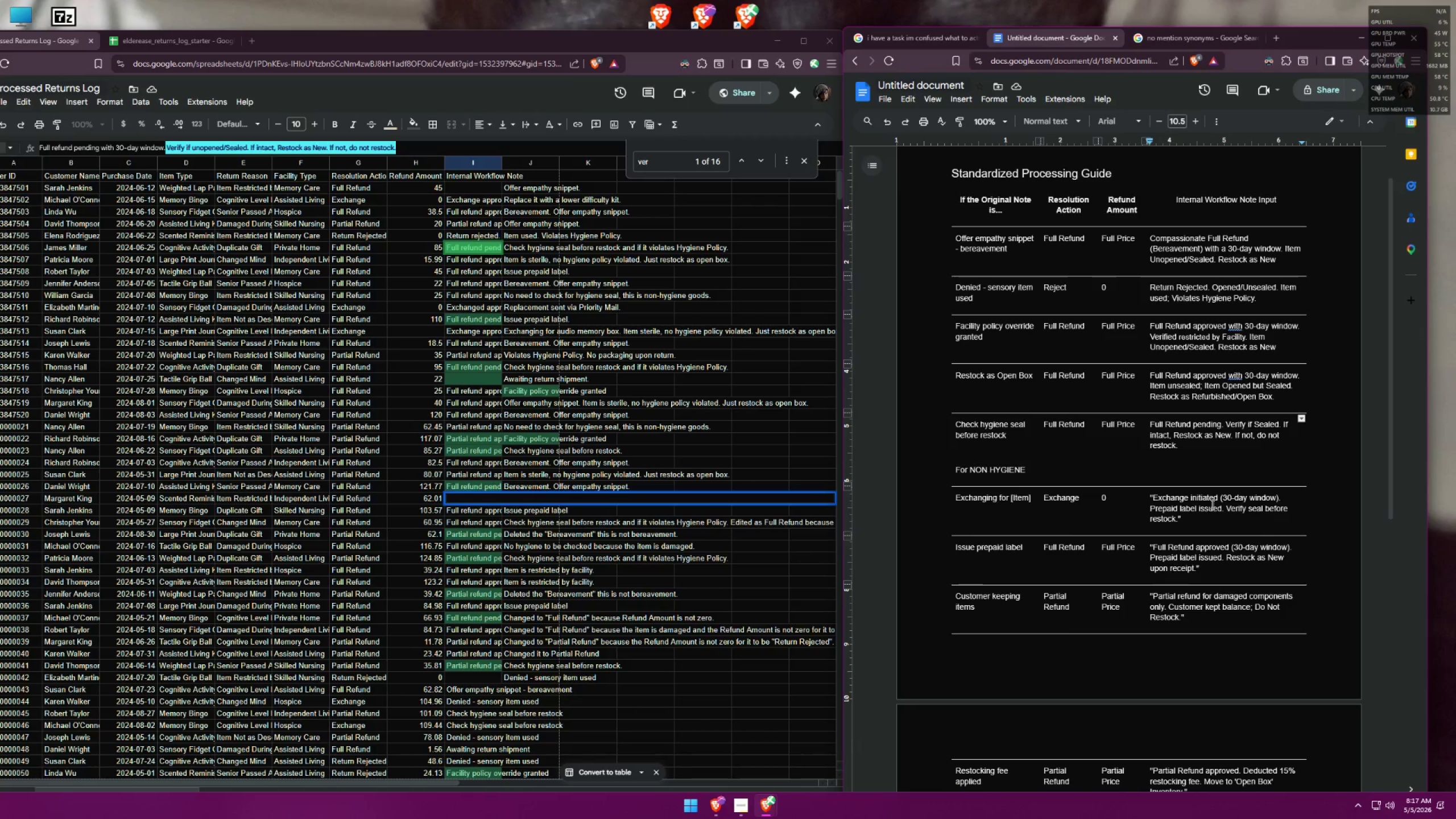 
left_click_drag(start_coordinate=[1153, 469], to_coordinate=[1041, 471])
 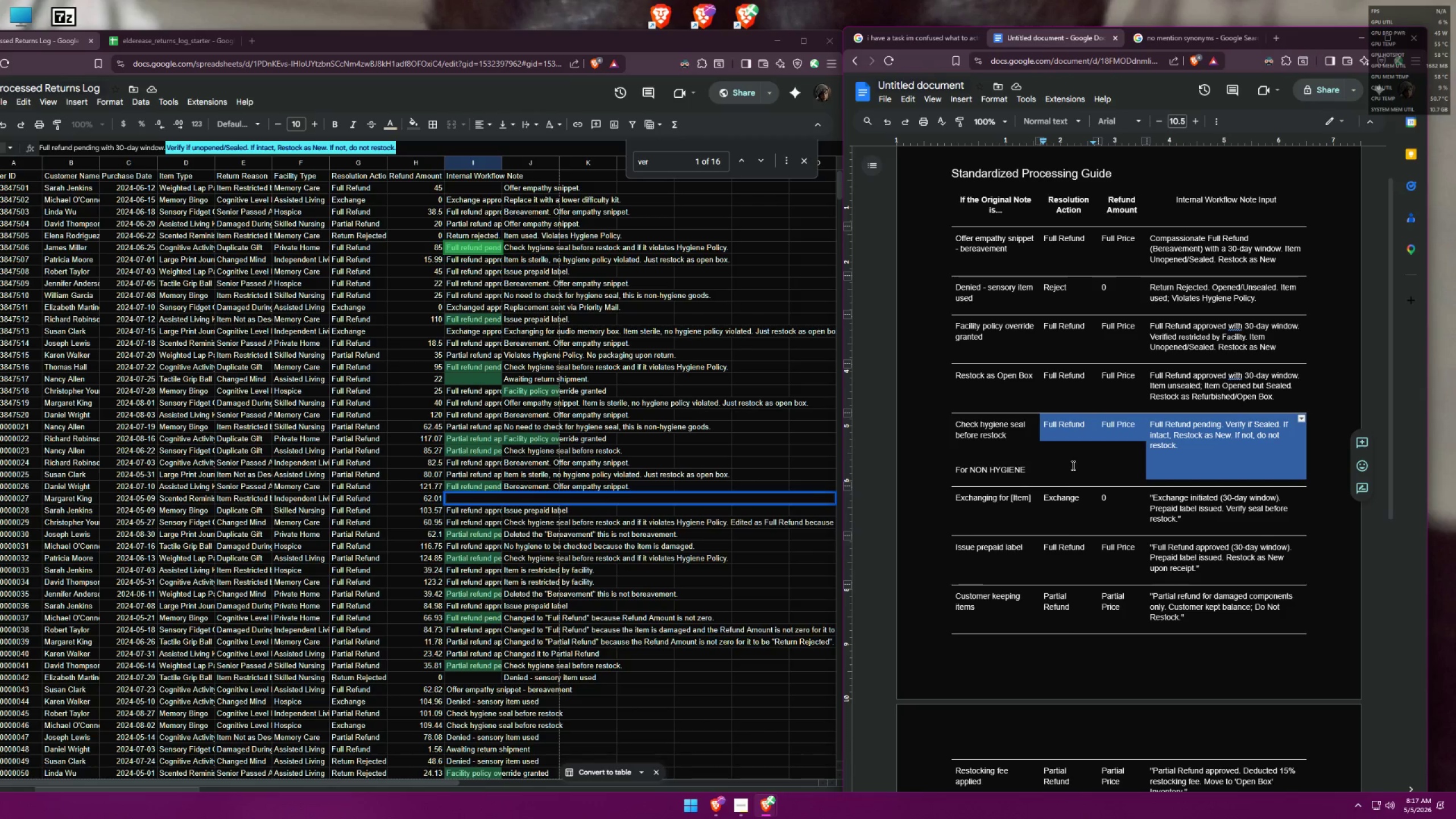 
left_click([1073, 465])
 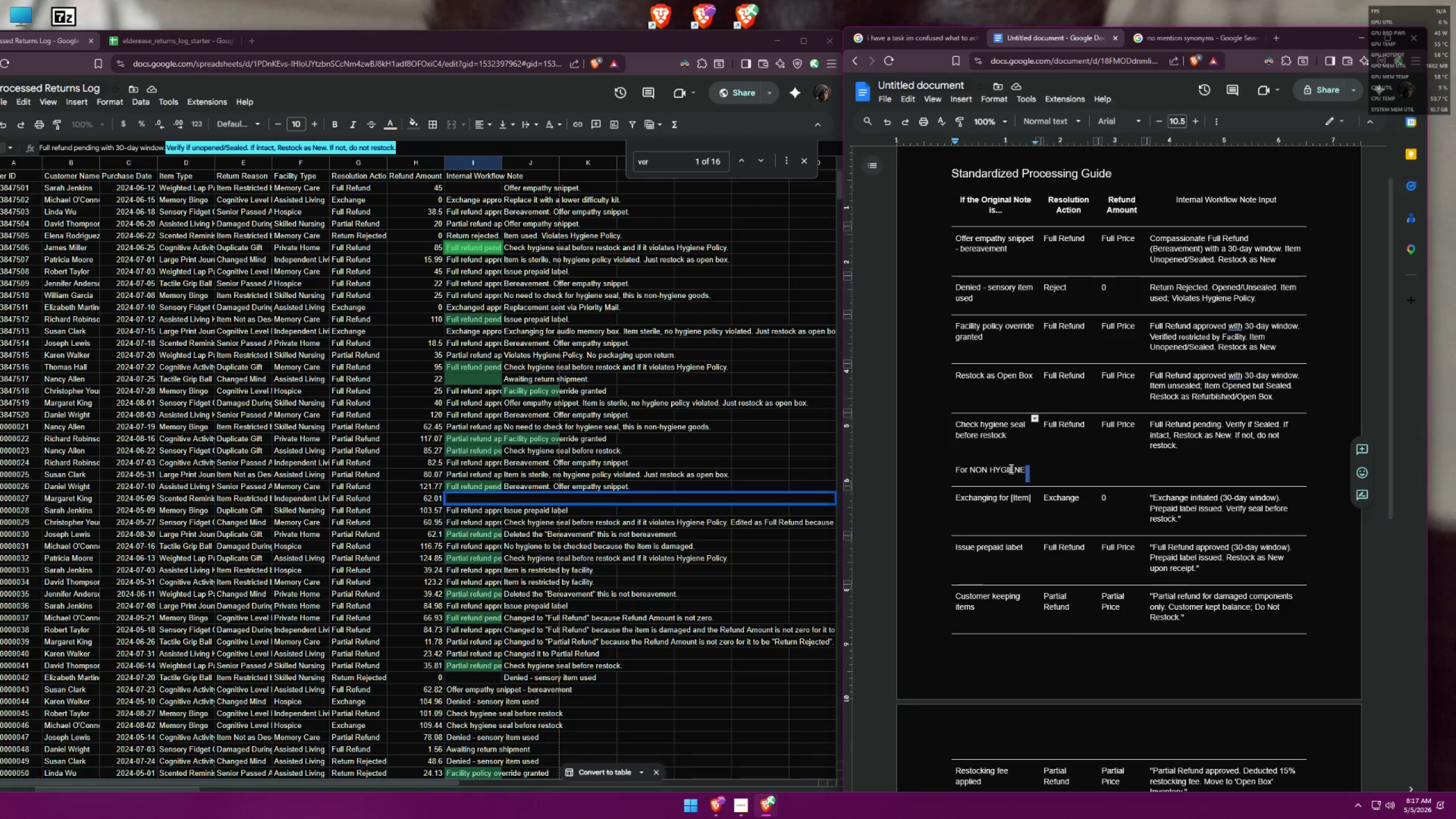 
left_click_drag(start_coordinate=[1032, 466], to_coordinate=[937, 464])
 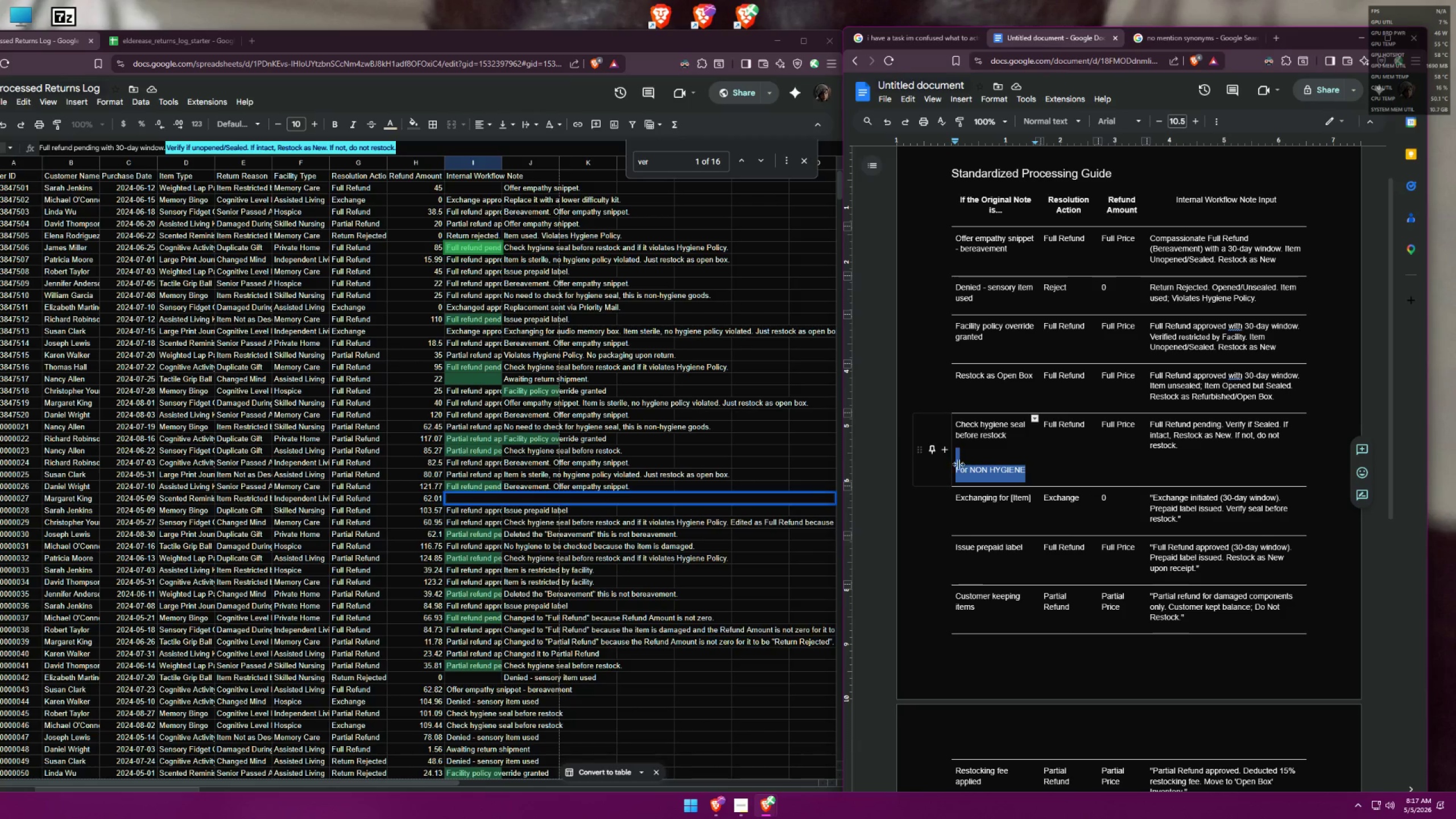 
key(Backspace)
 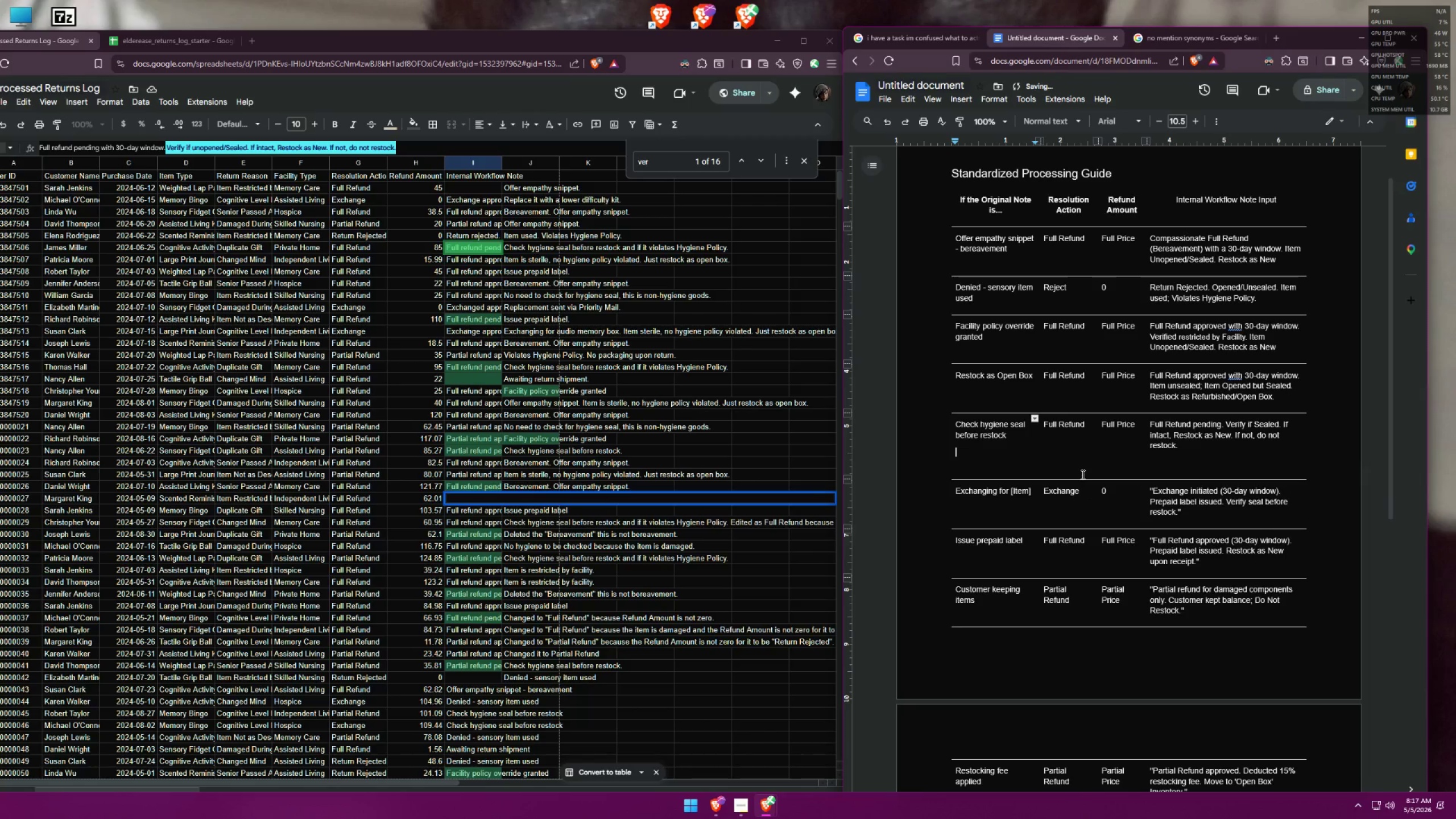 
key(Backspace)
 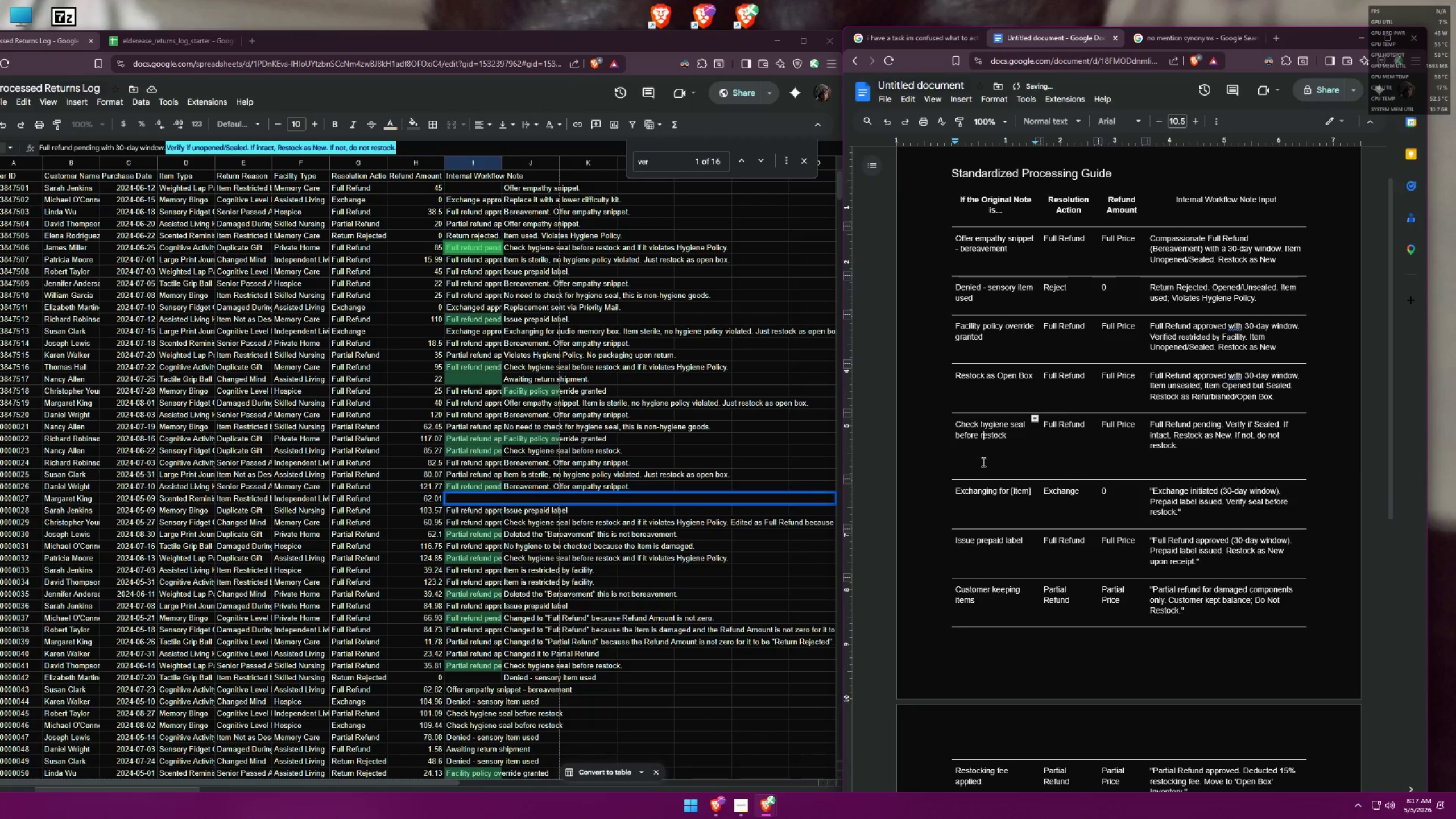 
left_click([955, 471])
 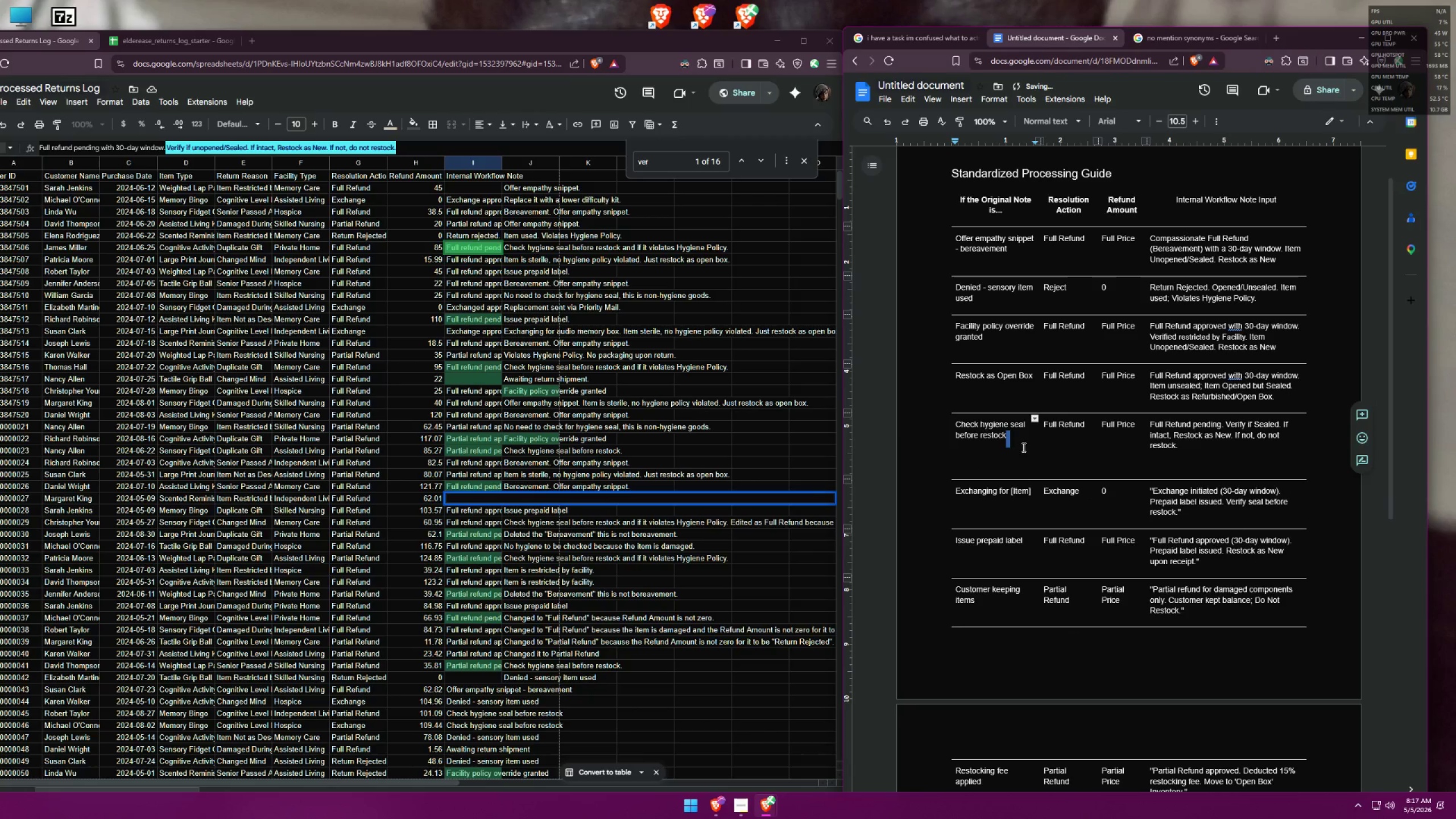 
double_click([1086, 458])
 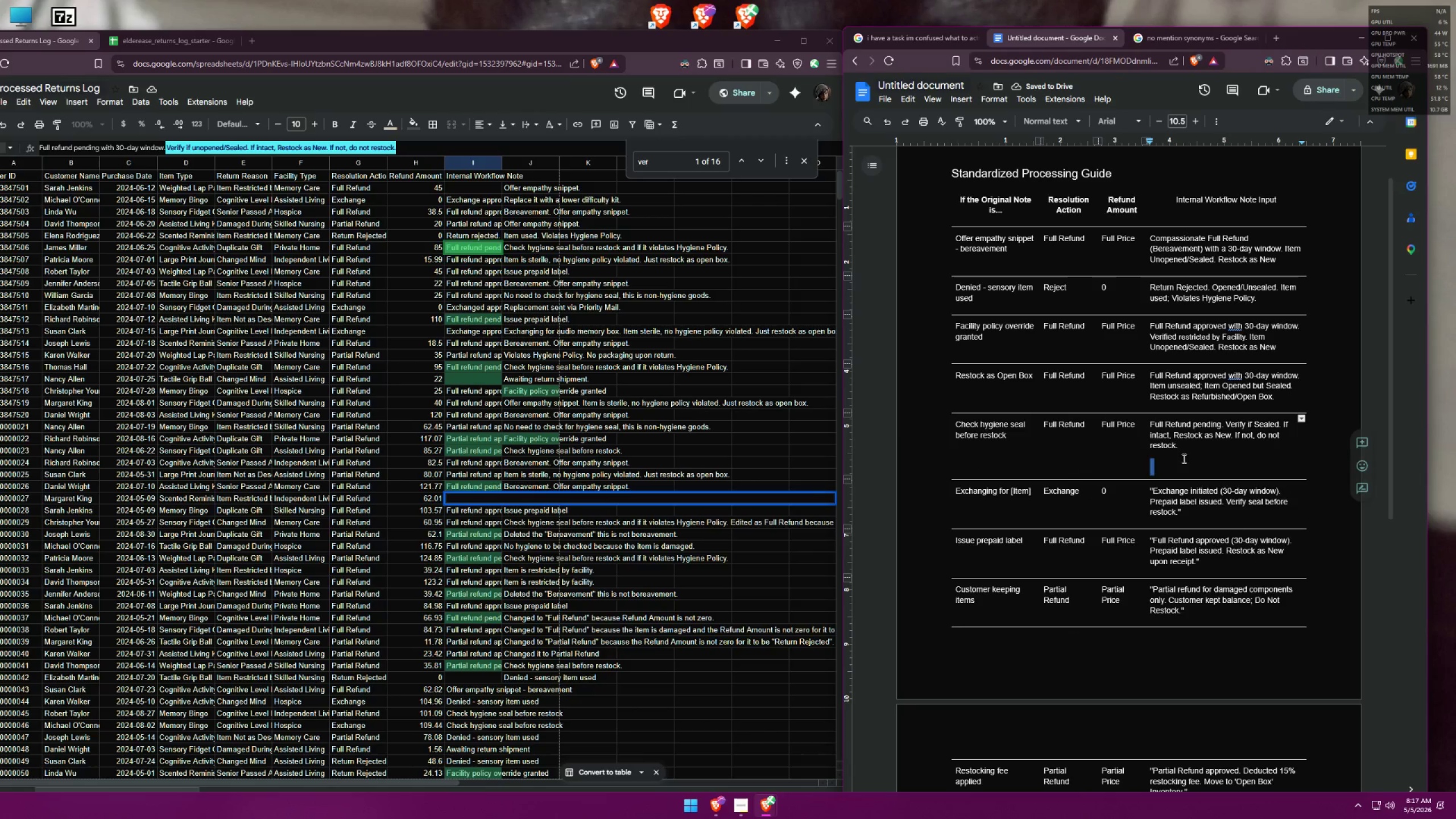 
key(Backspace)
 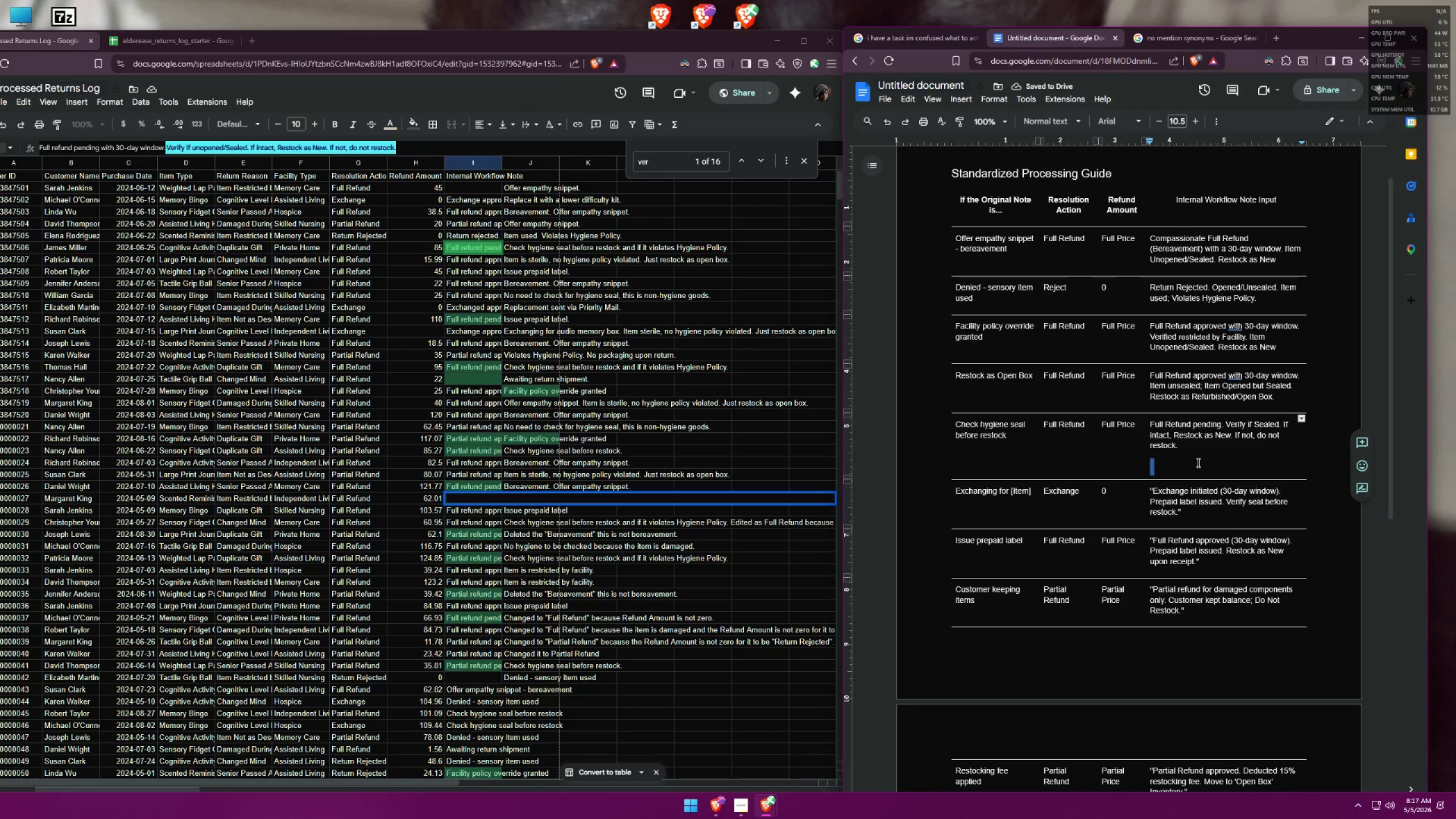 
key(Backspace)
 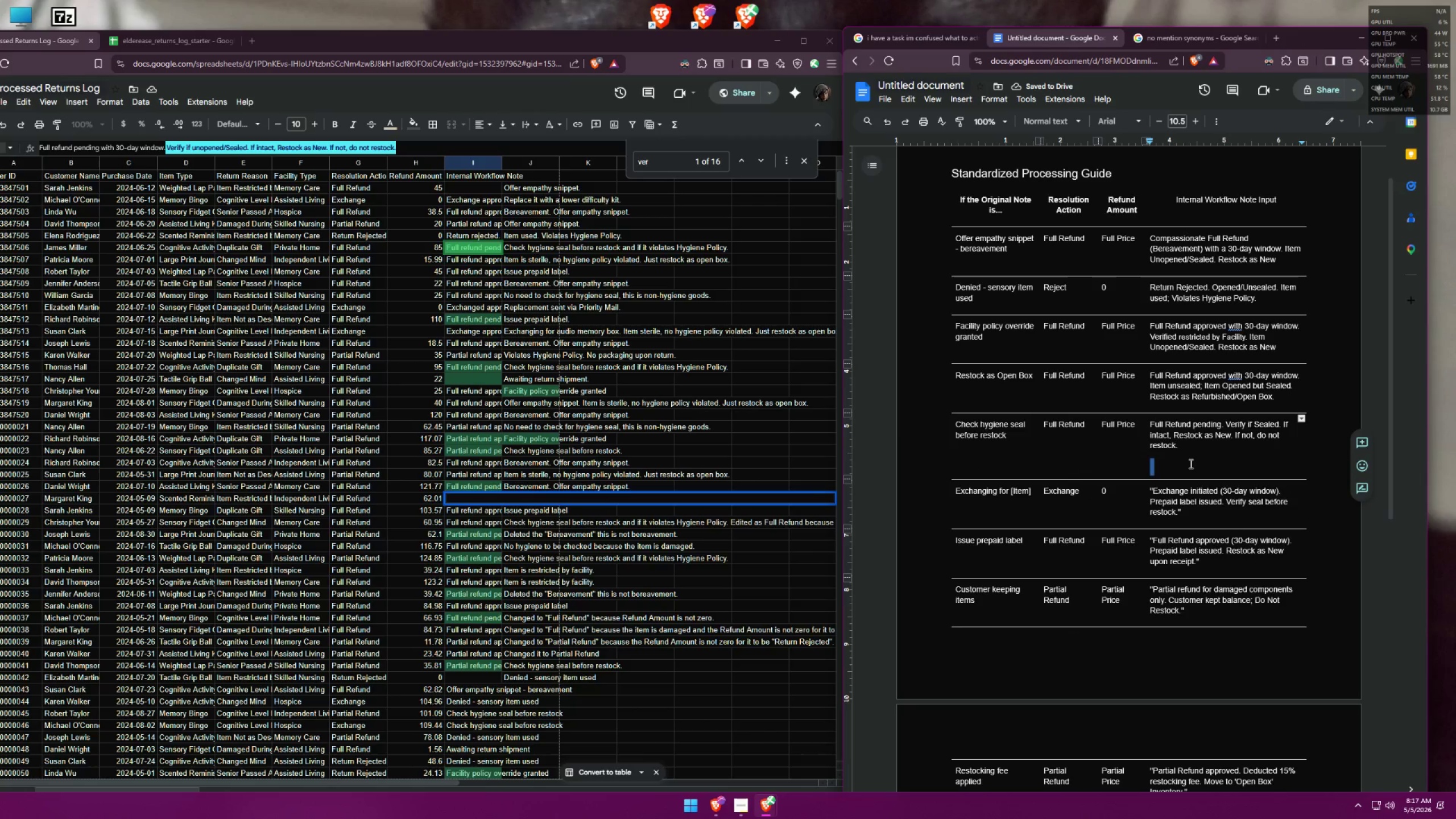 
left_click([1182, 465])
 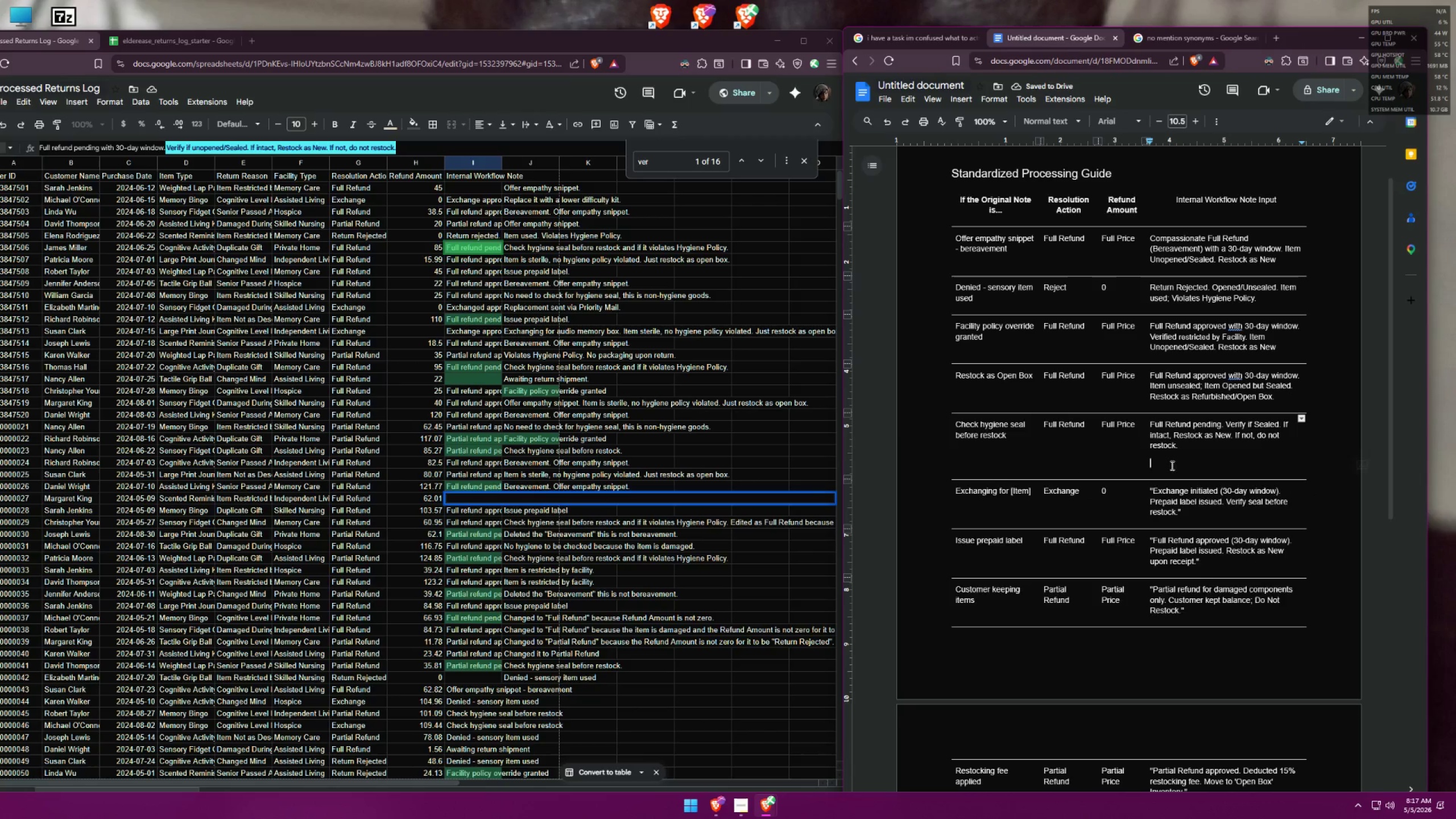 
key(Backspace)
 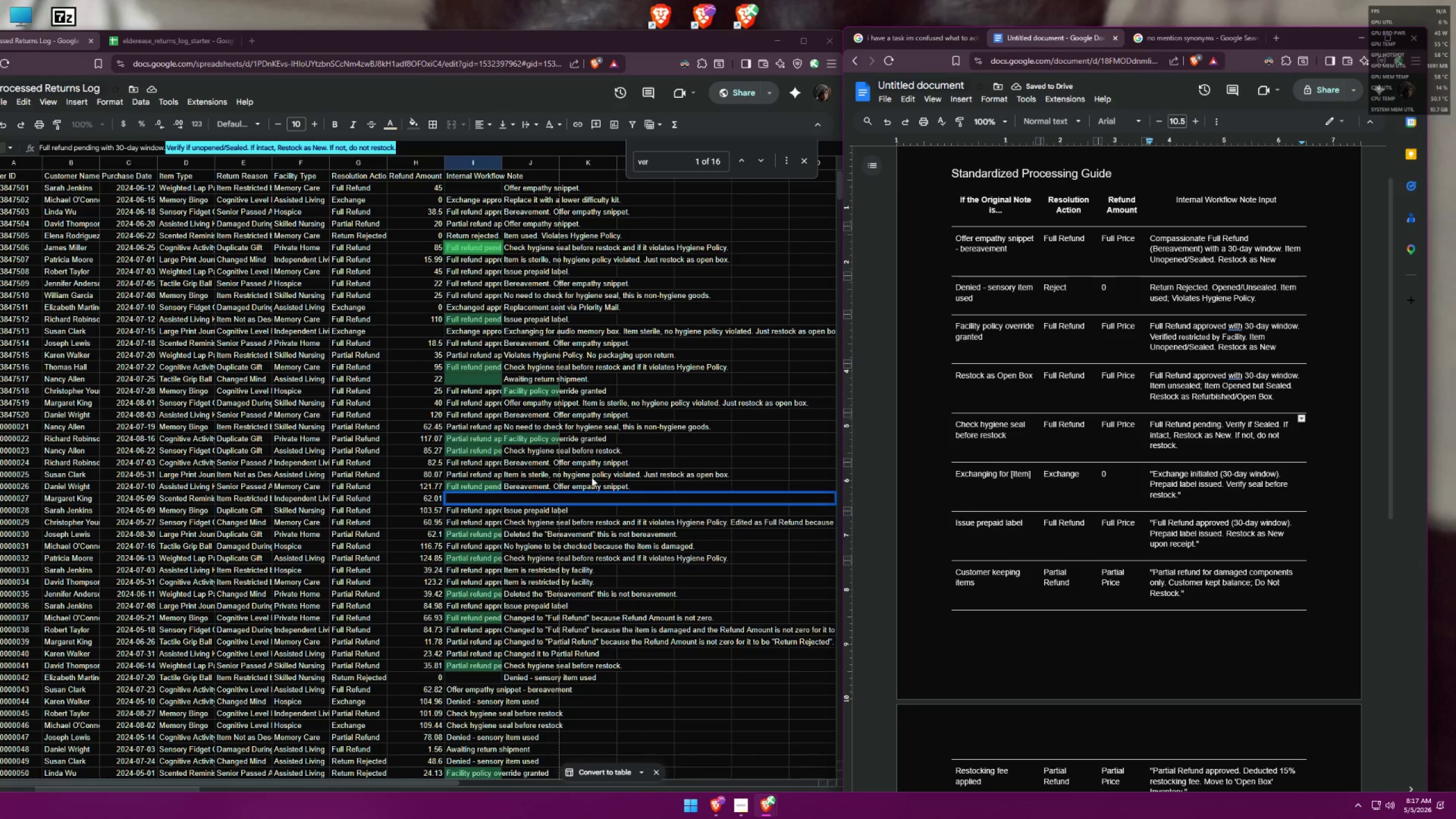 
wait(6.14)
 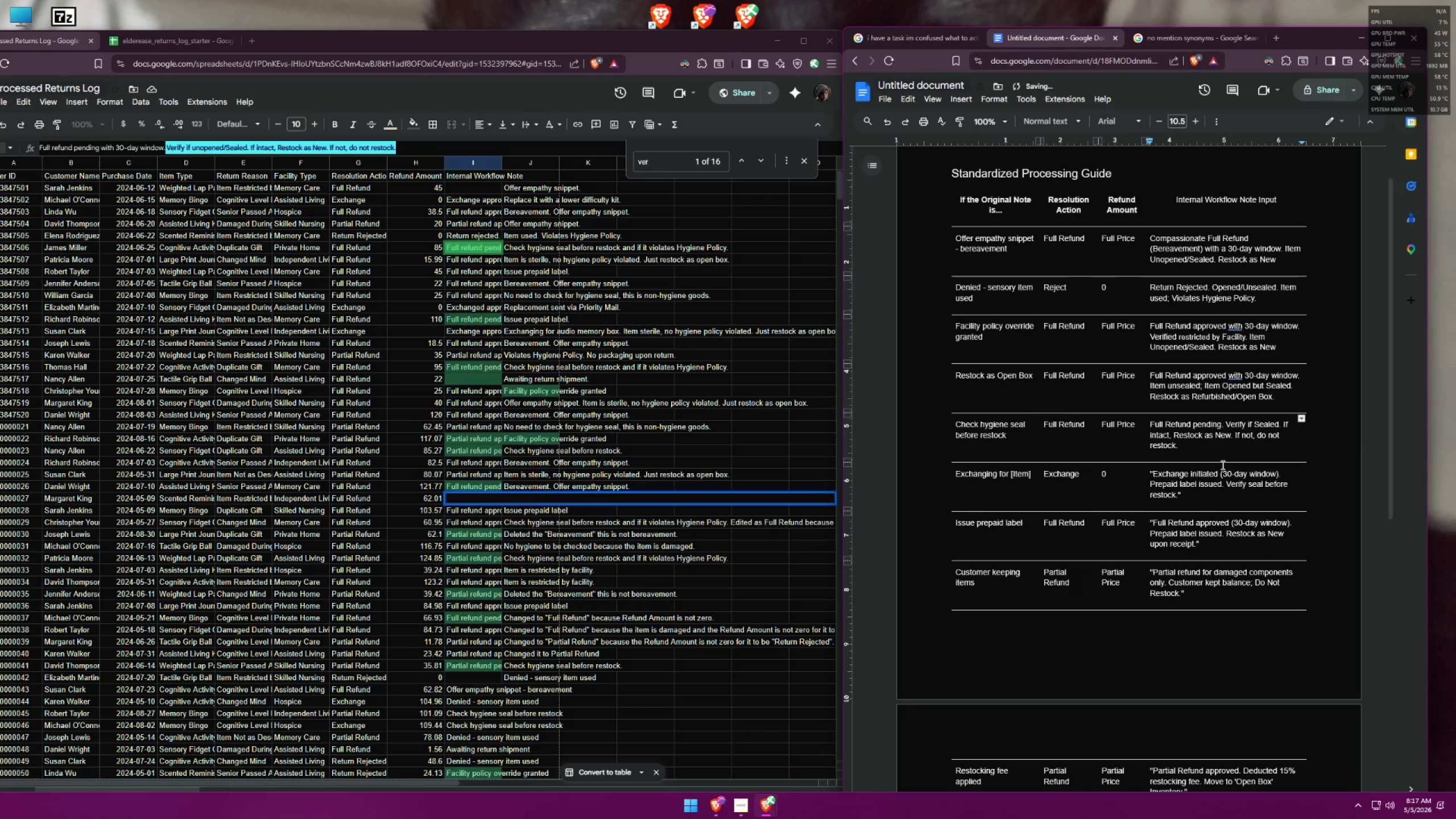 
left_click([477, 330])
 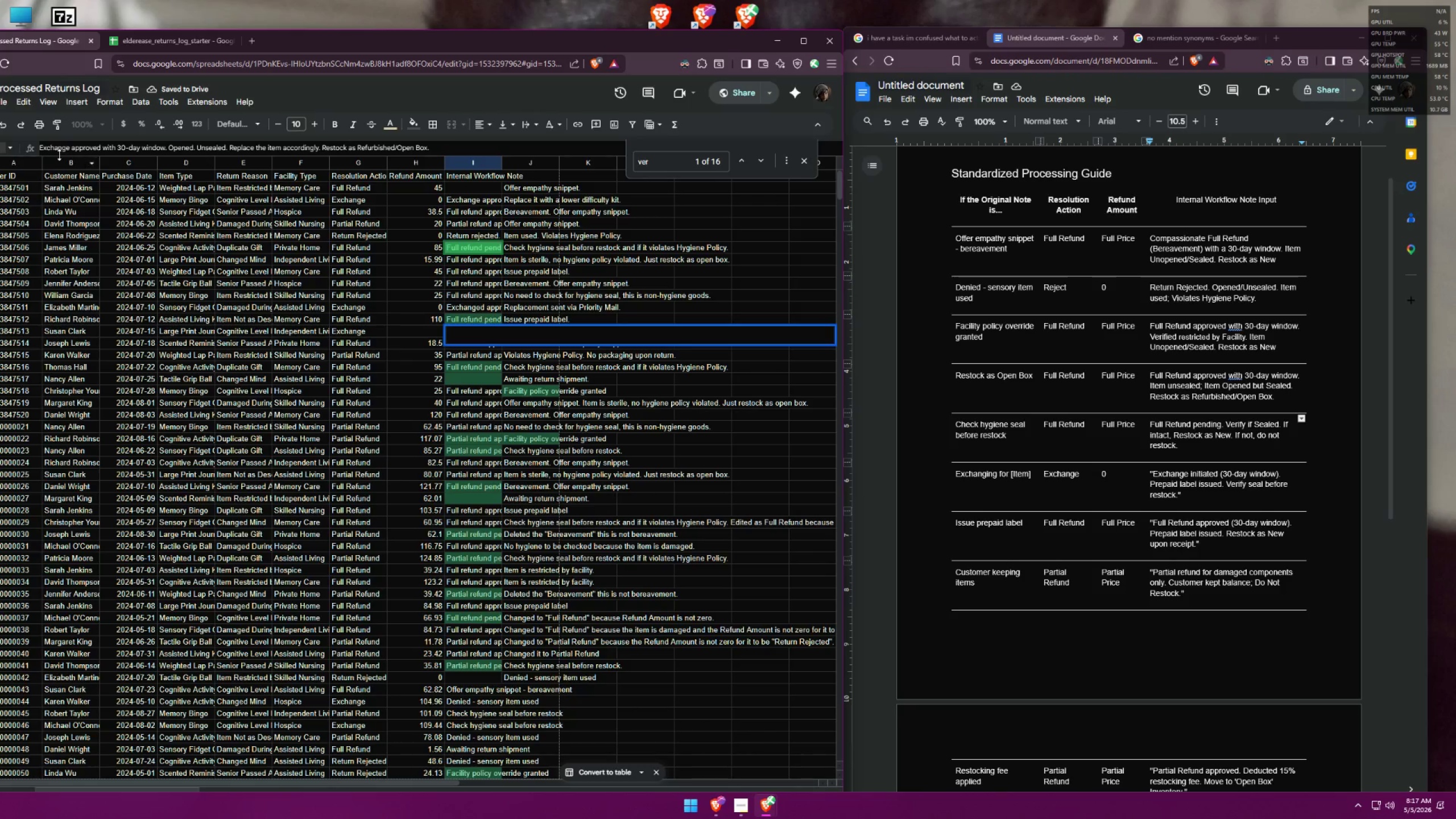 
wait(5.24)
 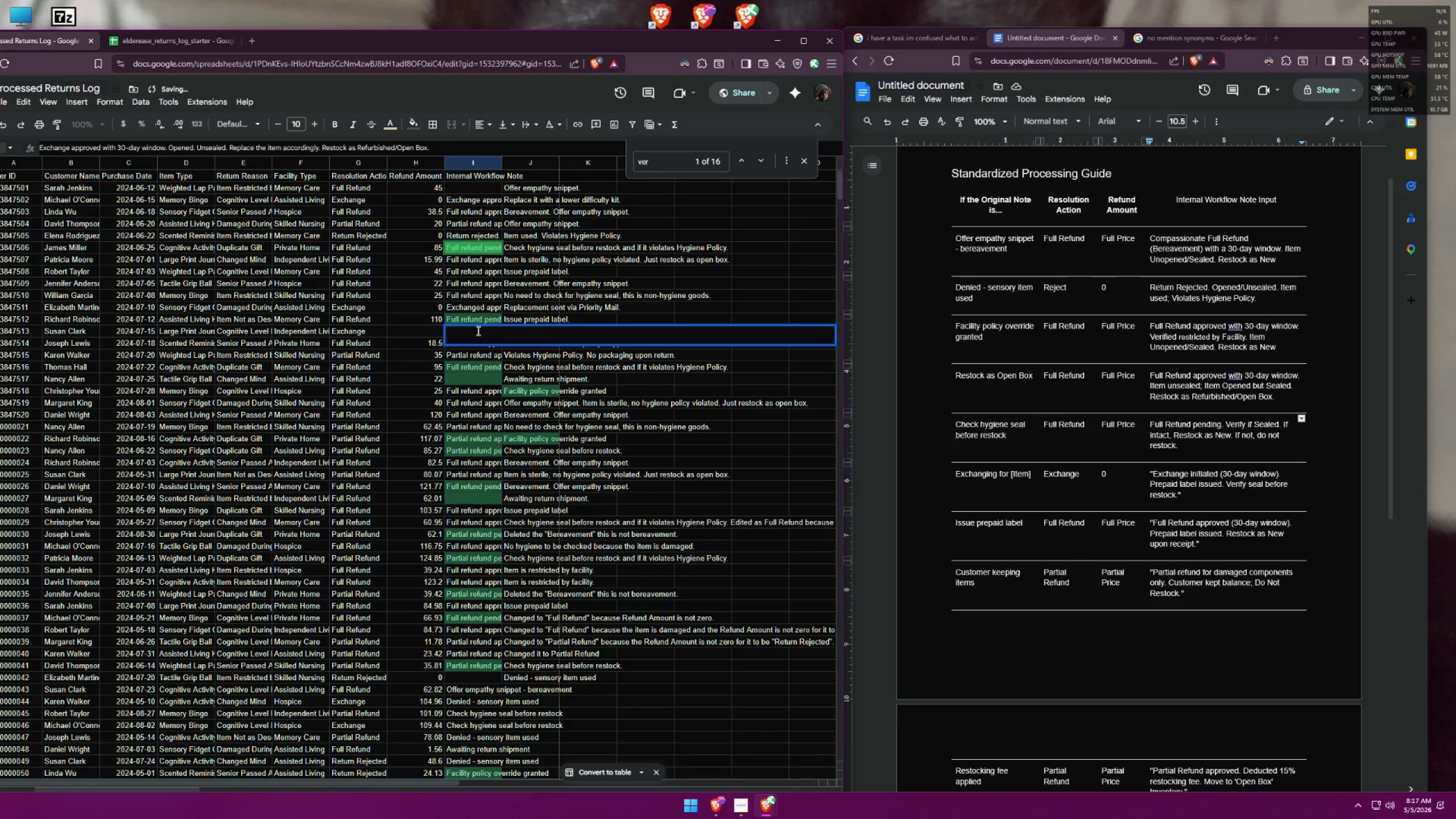 
left_click_drag(start_coordinate=[42, 147], to_coordinate=[156, 142])
 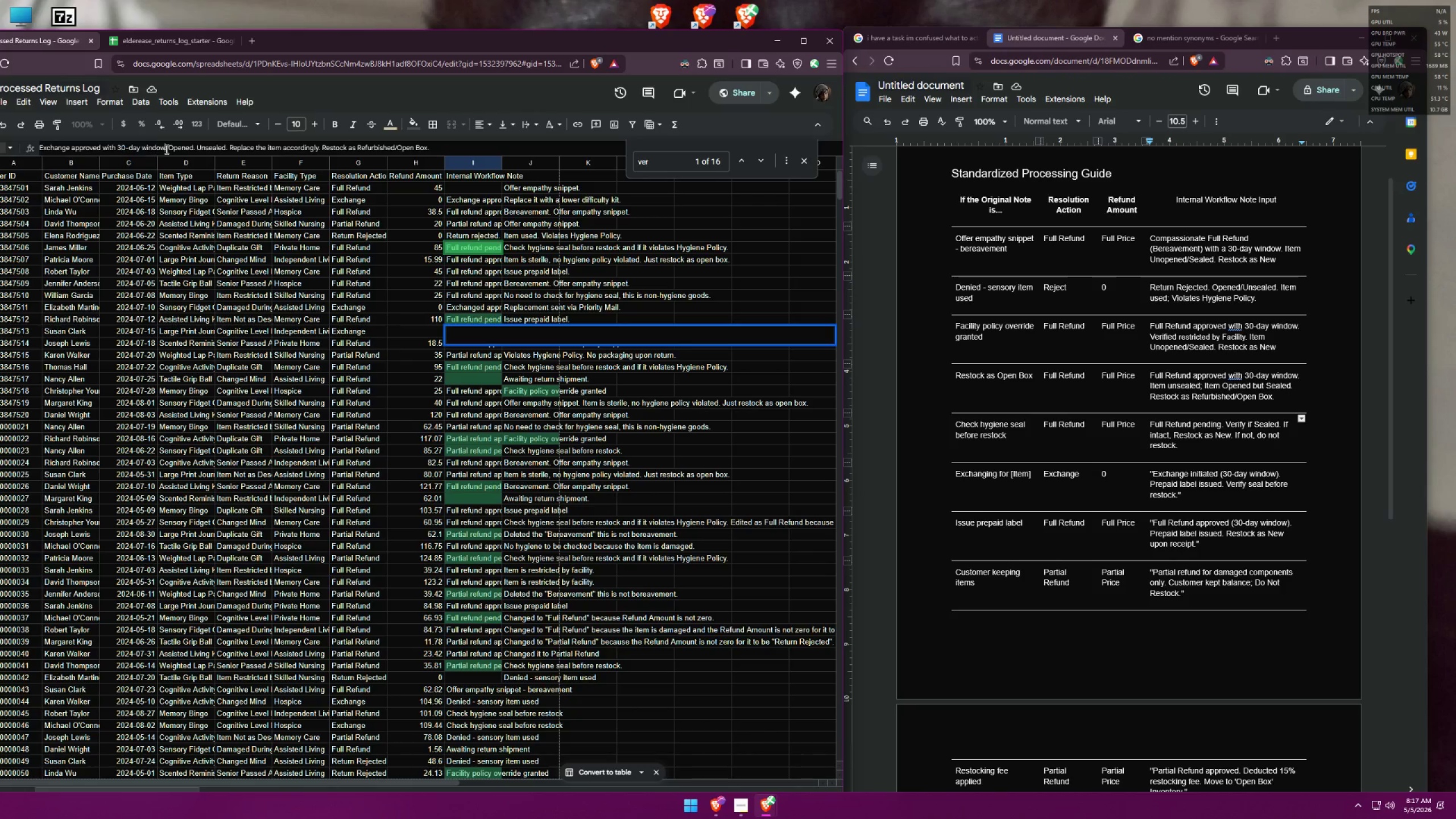 
double_click([166, 149])
 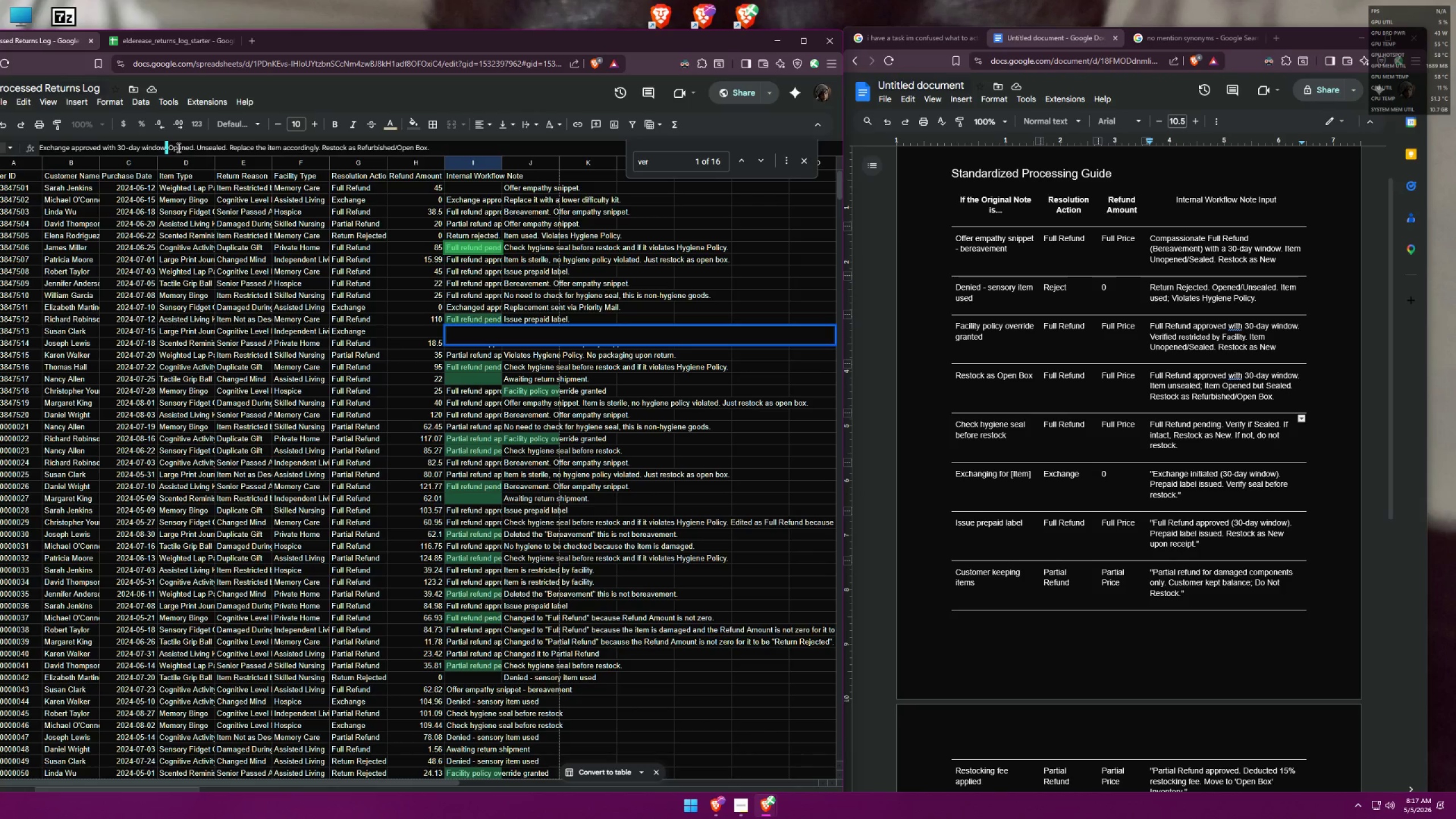 
triple_click([188, 144])
 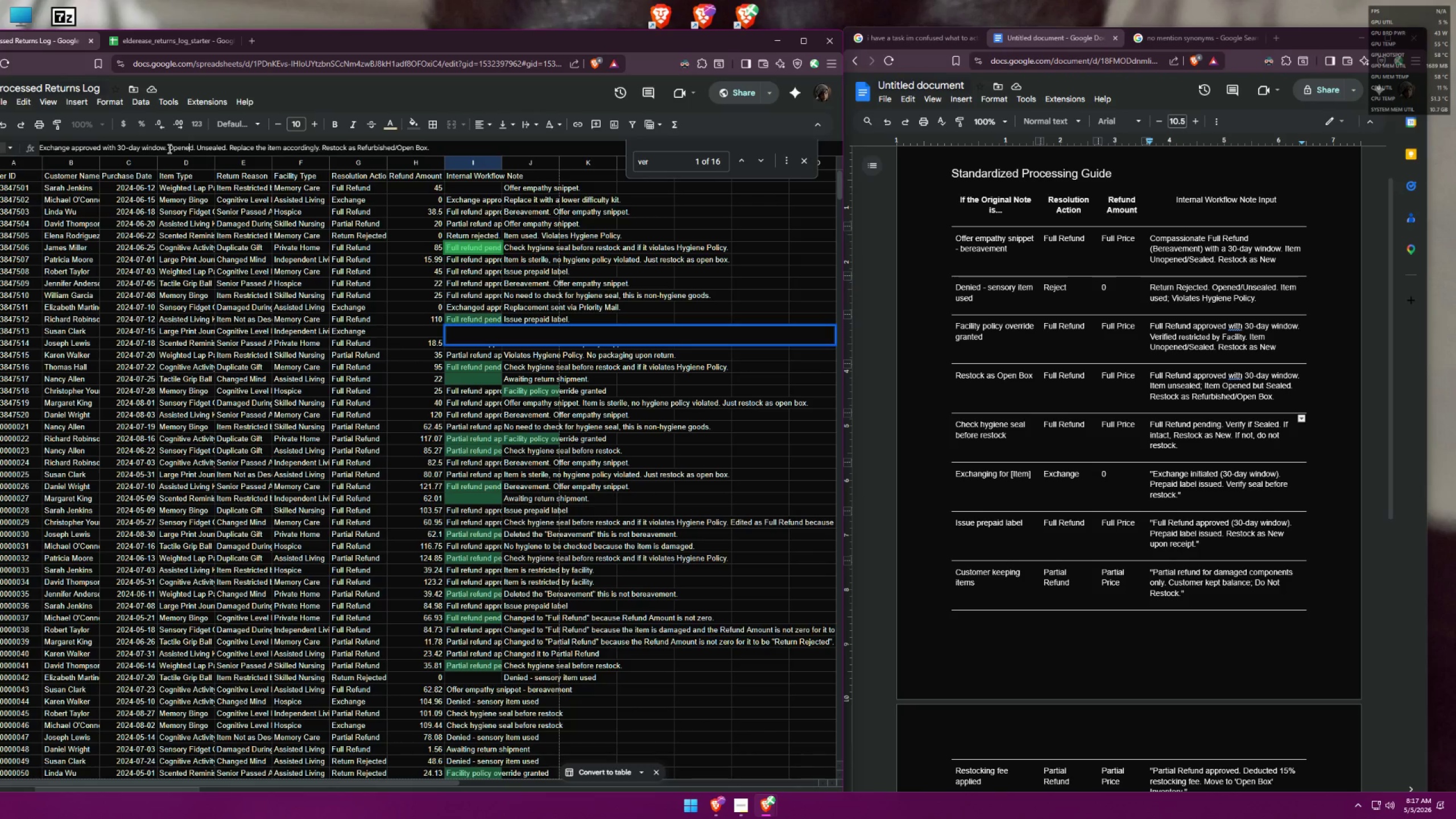 
left_click_drag(start_coordinate=[168, 148], to_coordinate=[3, 155])
 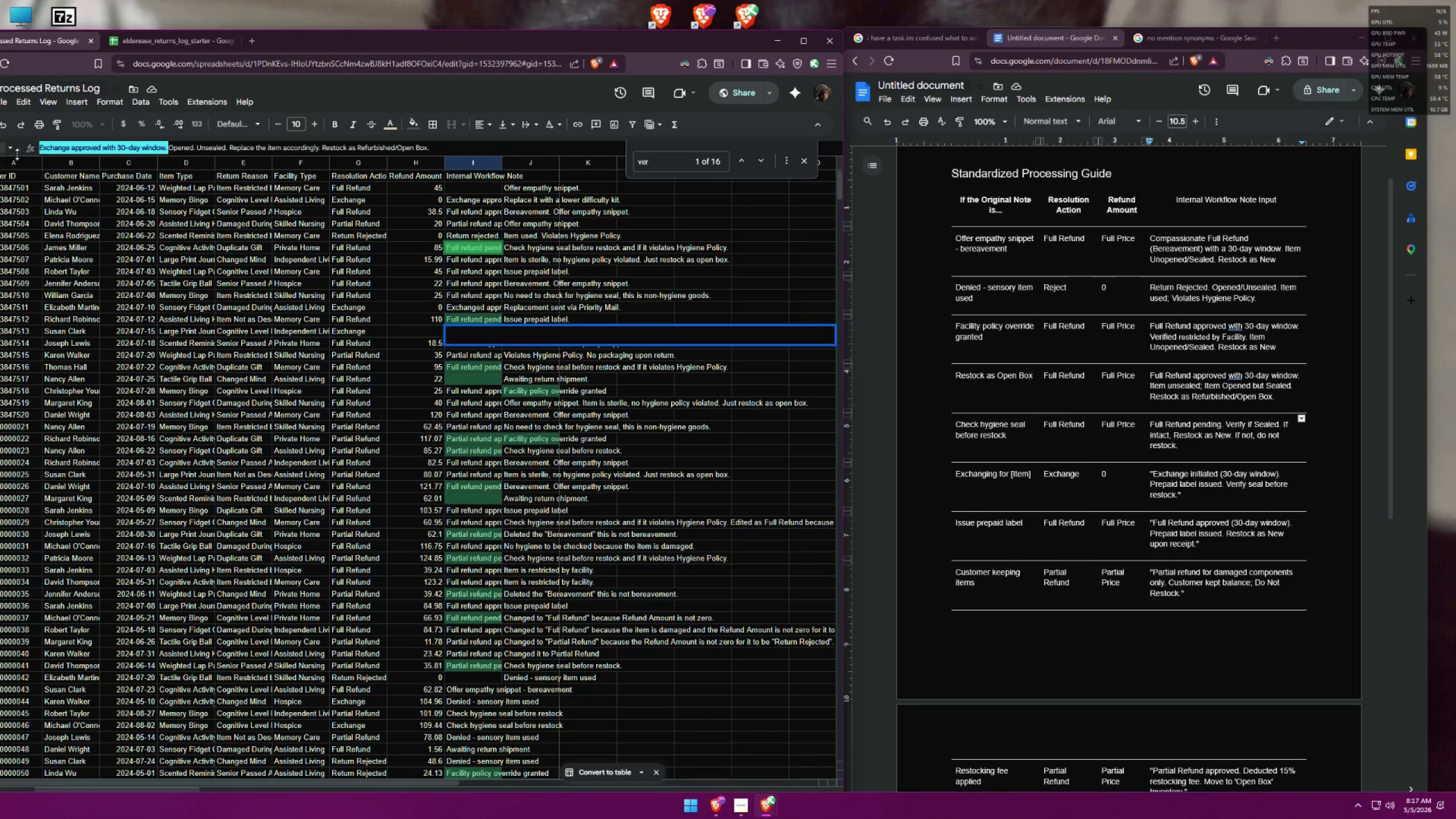 
key(Control+ControlLeft)
 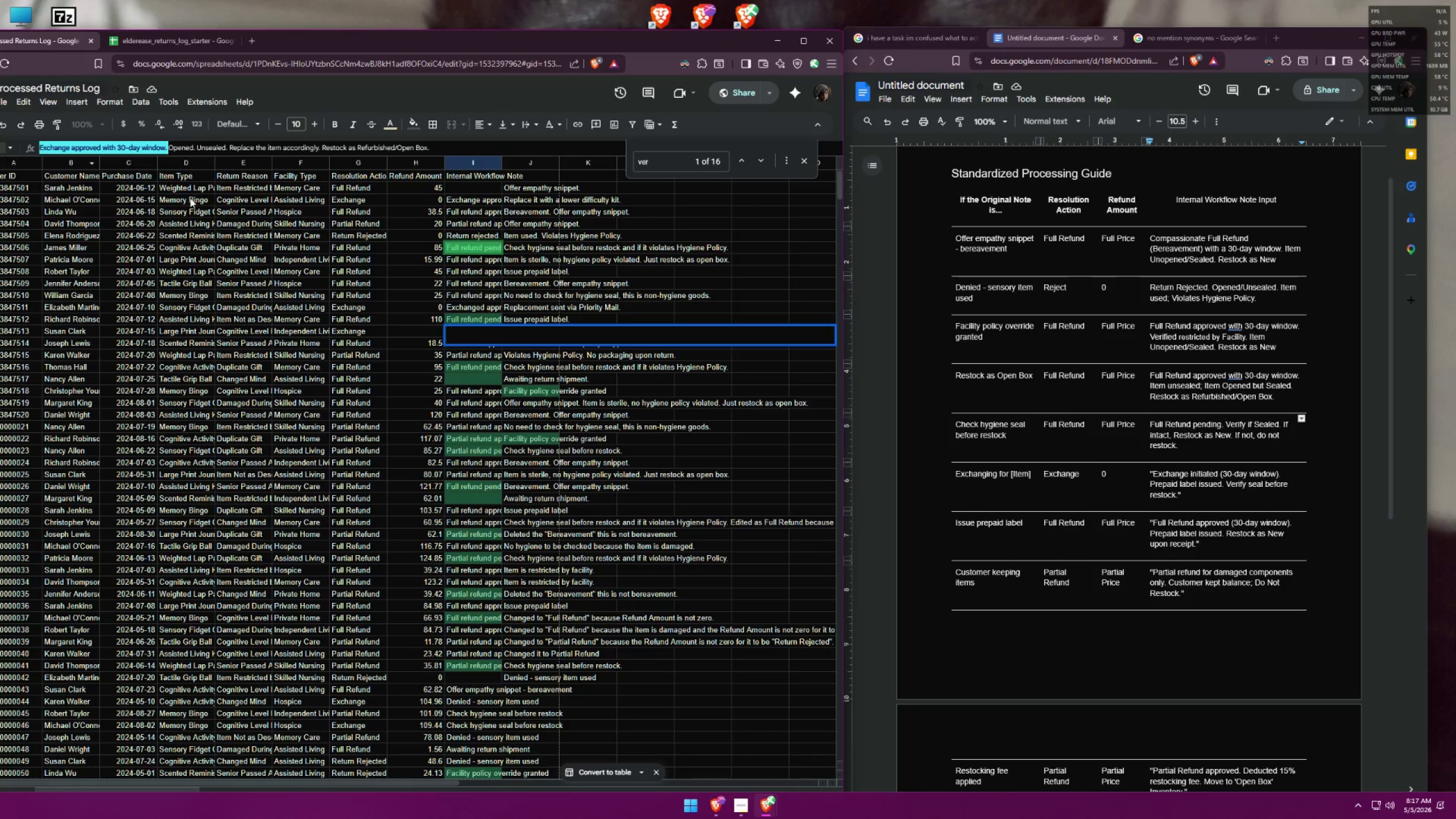 
key(Control+C)
 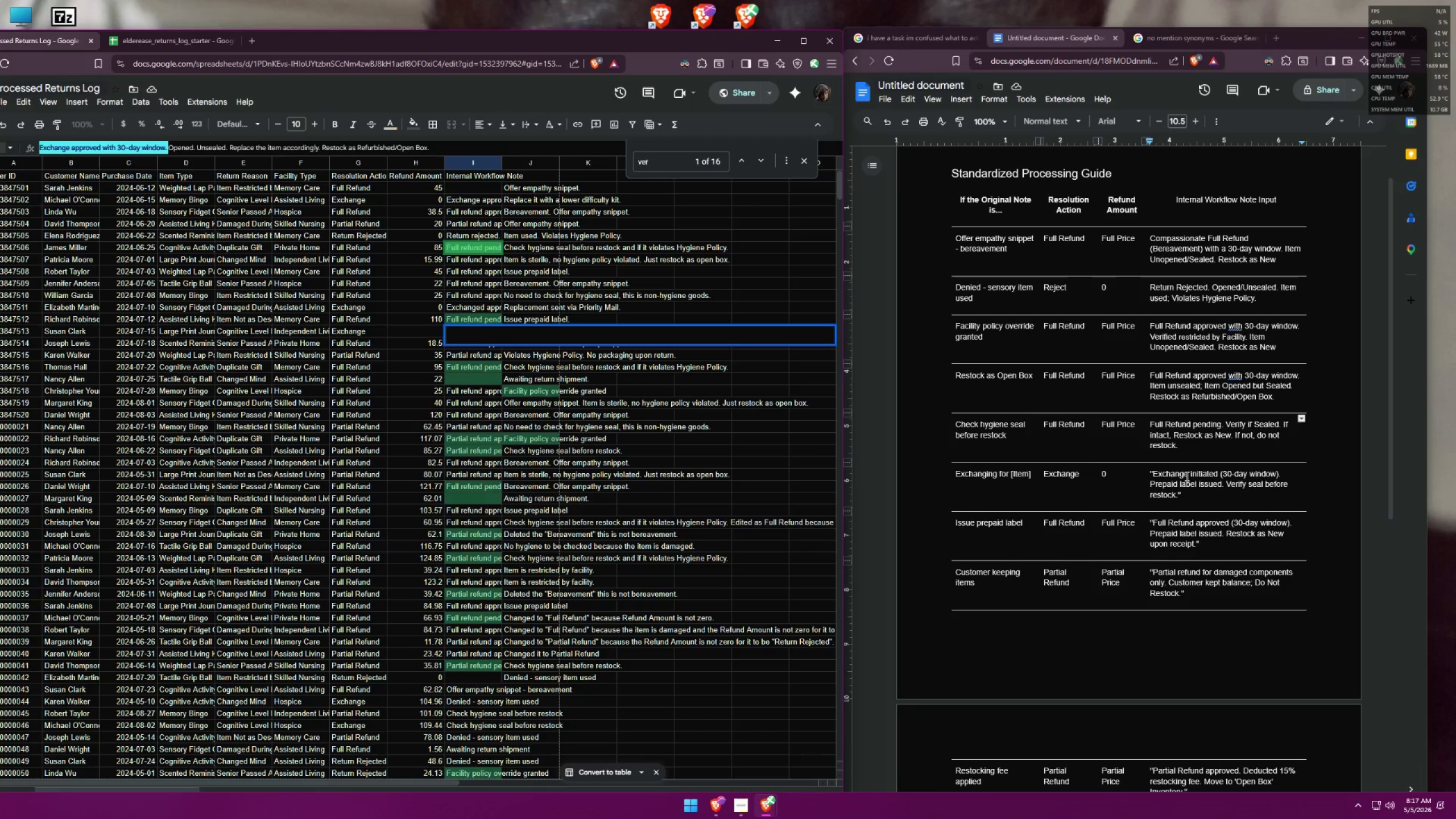 
wait(5.63)
 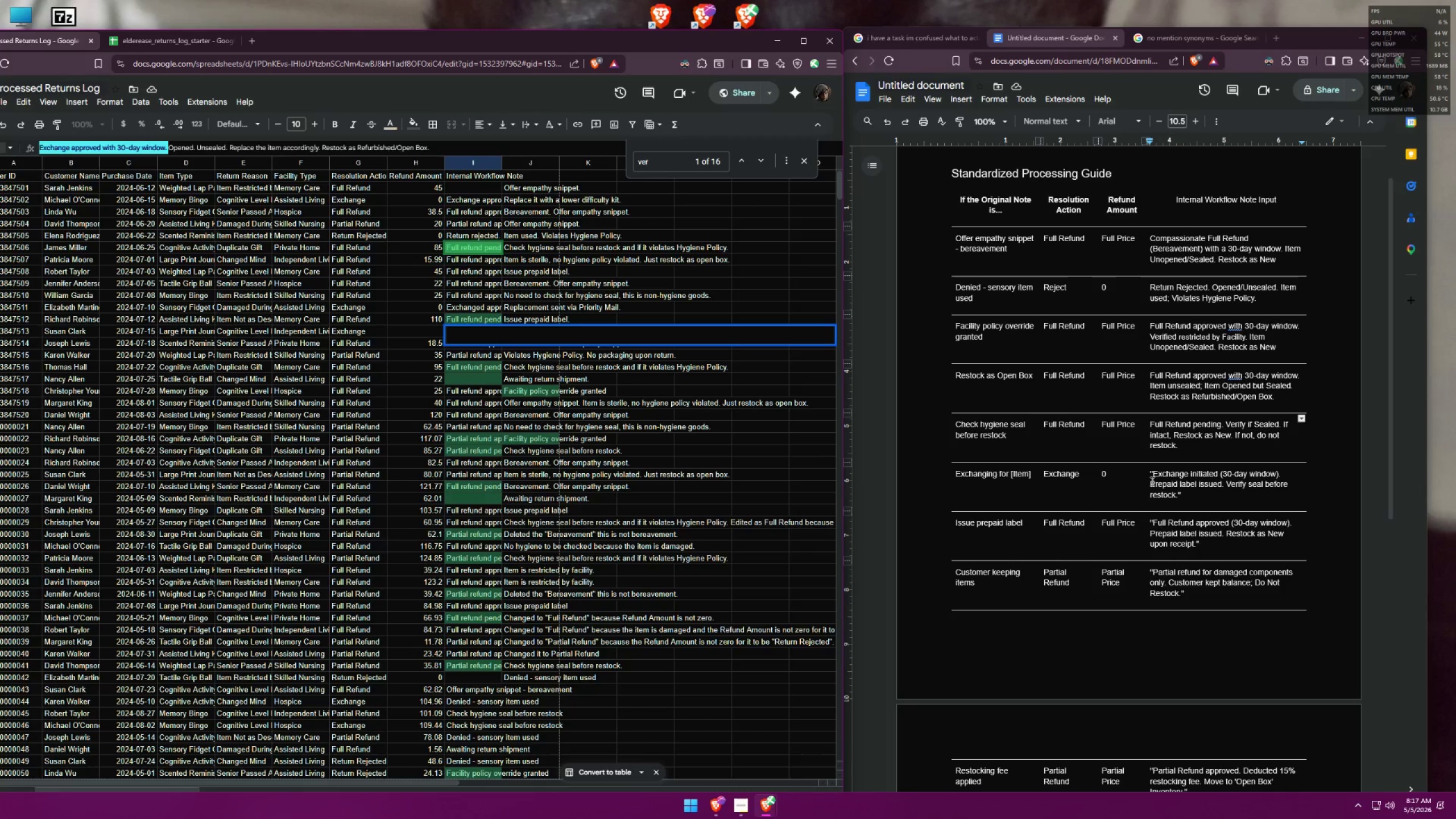 
left_click_drag(start_coordinate=[1149, 473], to_coordinate=[1286, 477])
 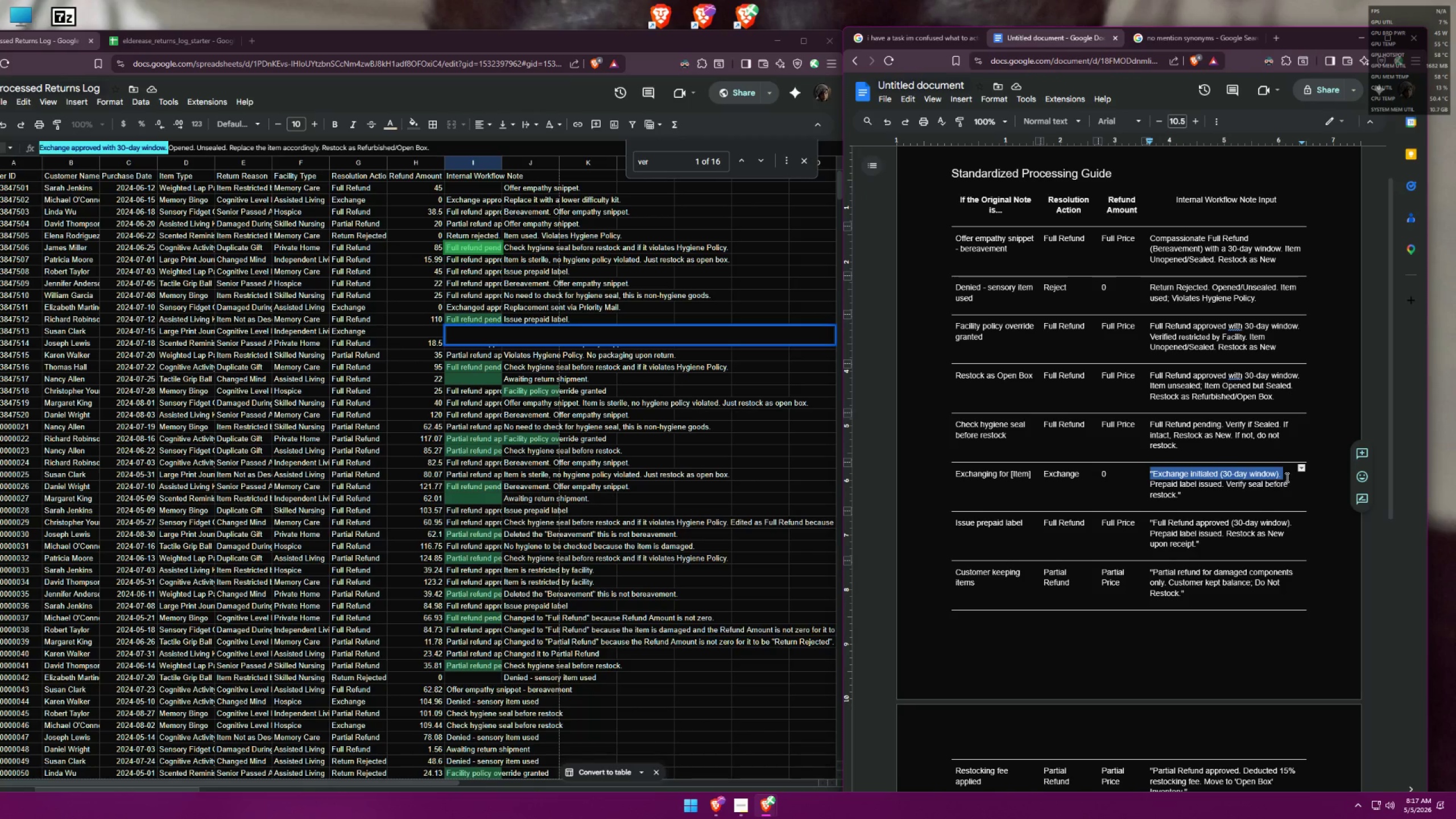 
key(Control+V)
 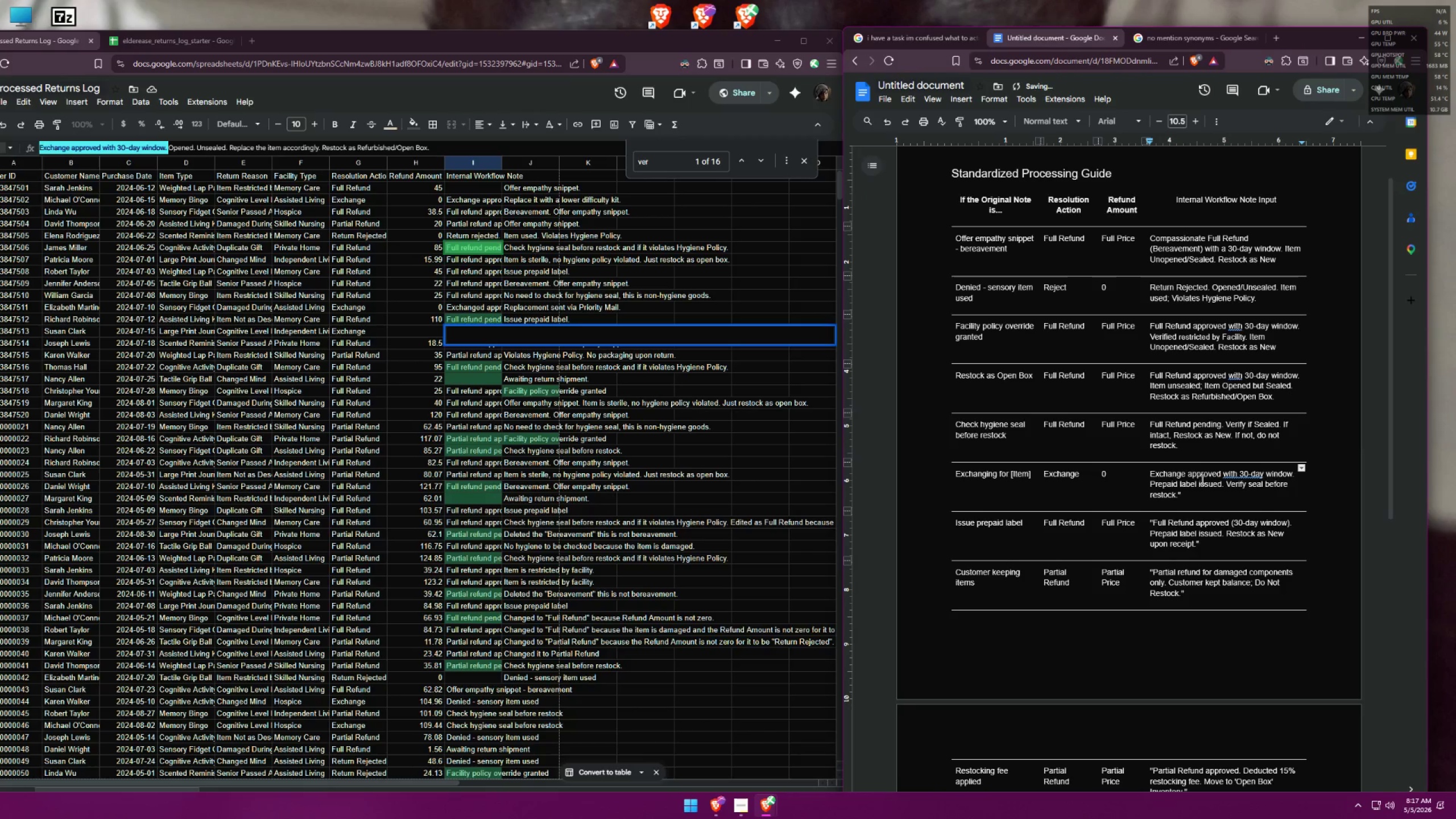 
left_click([1241, 475])
 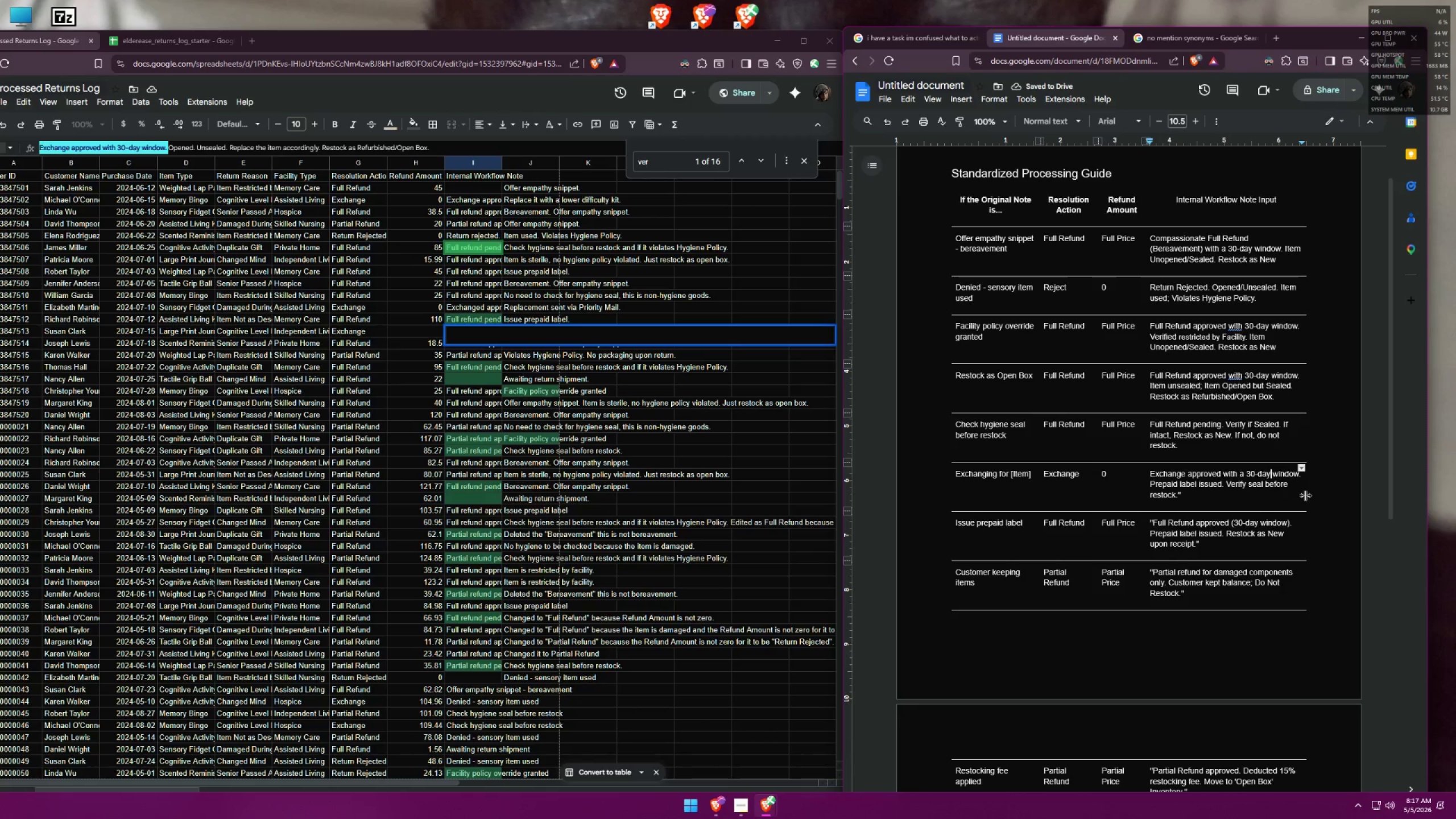 
wait(10.95)
 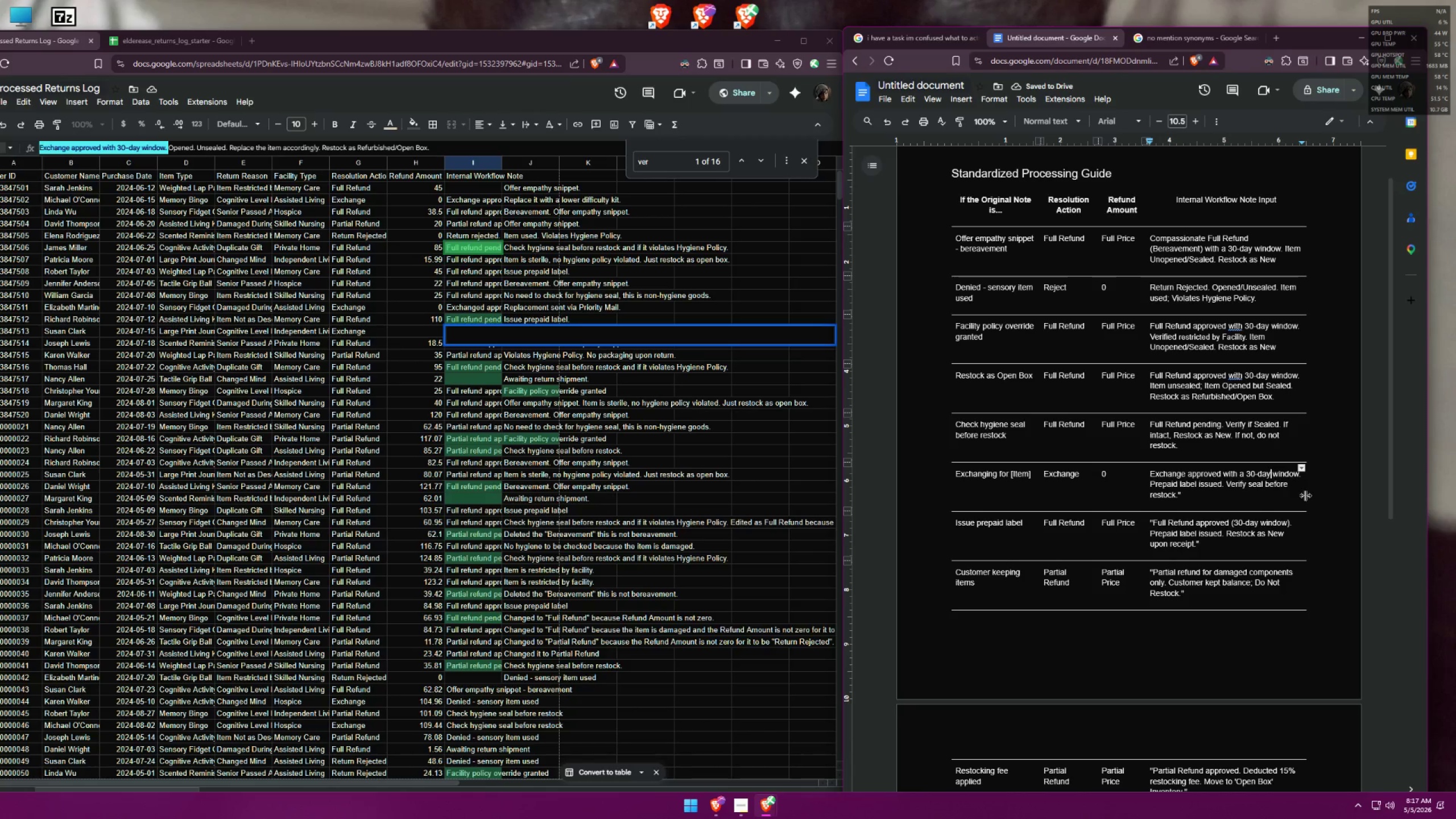 
left_click([1225, 487])
 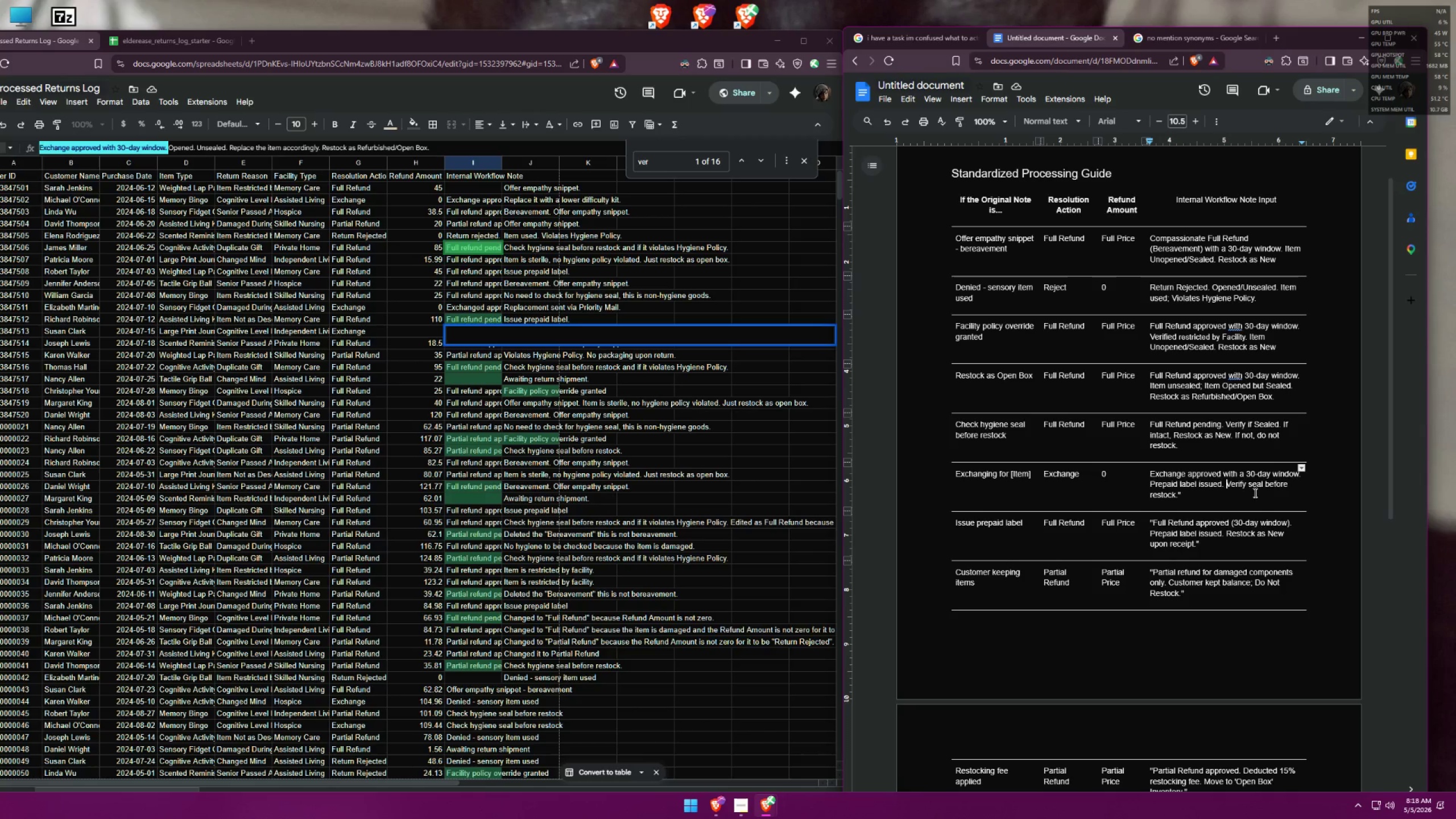 
type(e)
key(Backspace)
type(Exchanging for )
 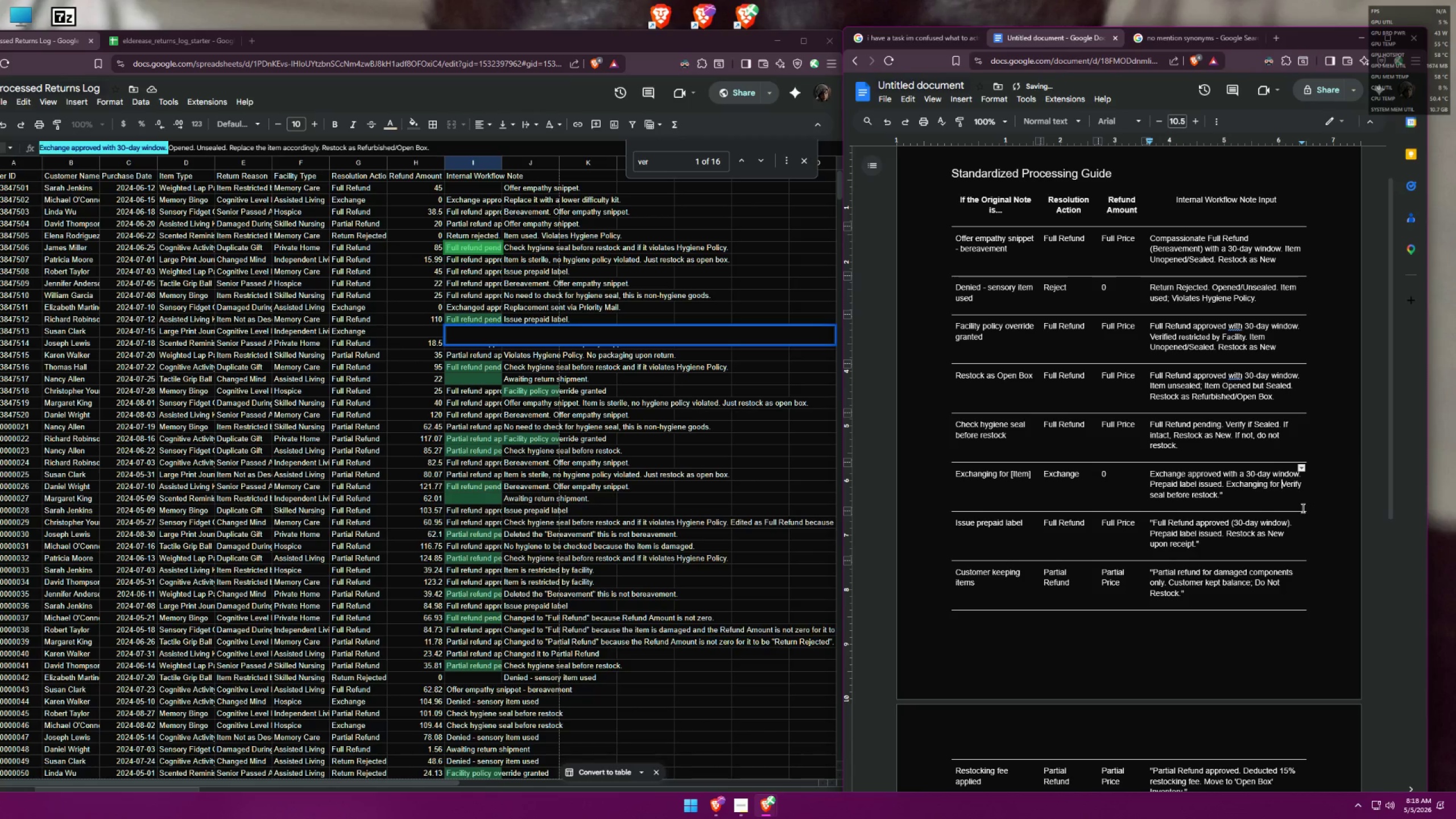 
key(Period)
 